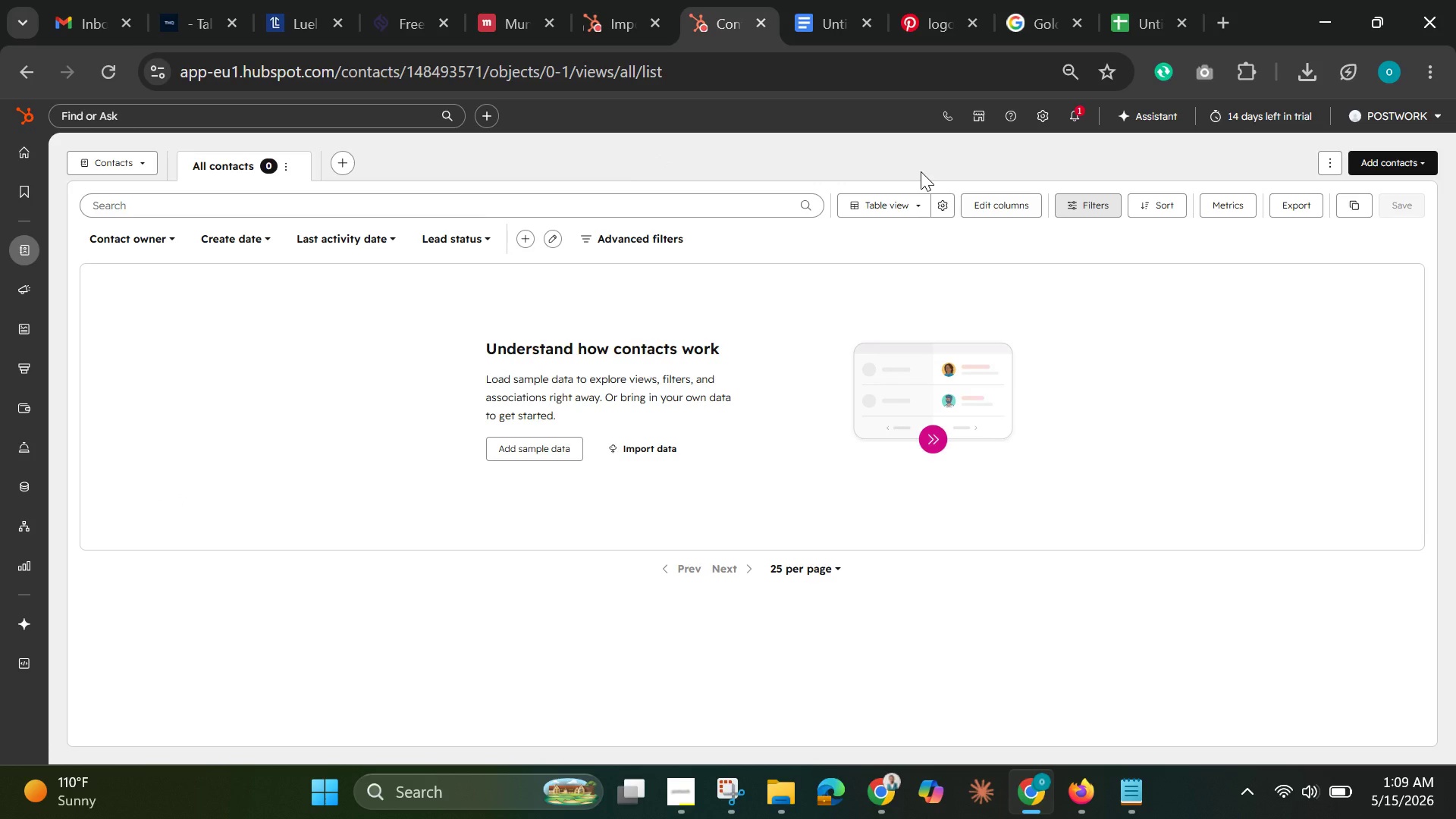 
wait(20.34)
 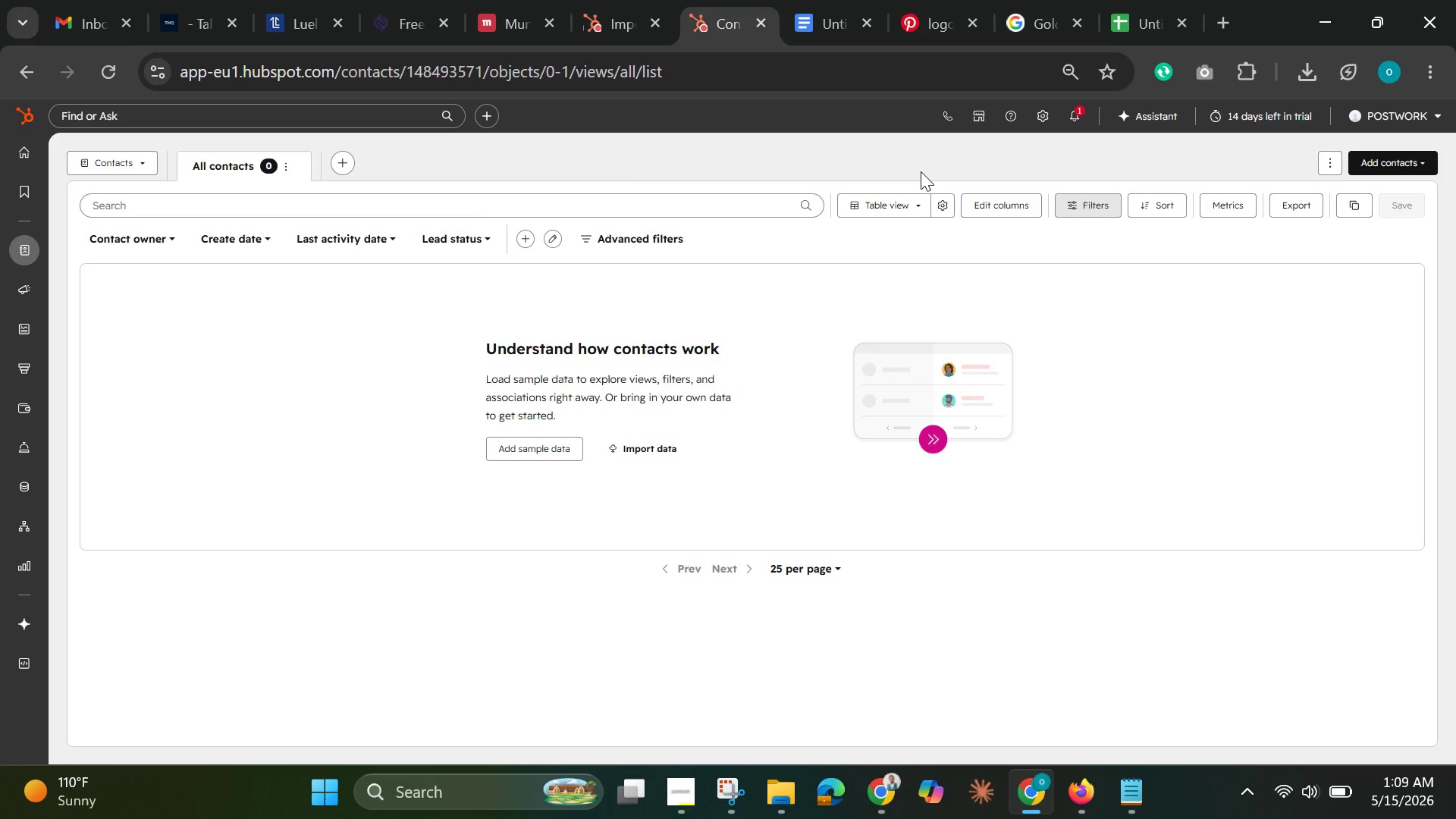 
left_click([1049, 113])
 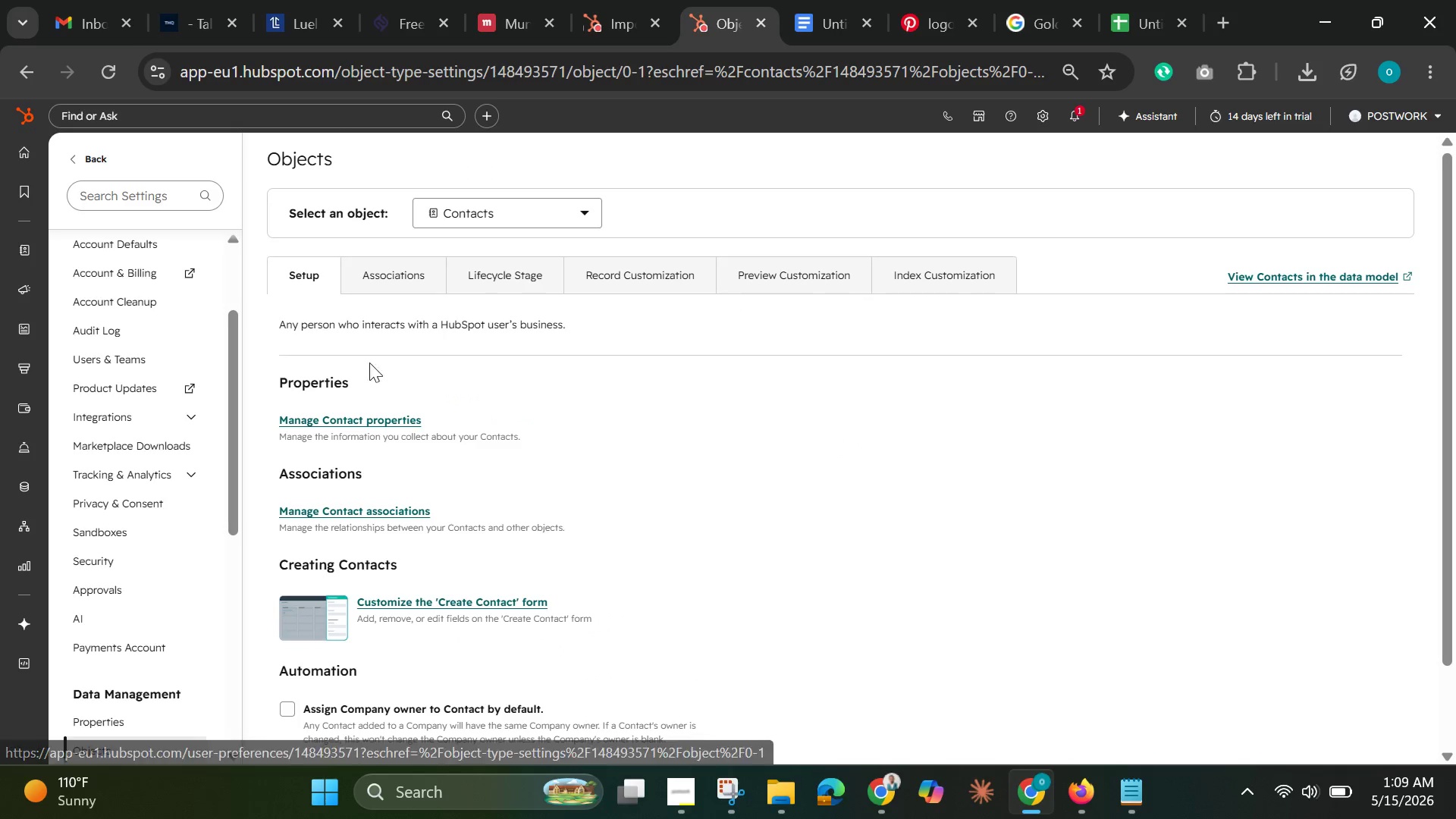 
wait(7.75)
 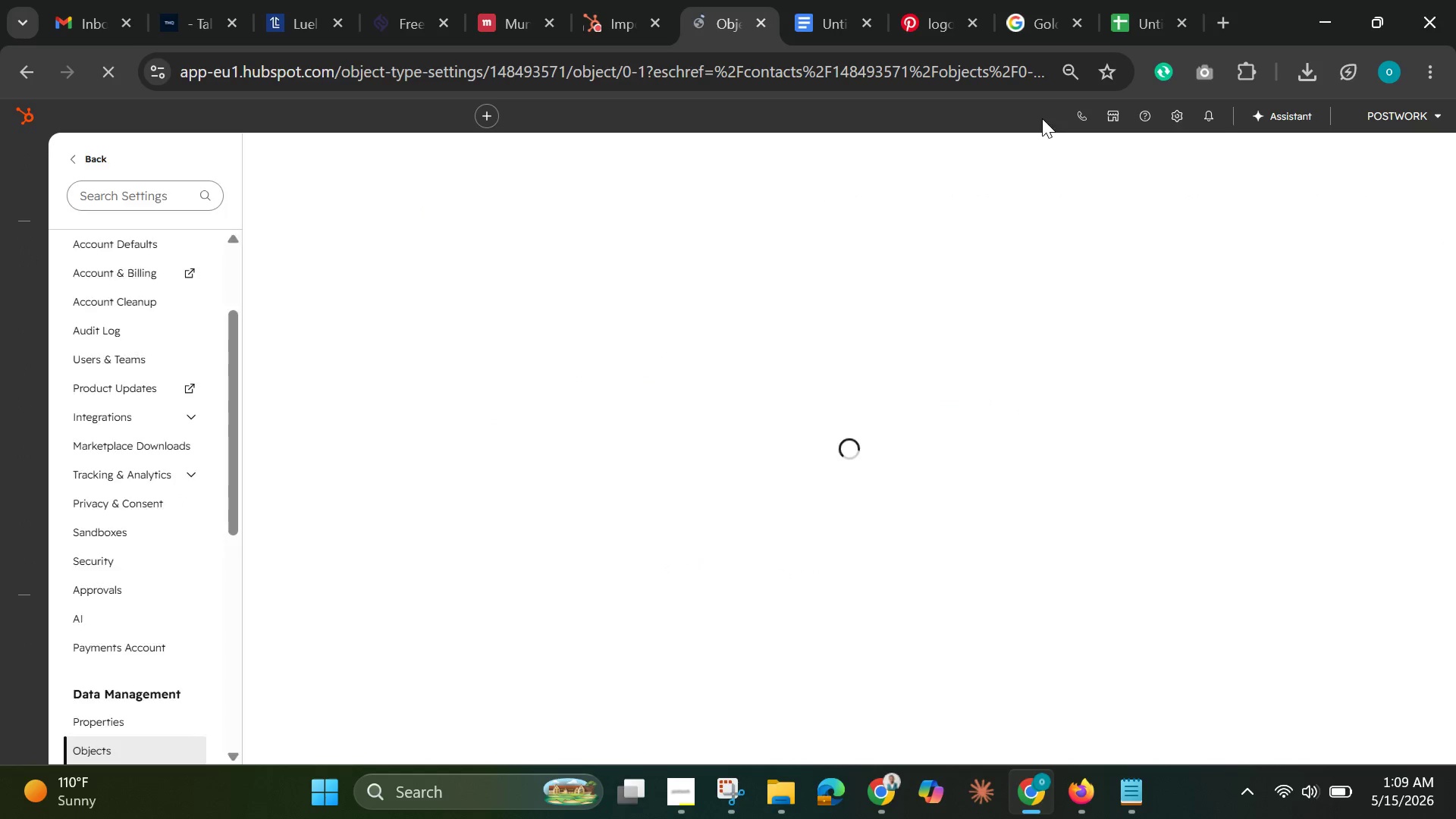 
left_click([117, 722])
 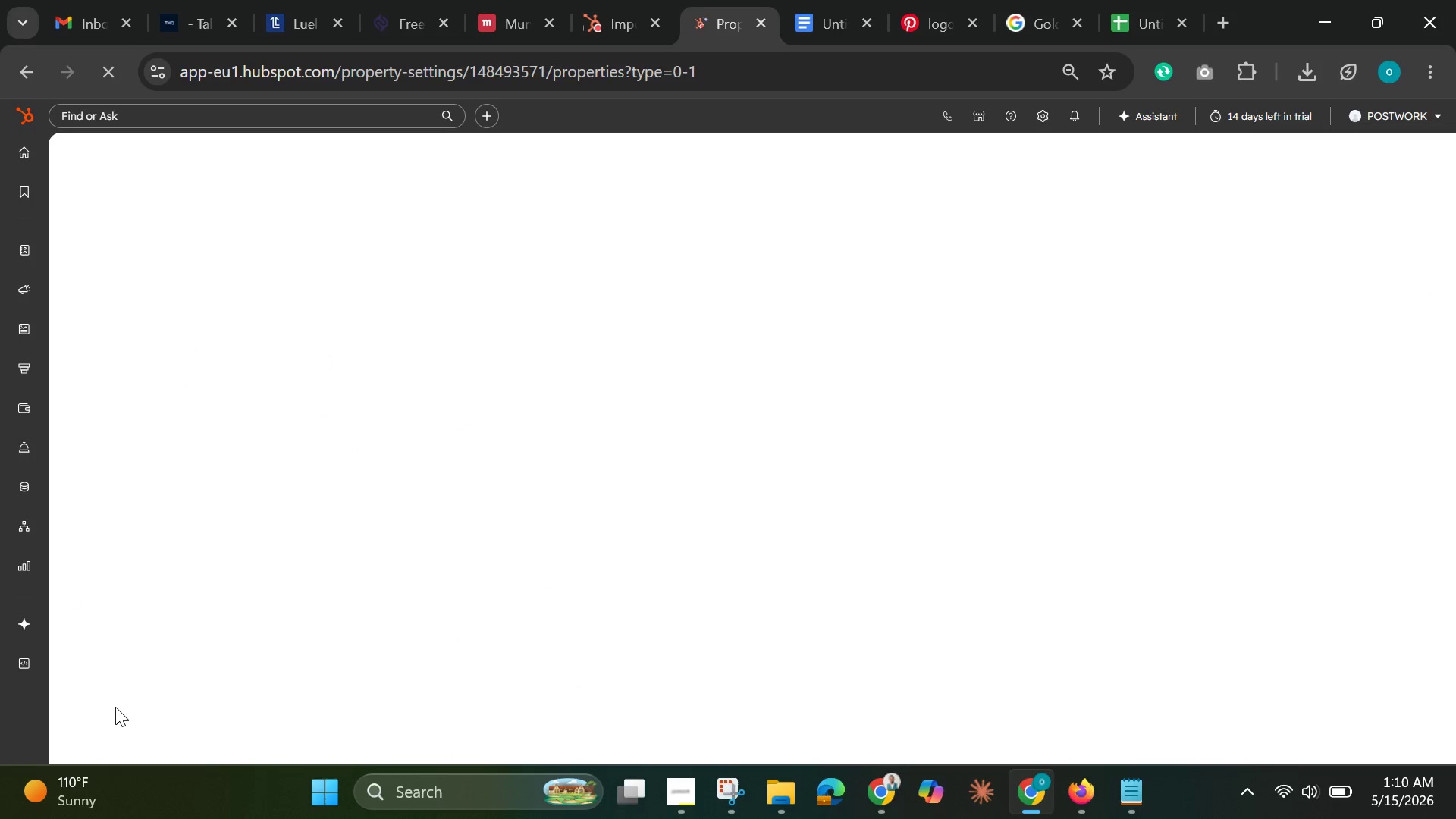 
mouse_move([106, 685])
 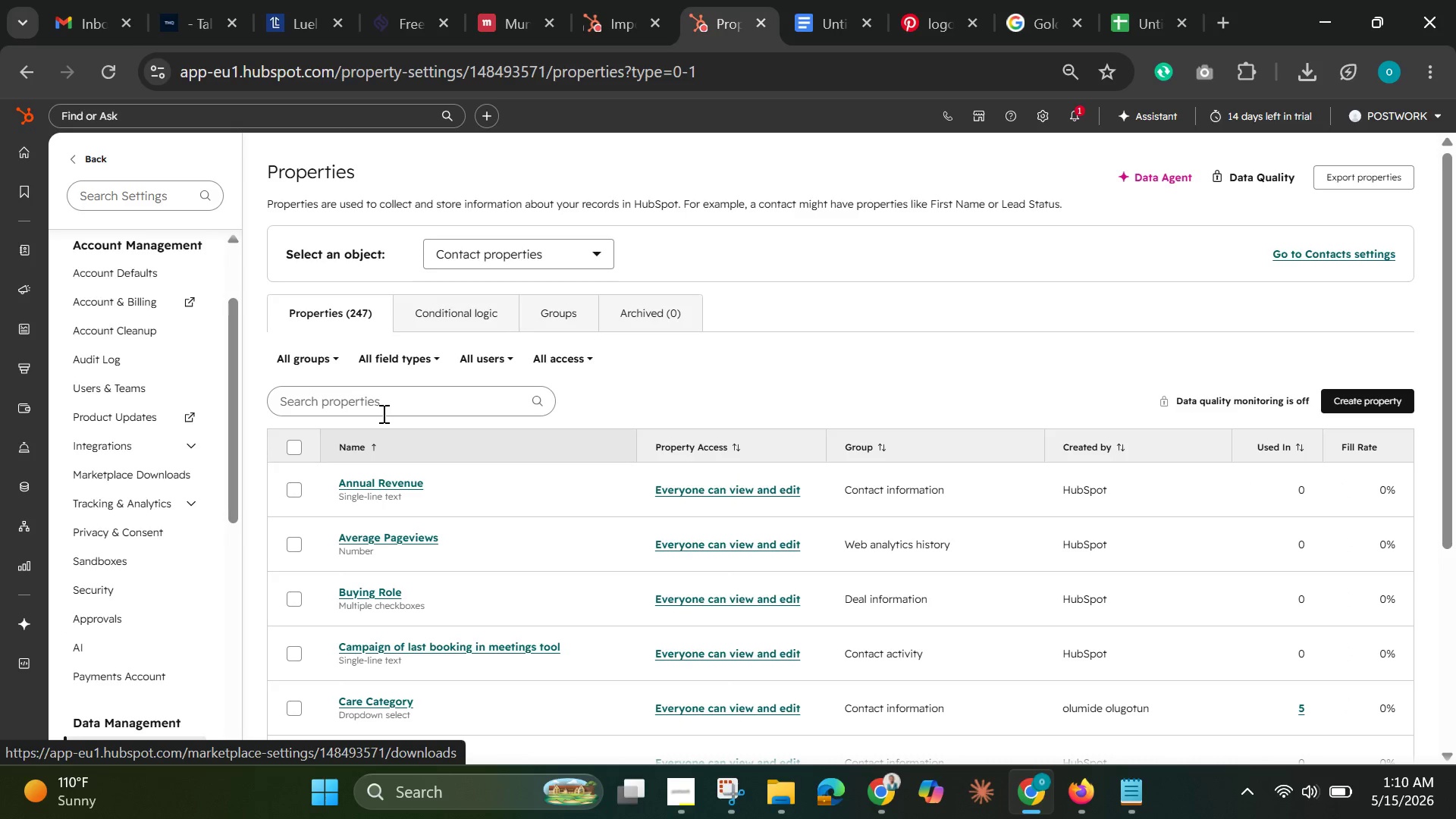 
left_click([382, 402])
 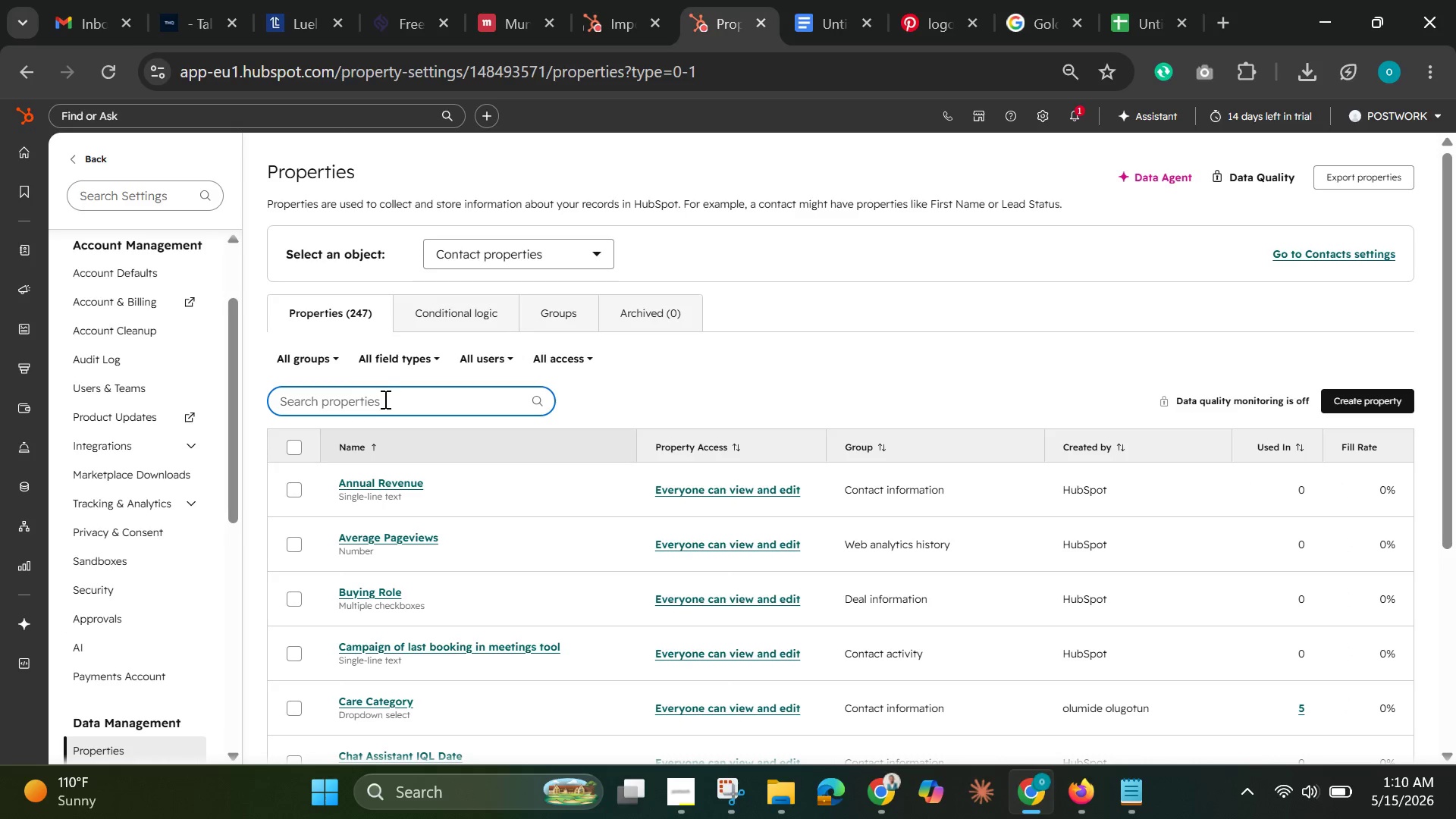 
type(Diat)
 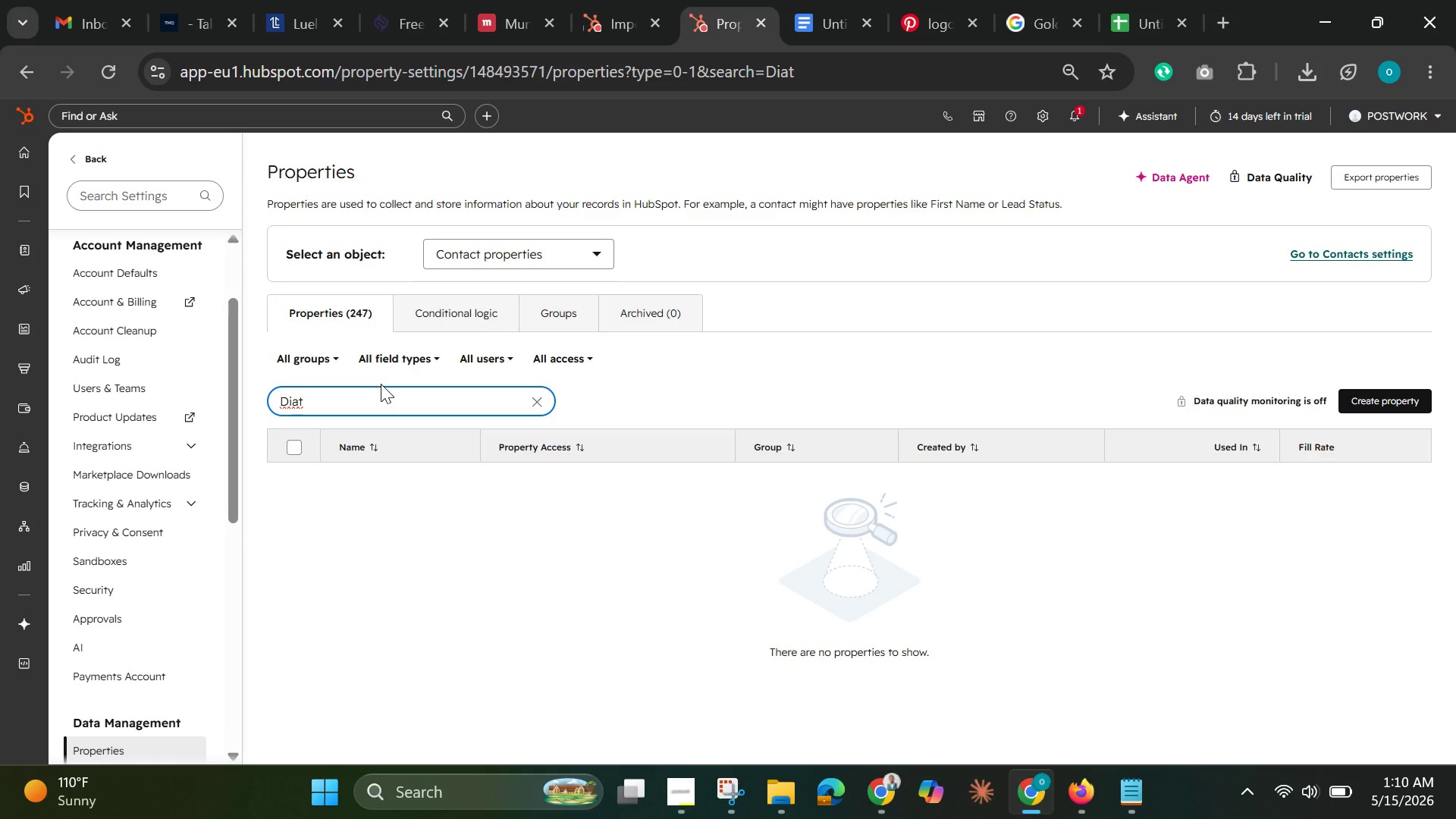 
wait(8.47)
 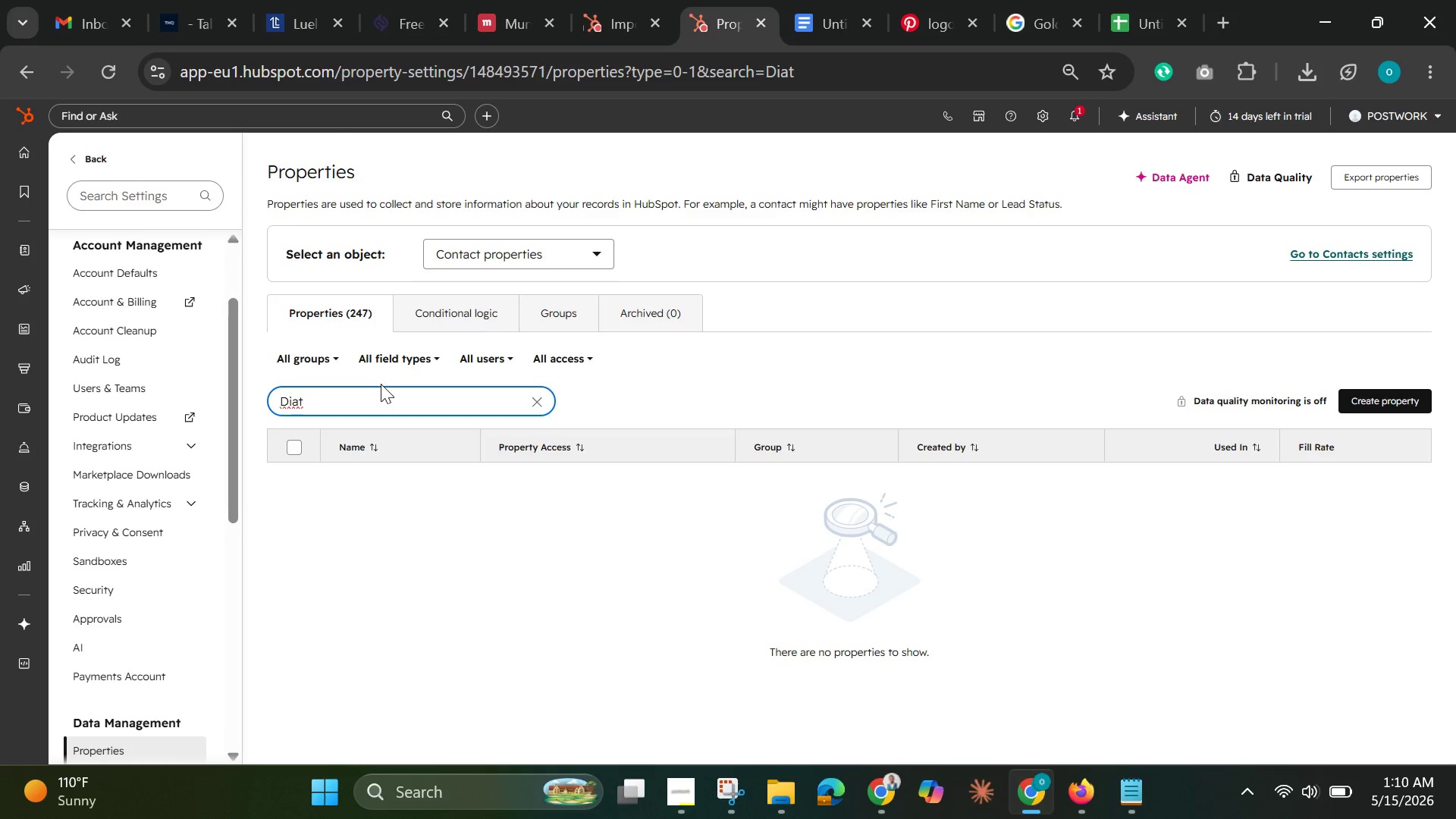 
key(Backspace)
 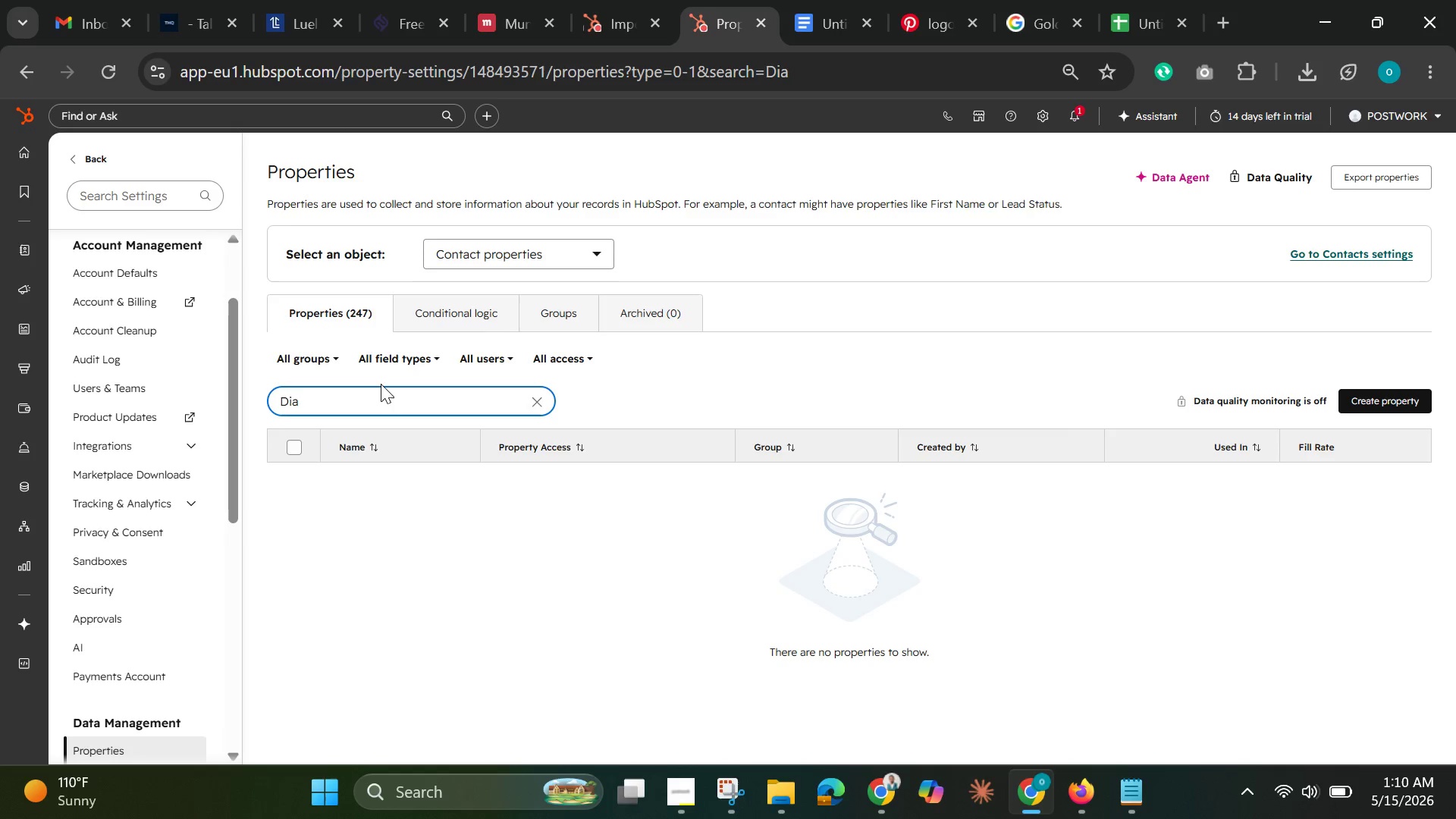 
key(Backspace)
 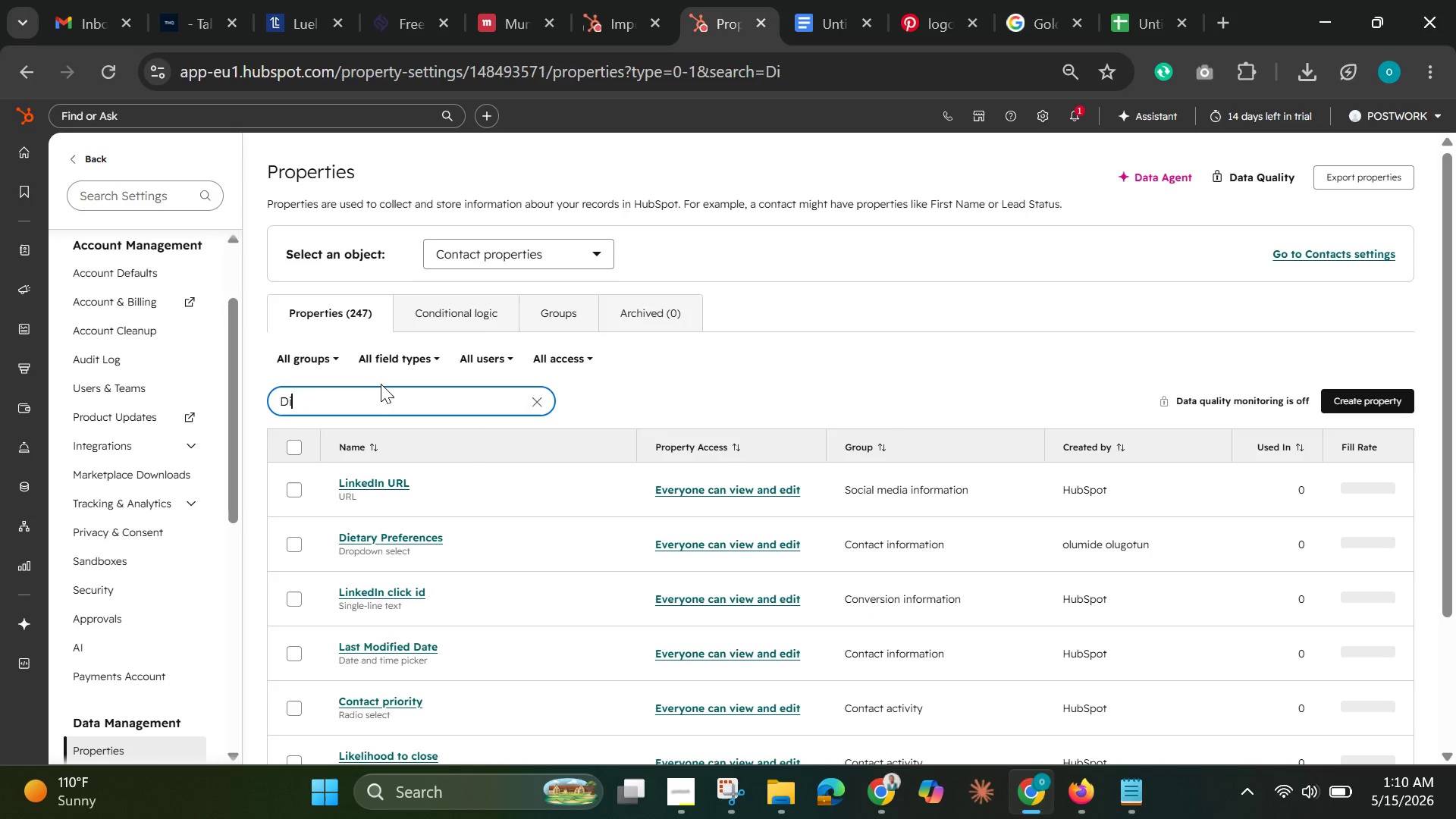 
key(E)
 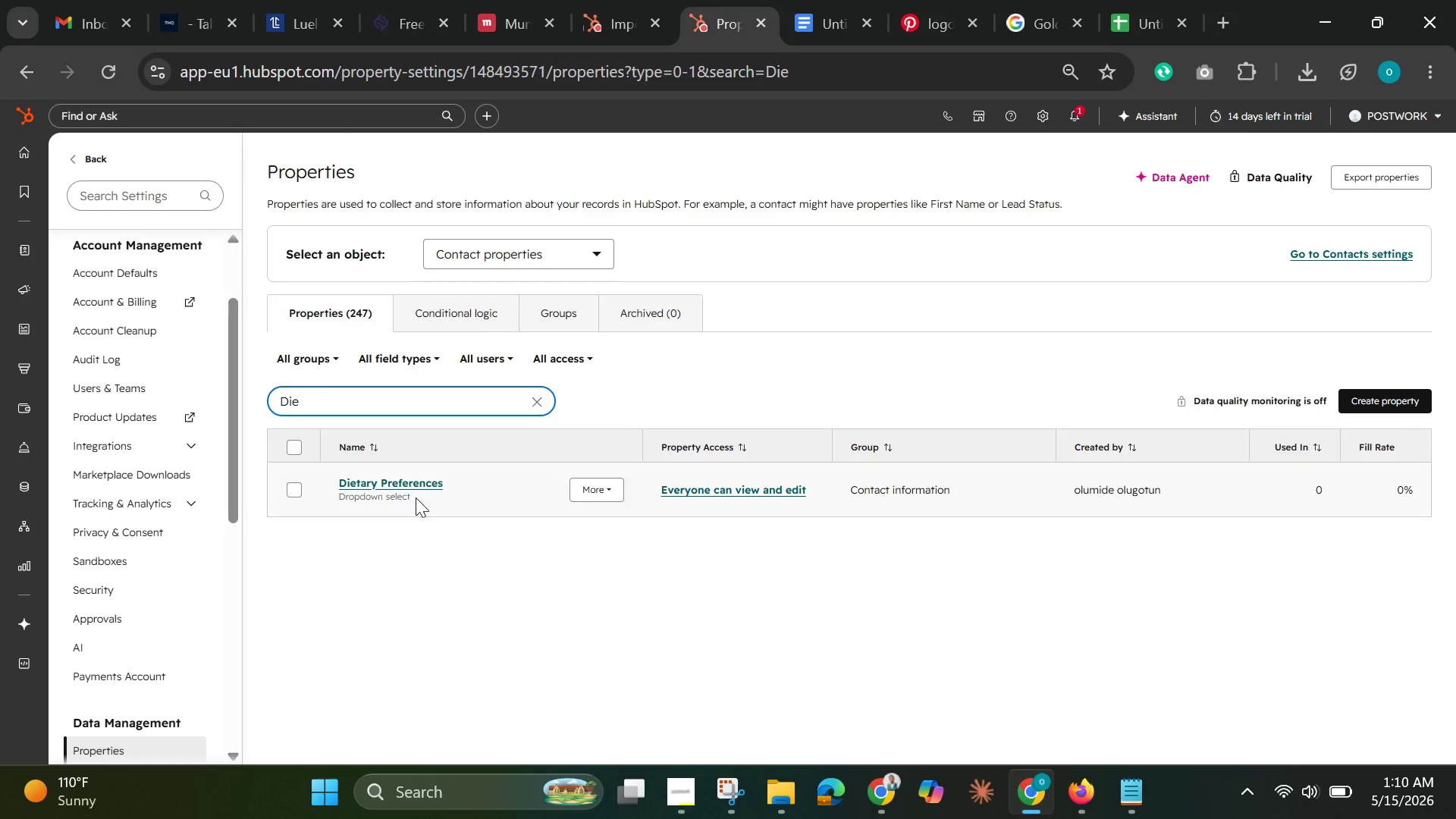 
left_click([422, 478])
 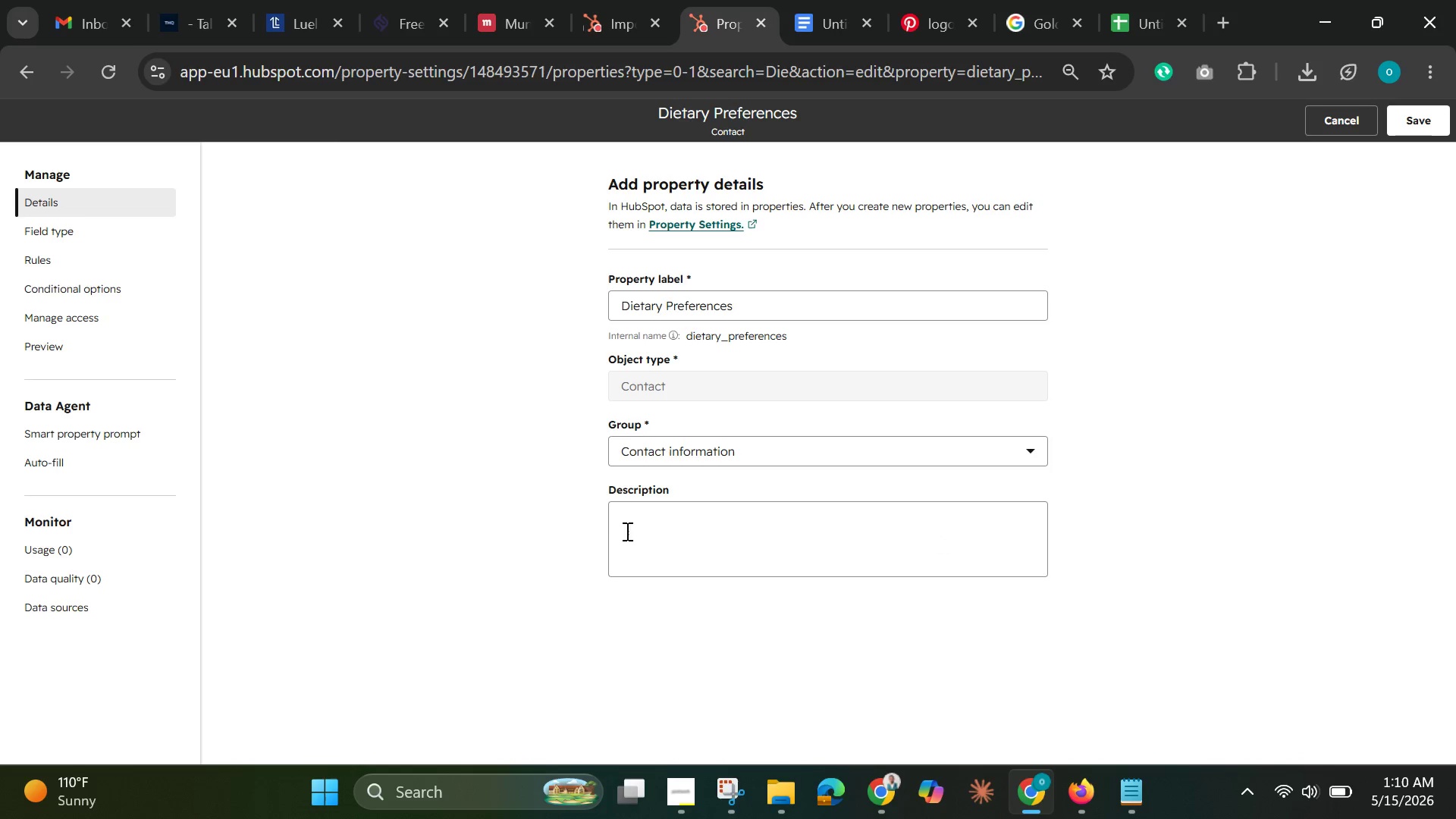 
wait(5.31)
 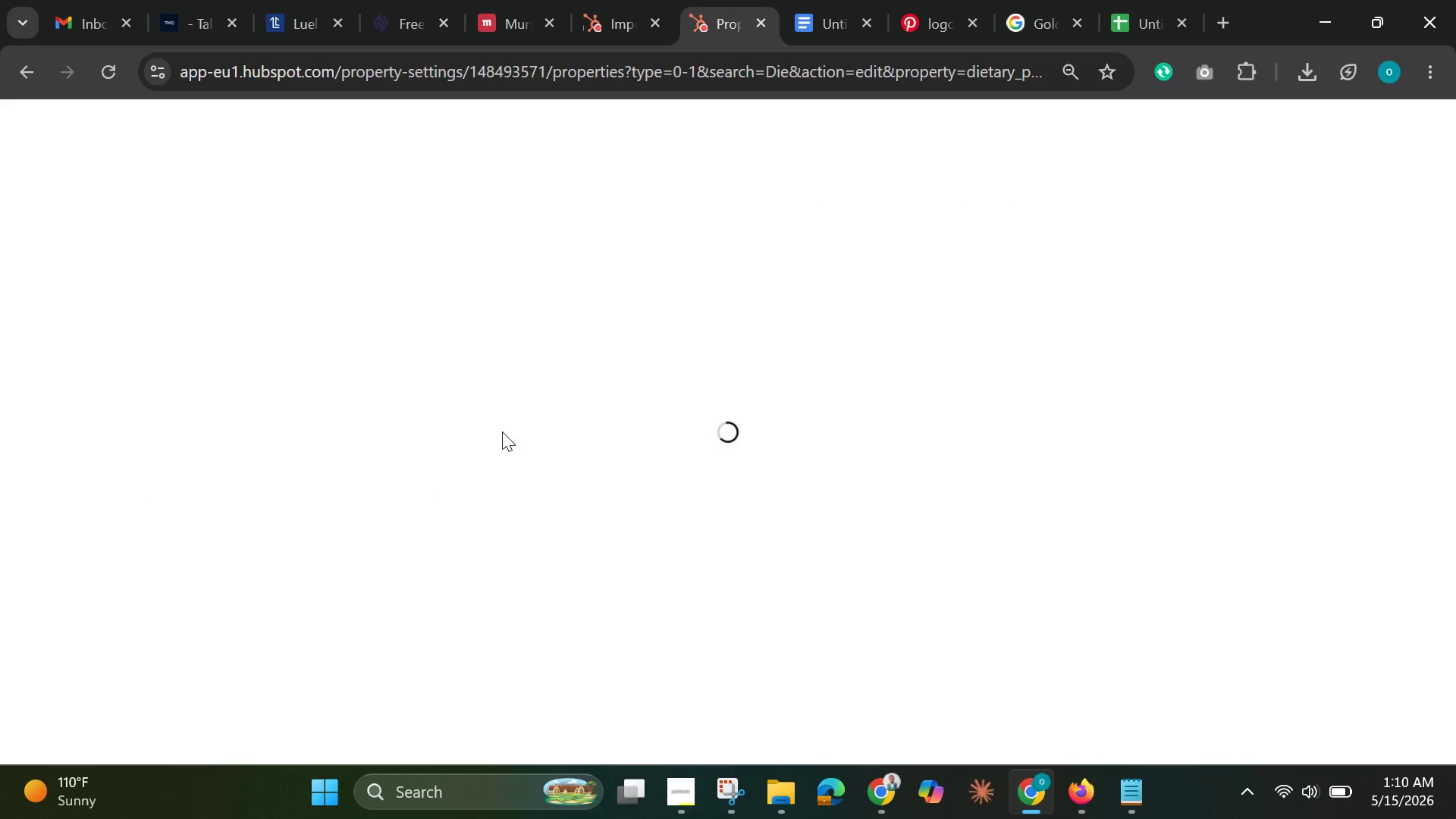 
left_click([35, 230])
 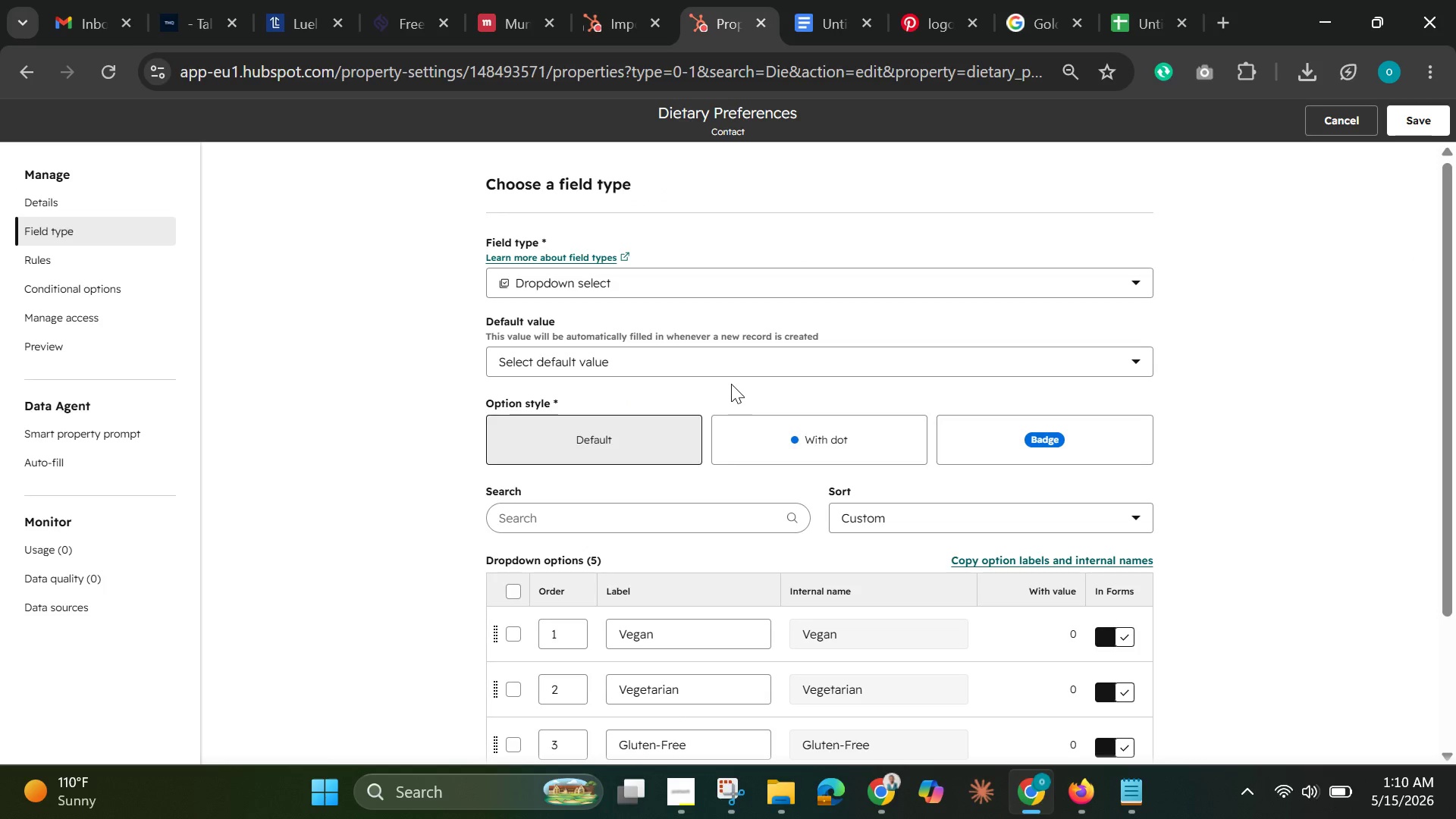 
scroll: coordinate [717, 557], scroll_direction: down, amount: 8.0
 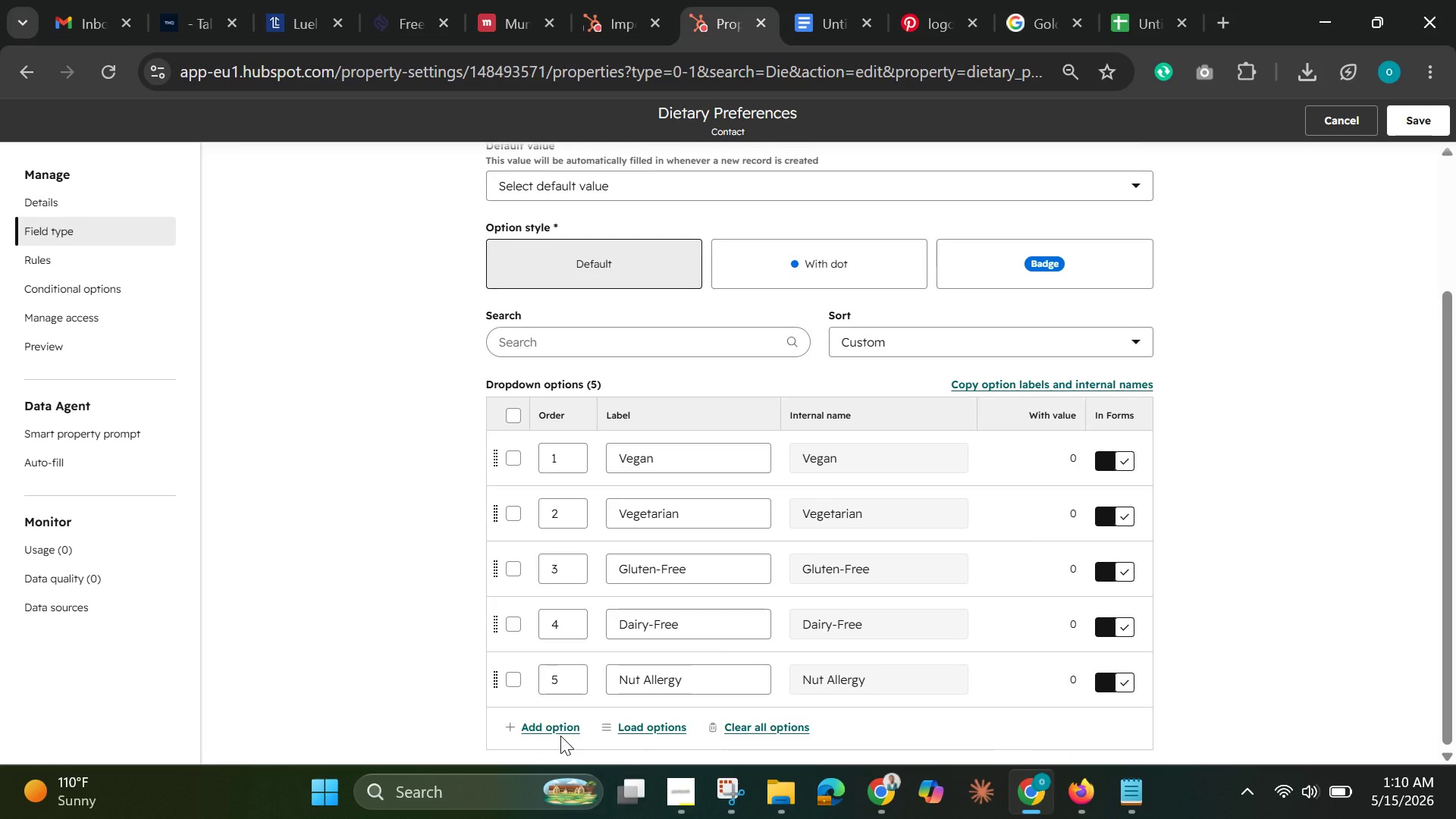 
left_click([560, 736])
 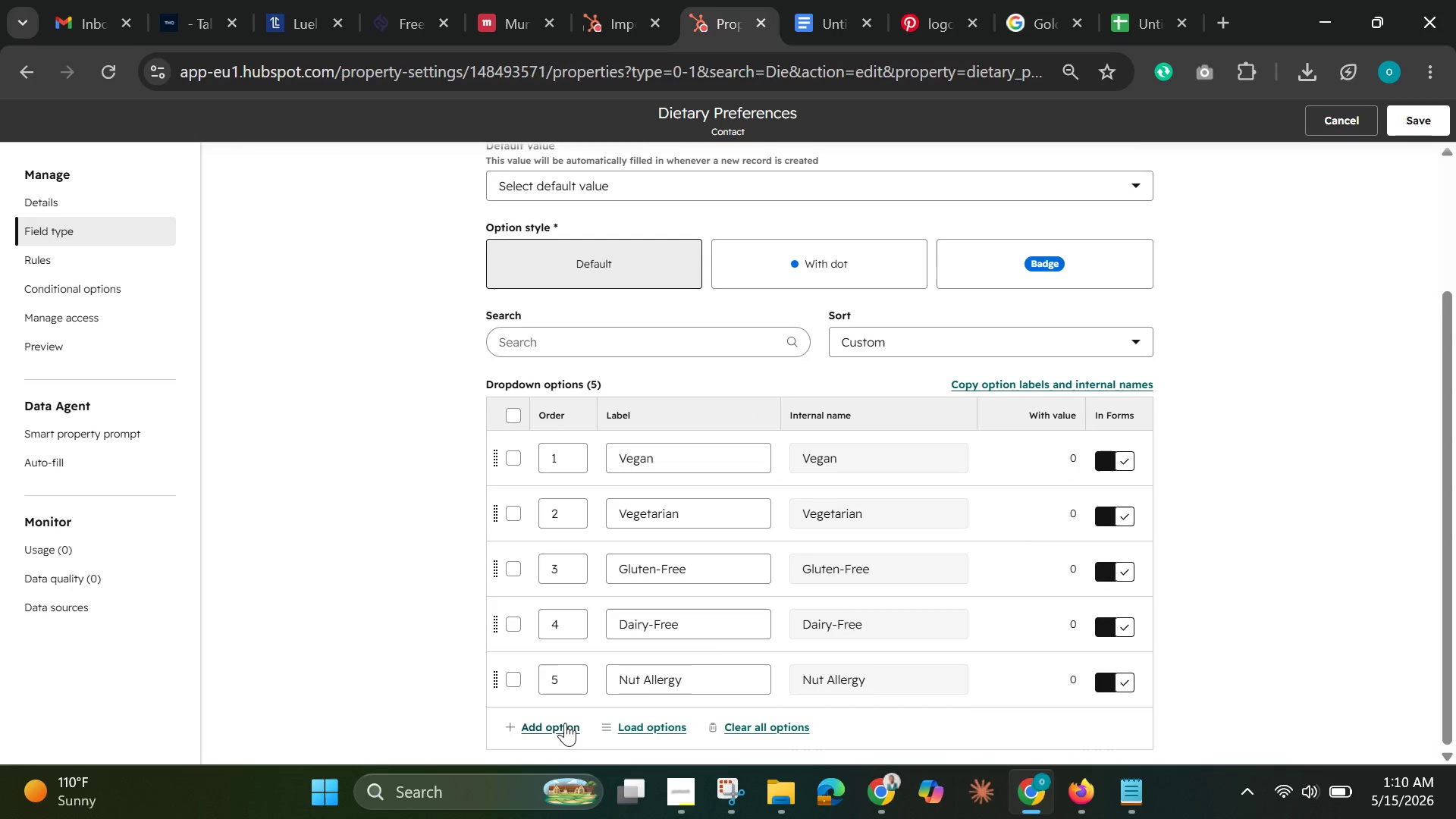 
left_click([565, 723])
 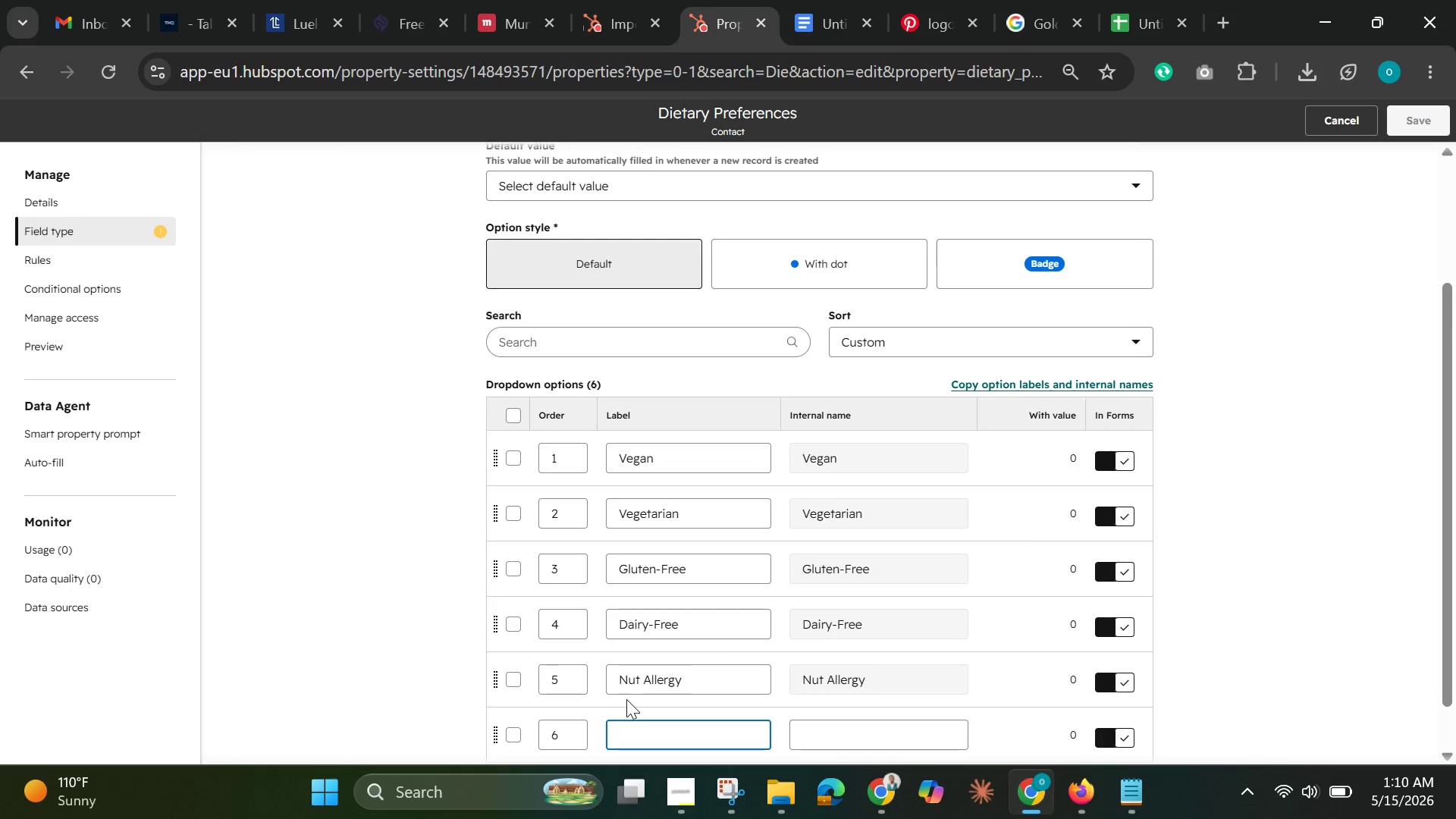 
type(None)
key(Backspace)
 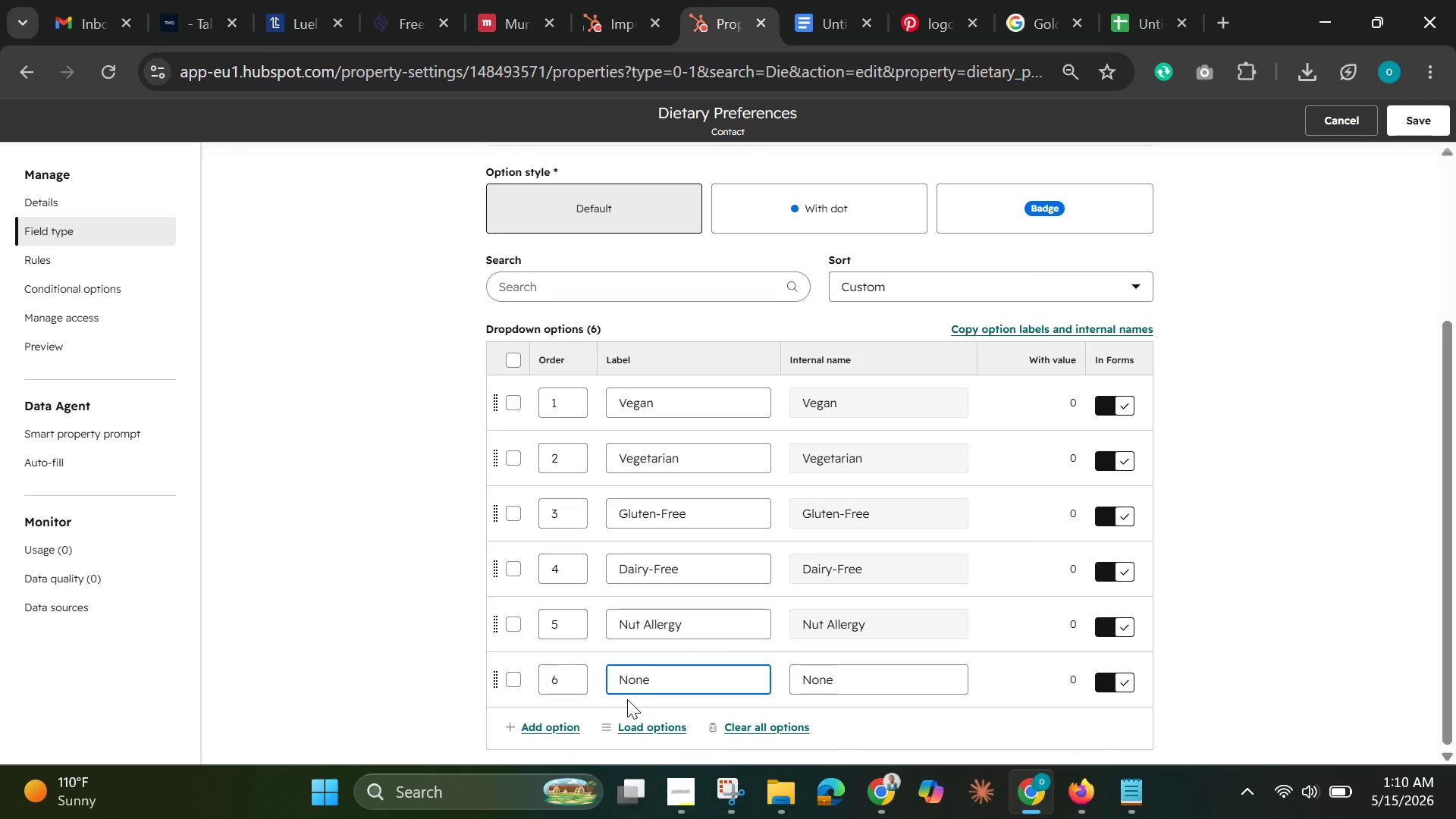 
hold_key(key=Enter, duration=0.31)
 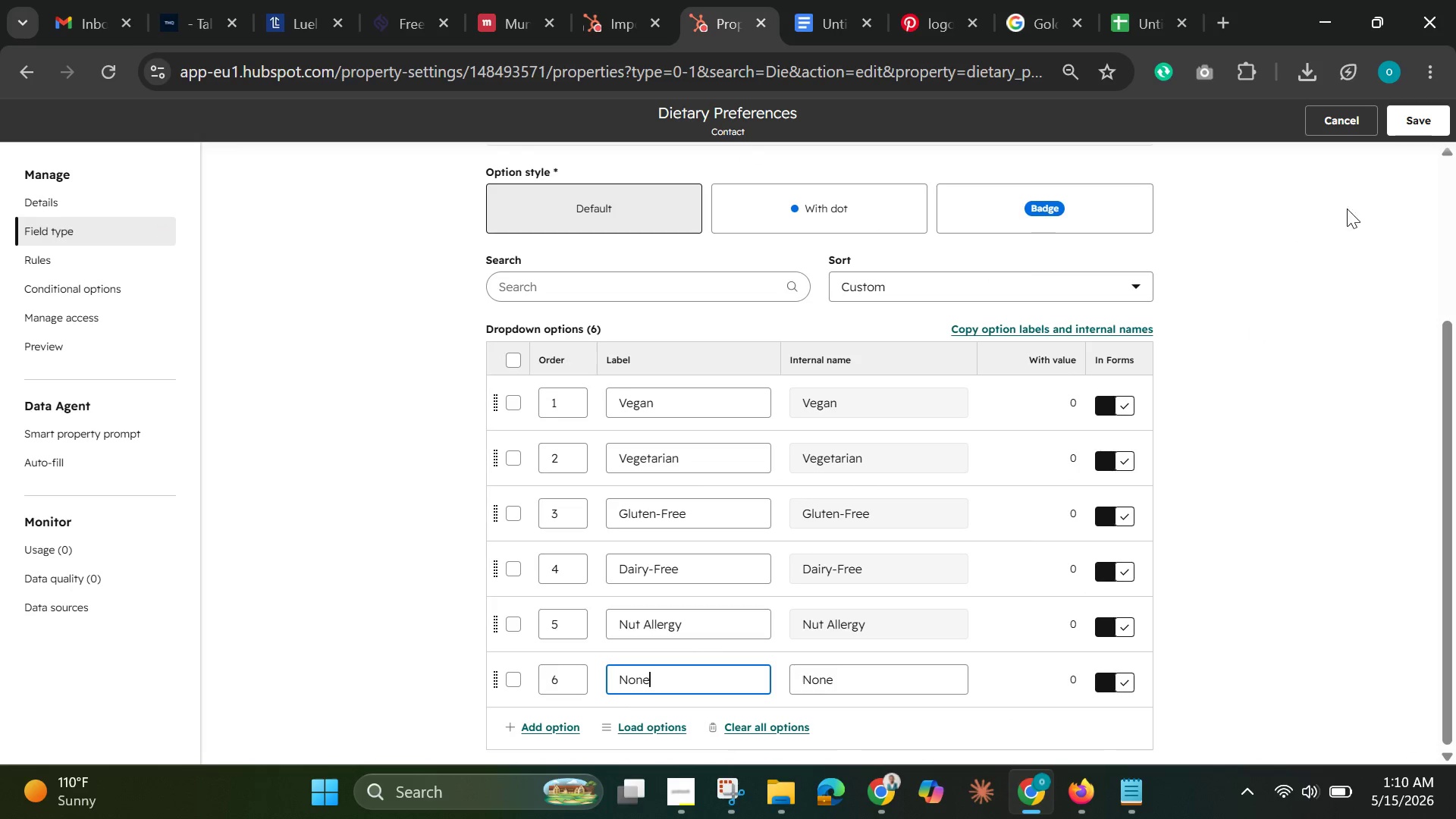 
left_click([1419, 126])
 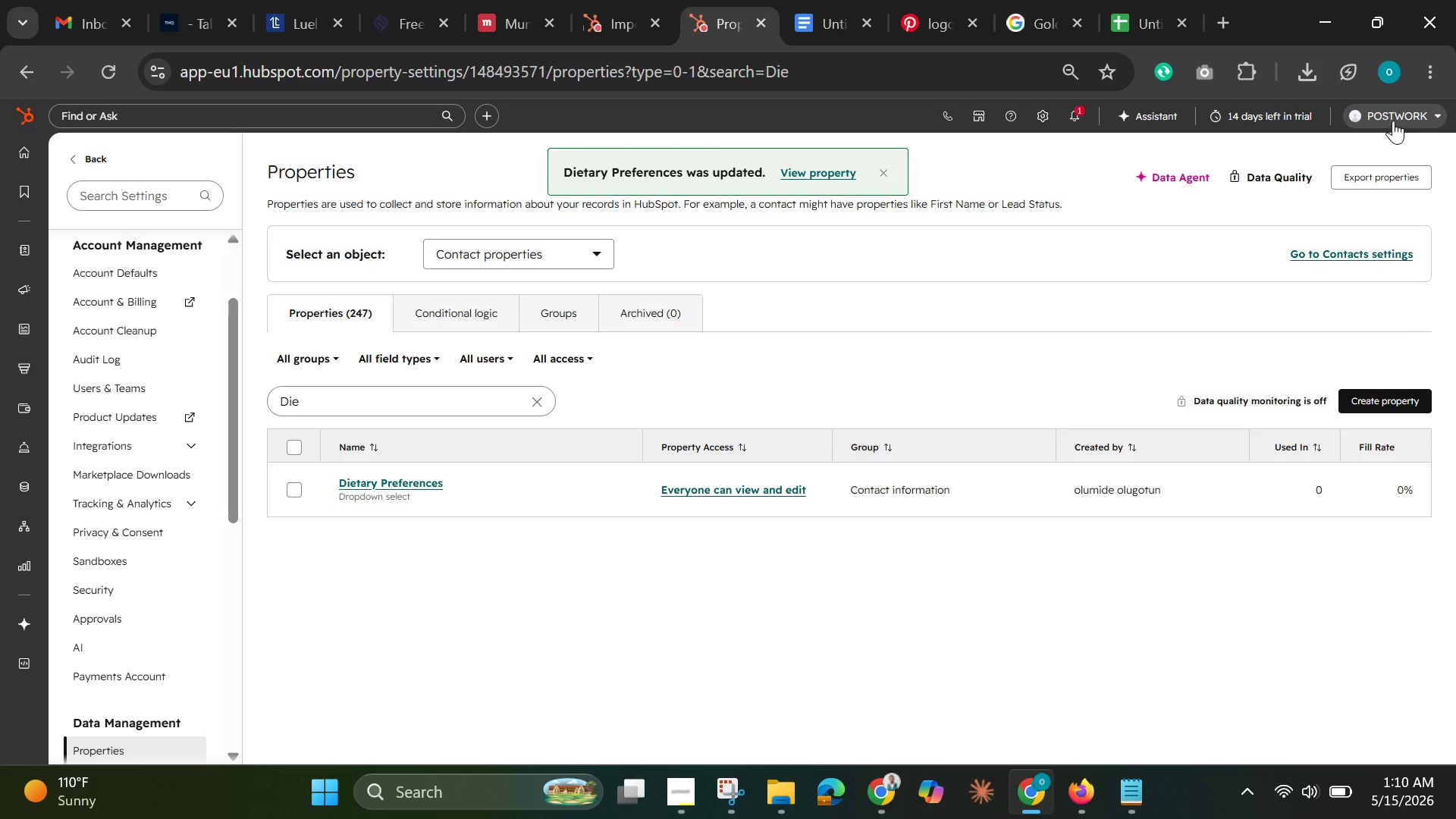 
wait(6.64)
 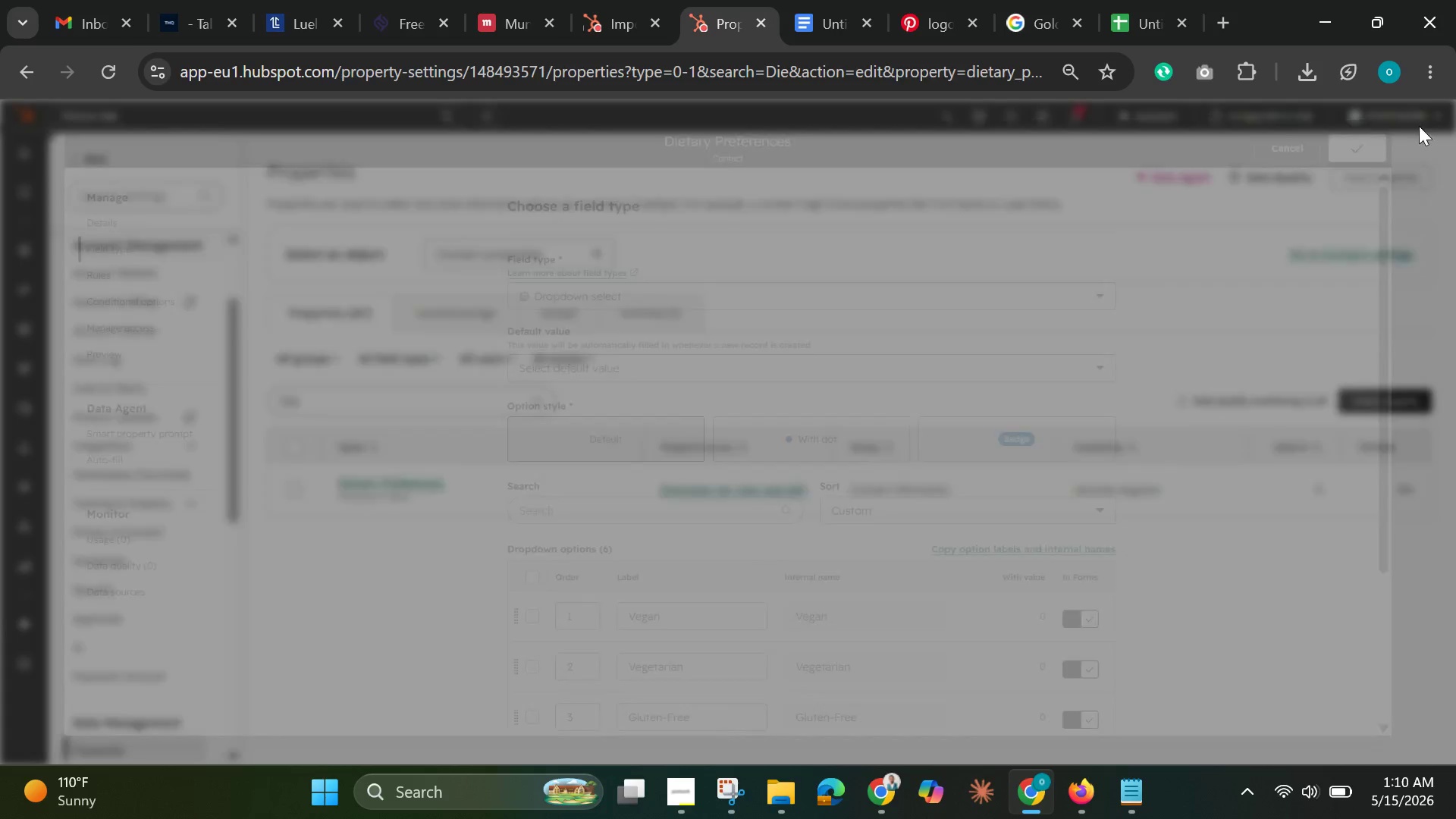 
left_click([602, 24])
 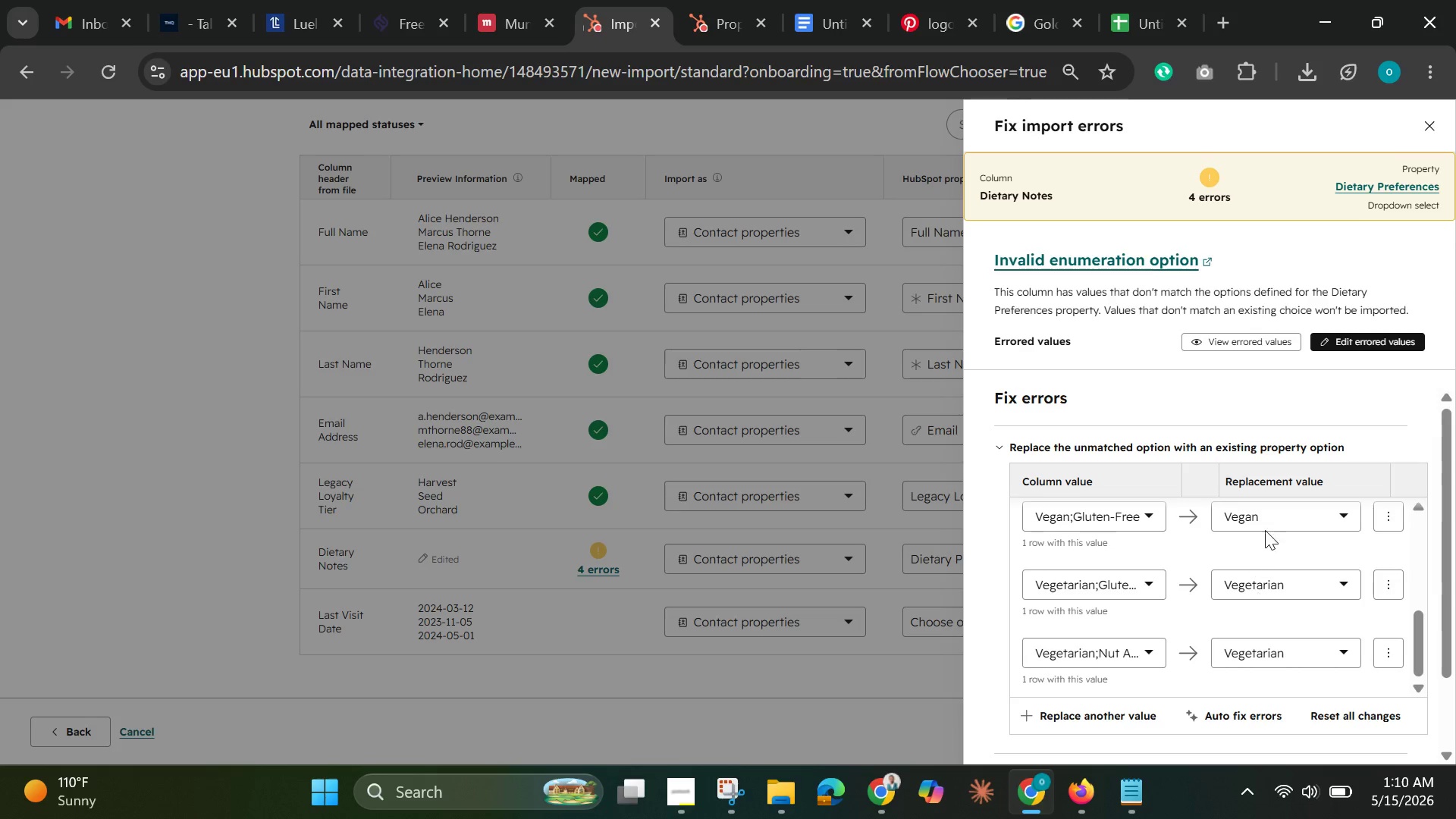 
scroll: coordinate [1275, 548], scroll_direction: up, amount: 8.0
 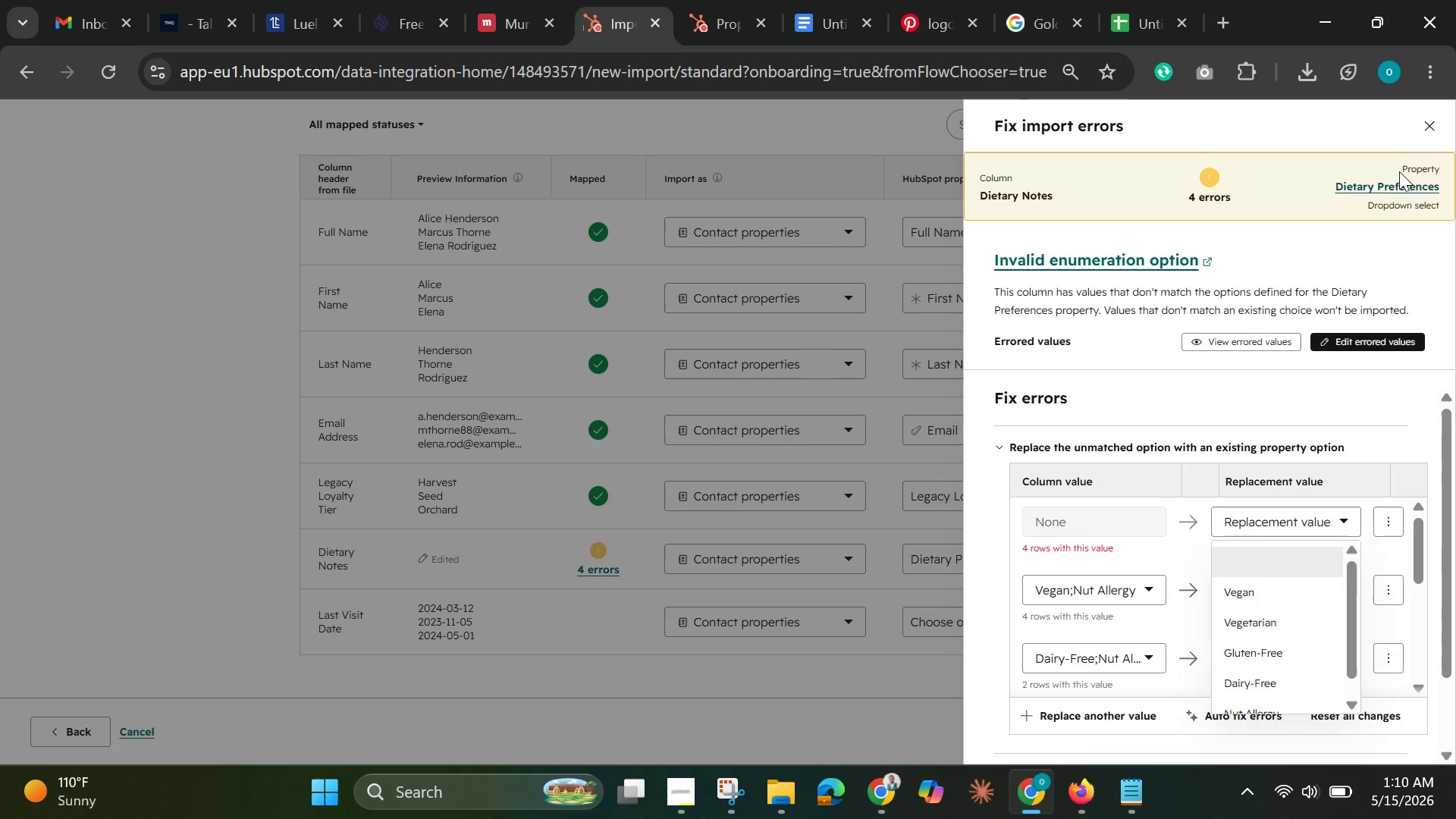 
left_click([1428, 133])
 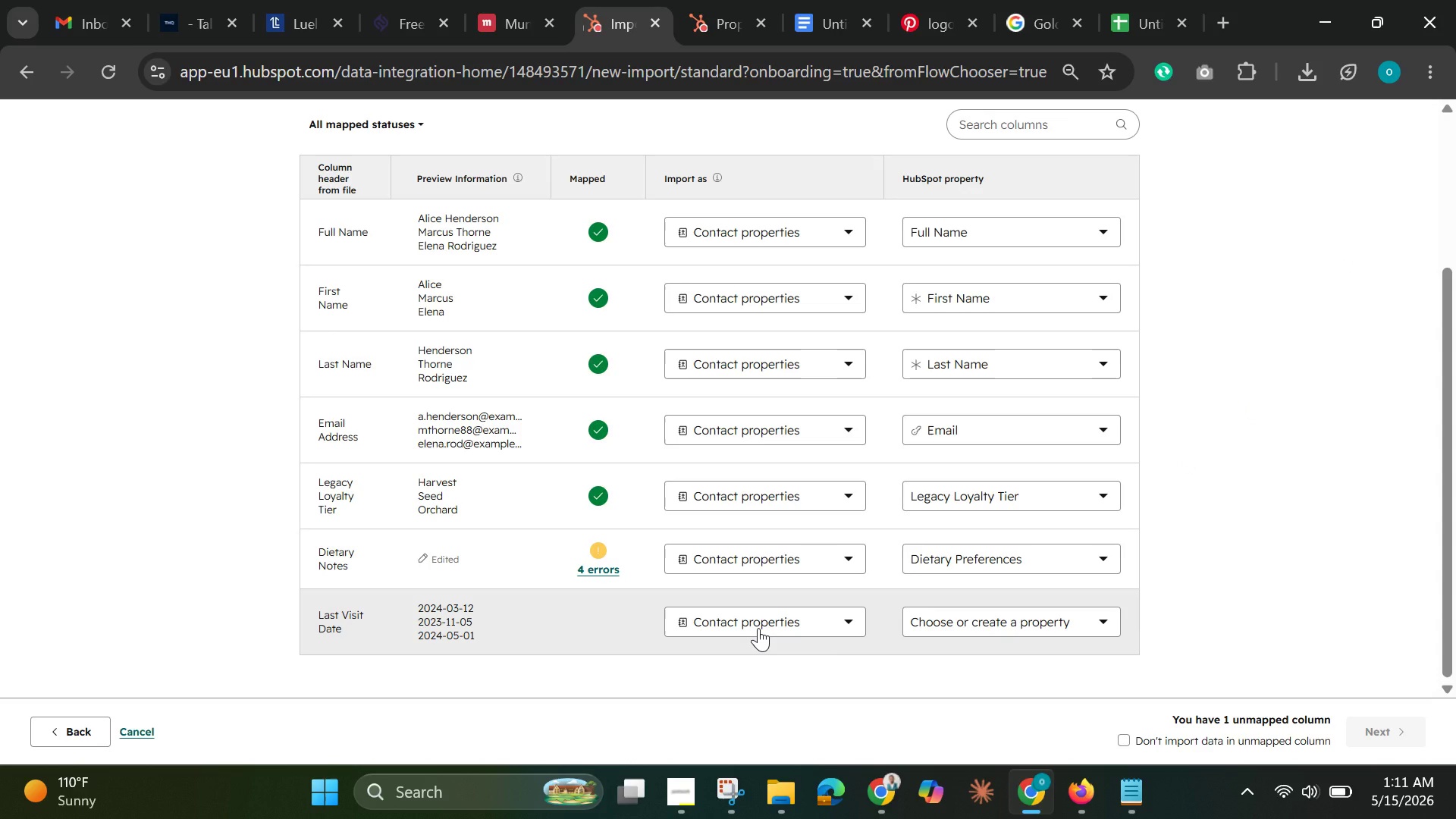 
wait(9.99)
 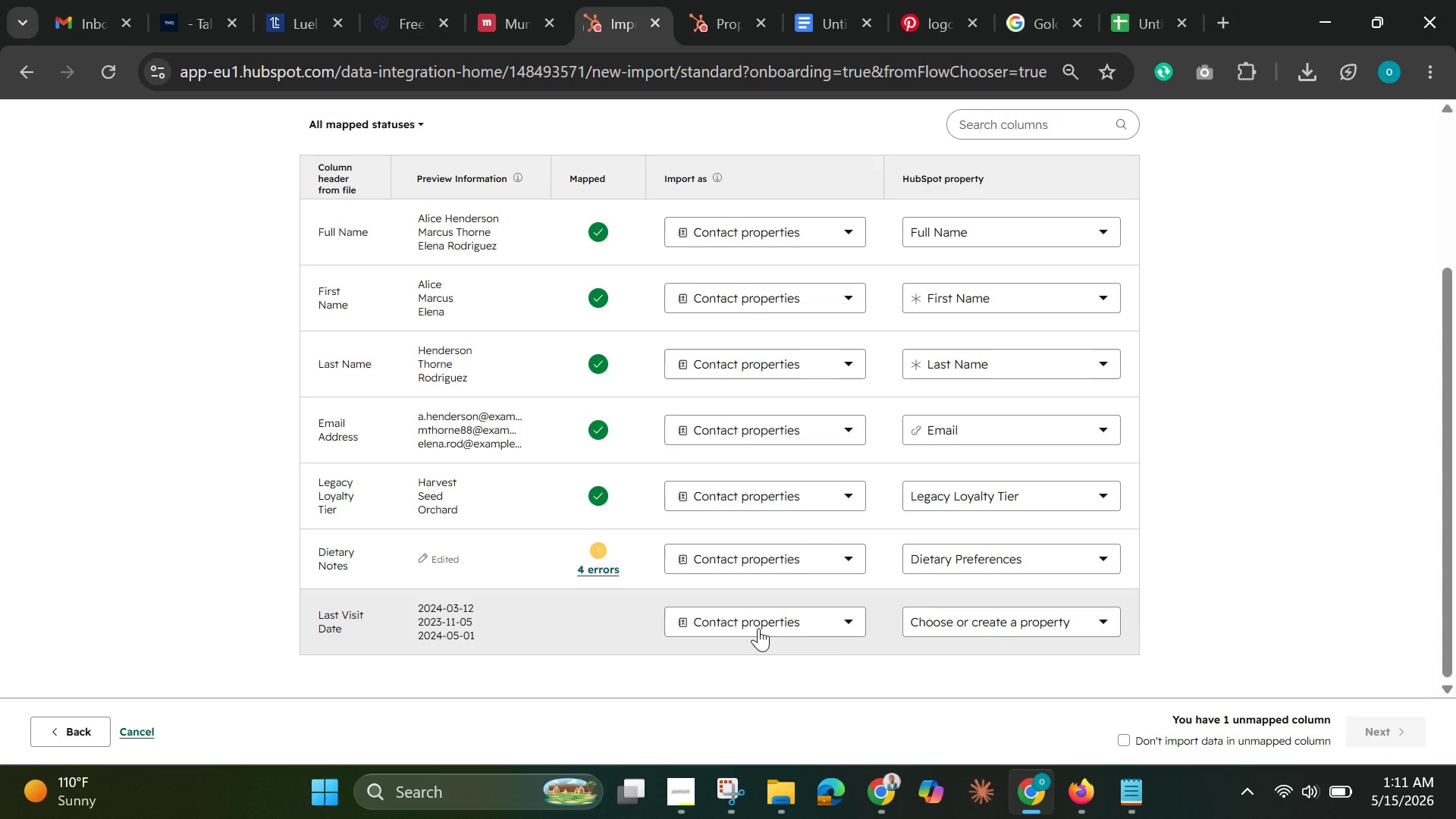 
left_click([954, 623])
 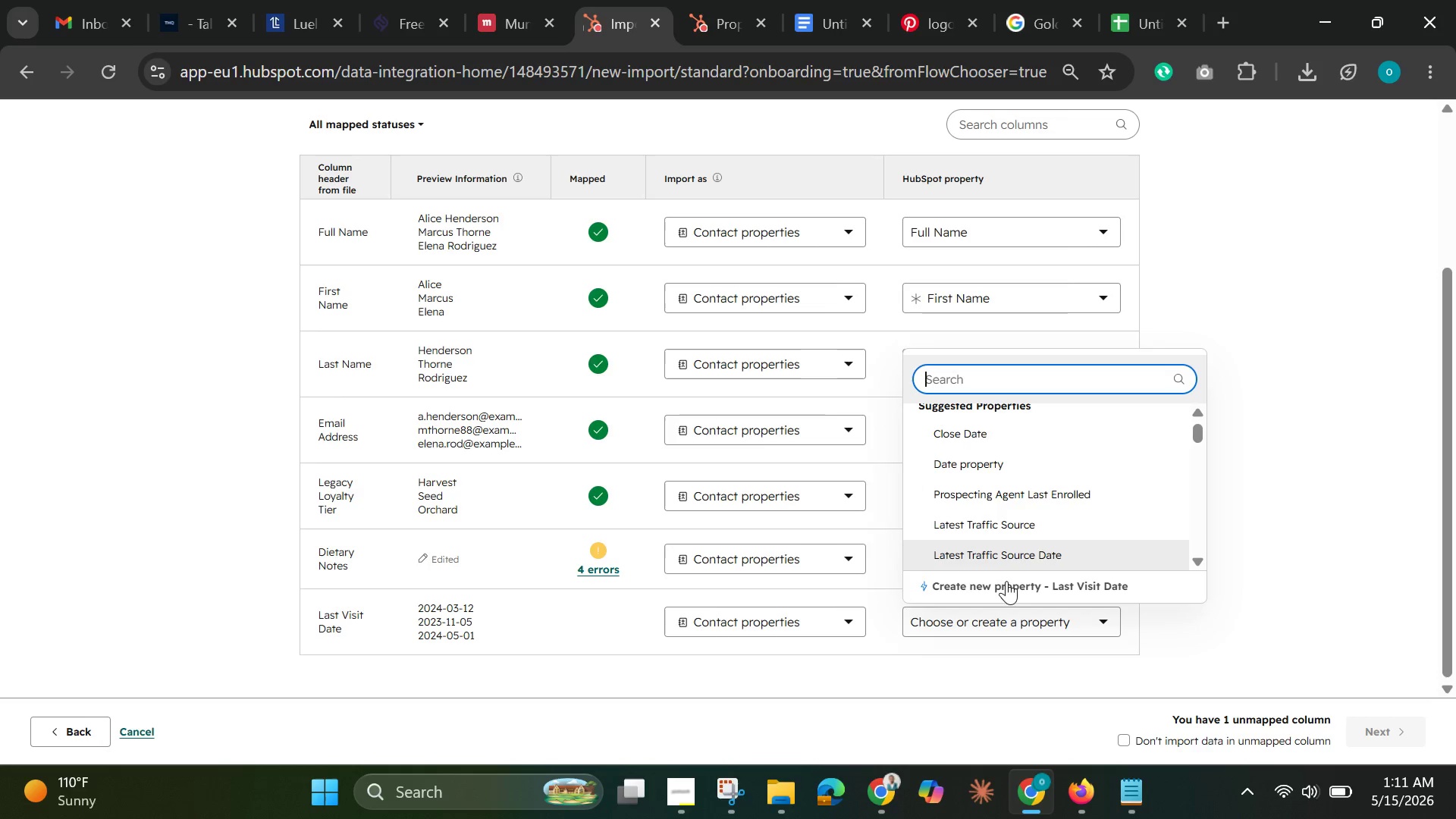 
wait(7.47)
 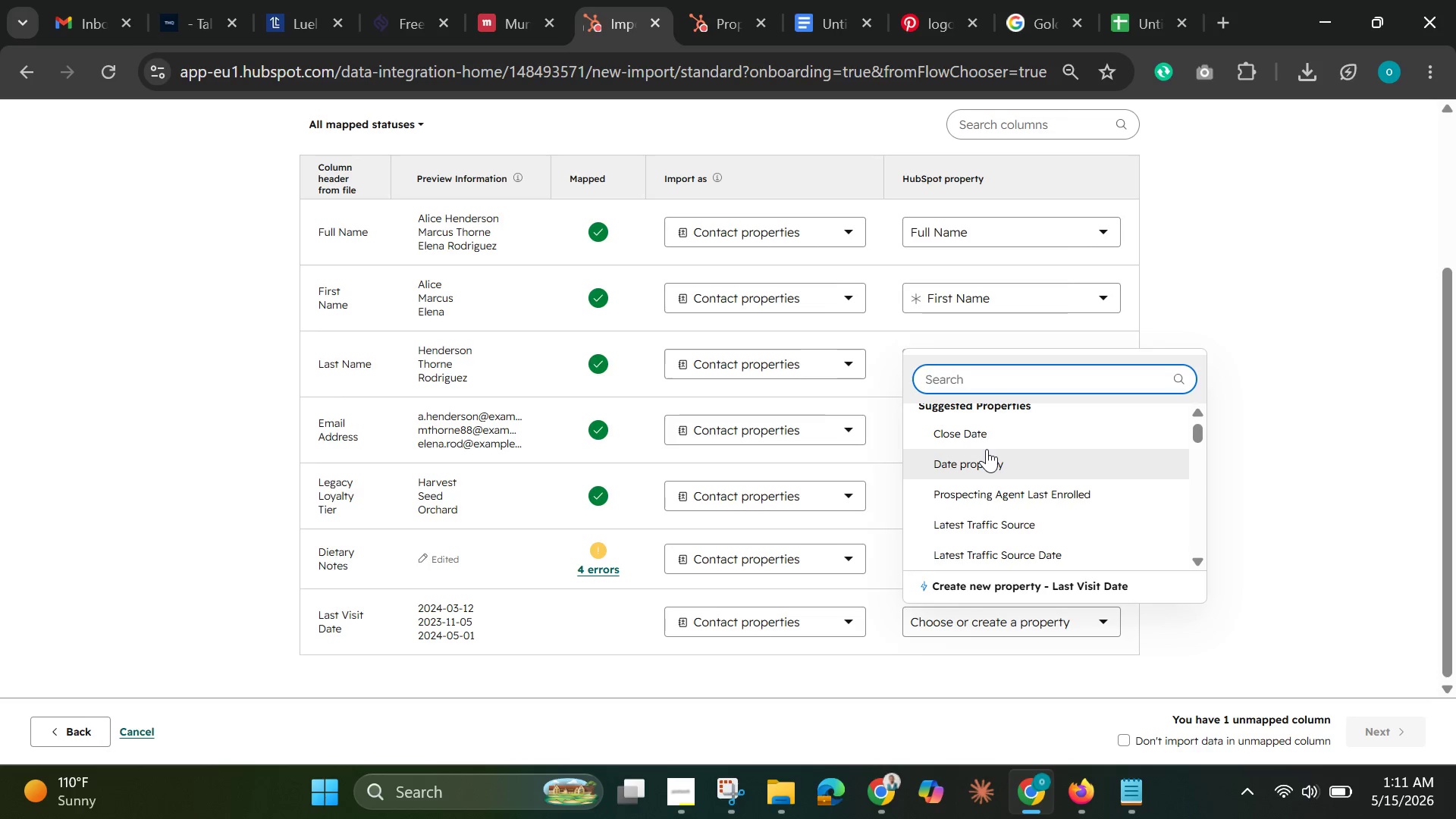 
left_click([1005, 586])
 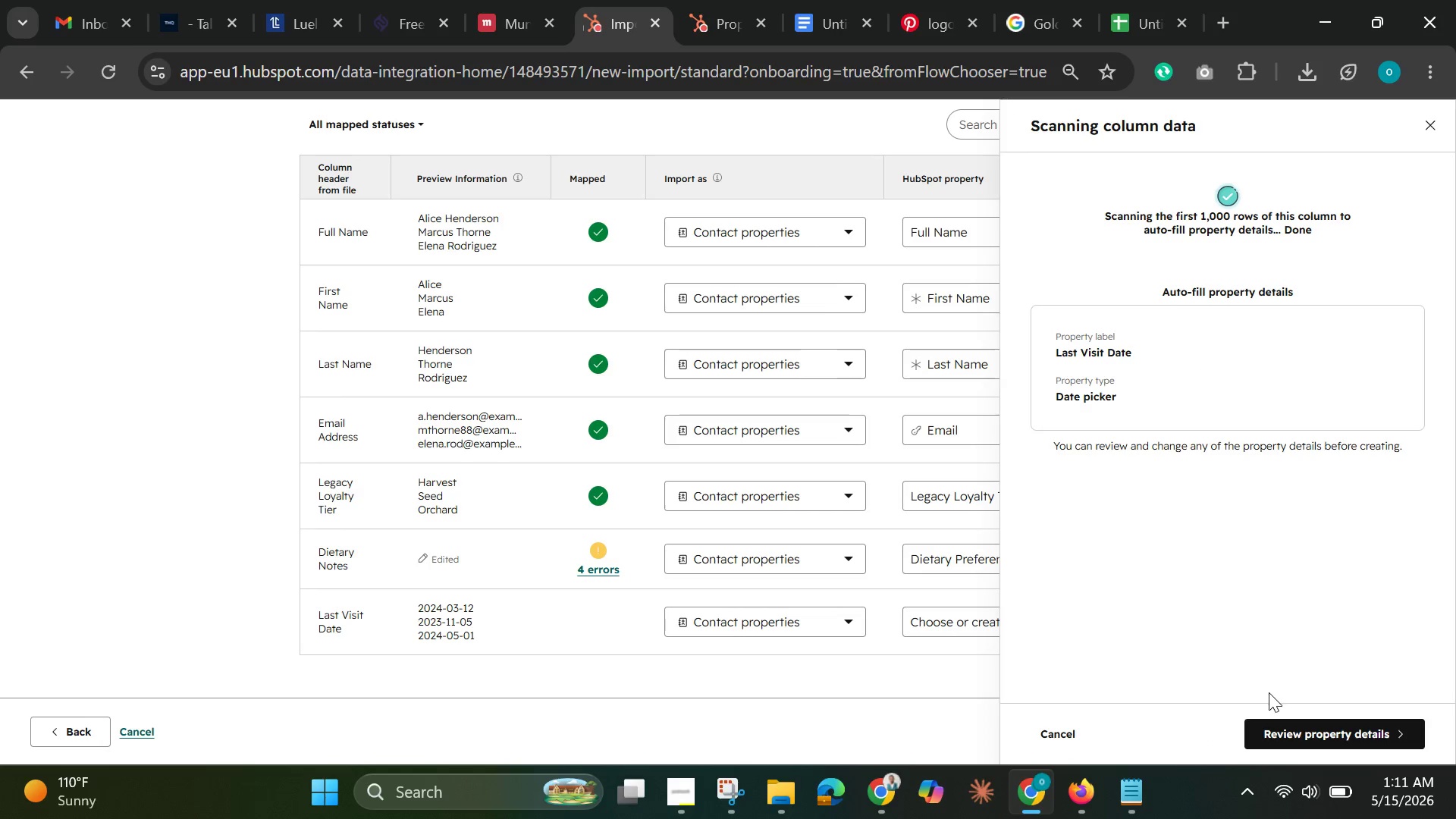 
left_click([1291, 729])
 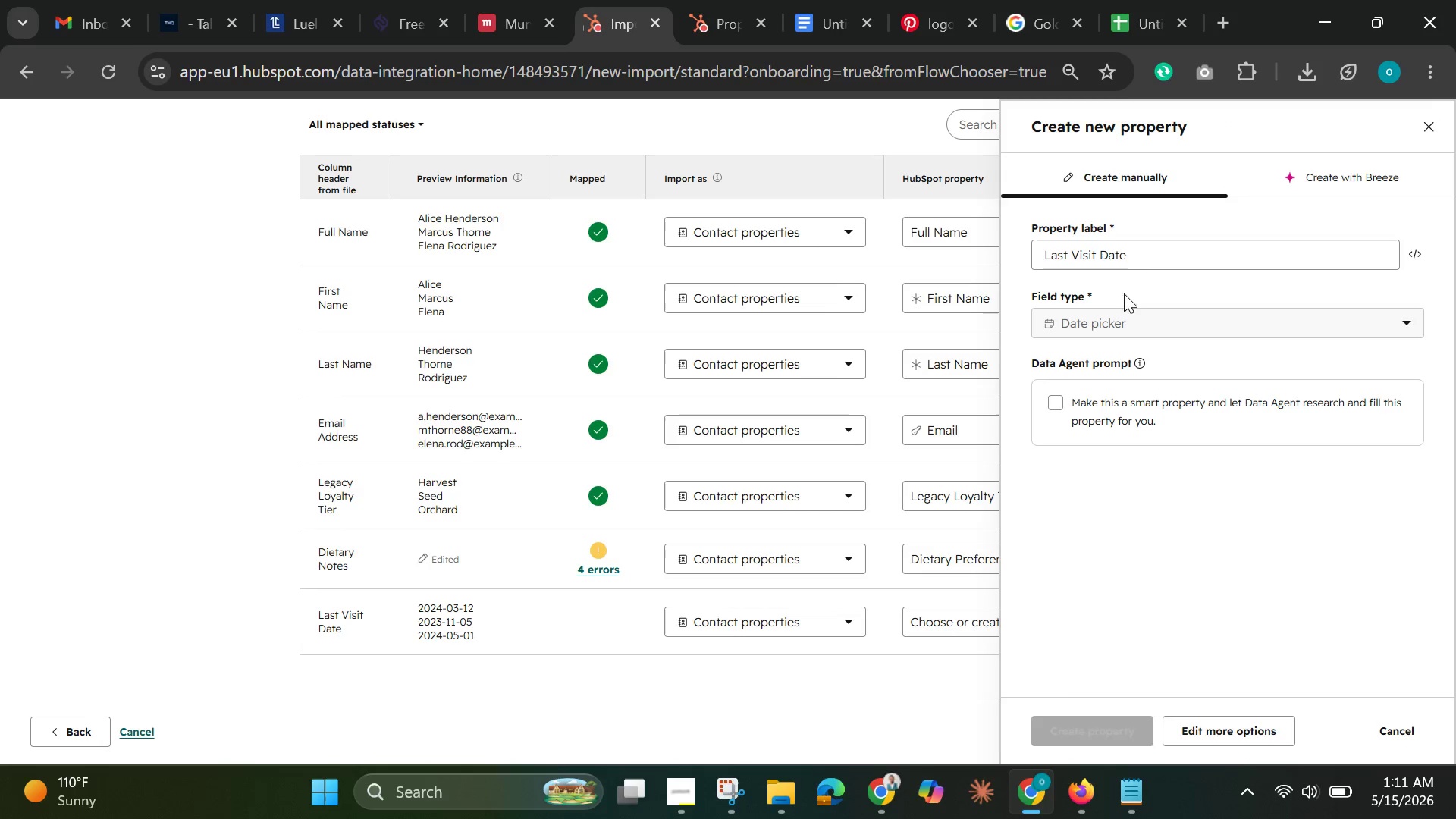 
left_click([1142, 253])
 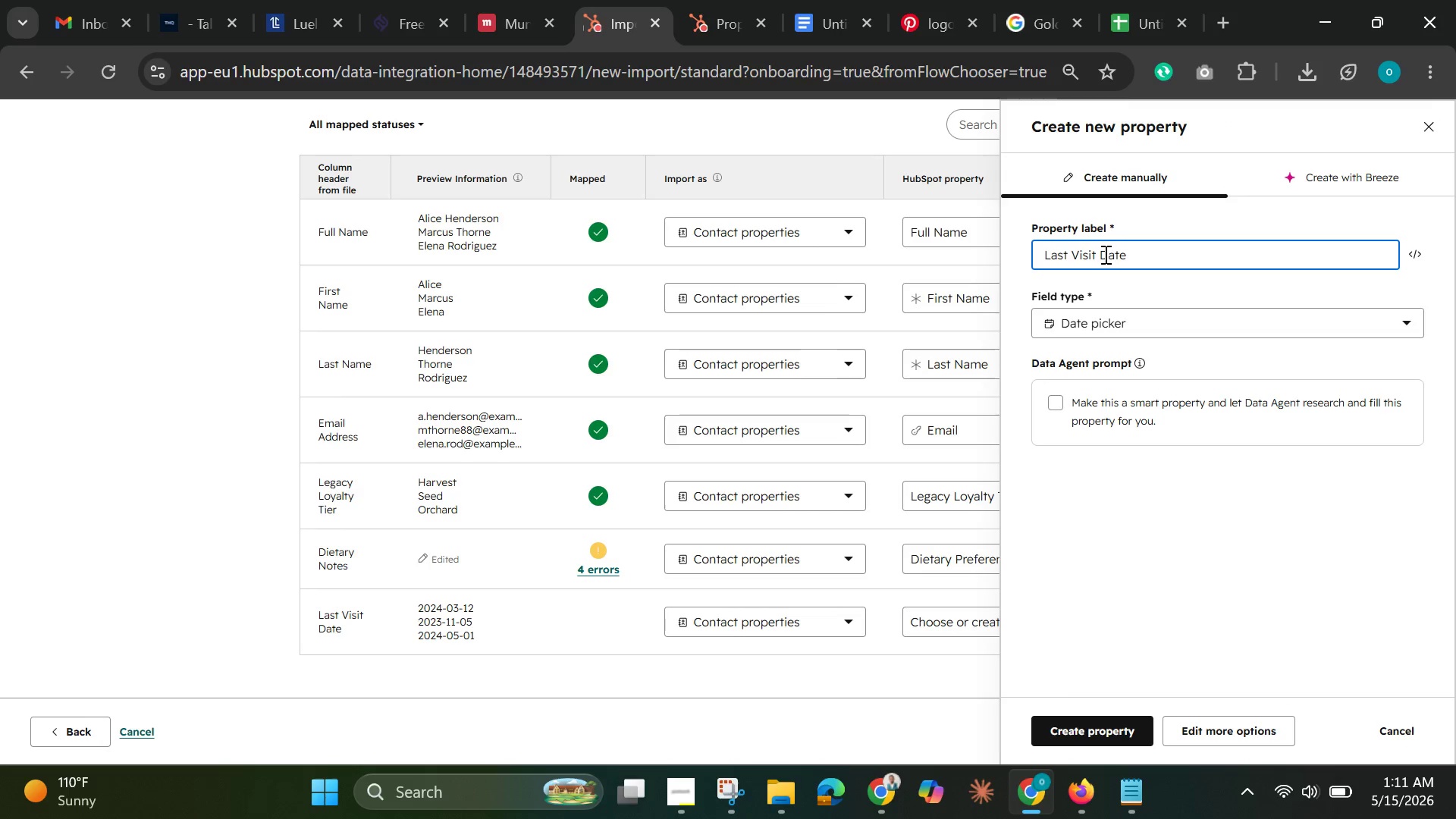 
left_click([1095, 256])
 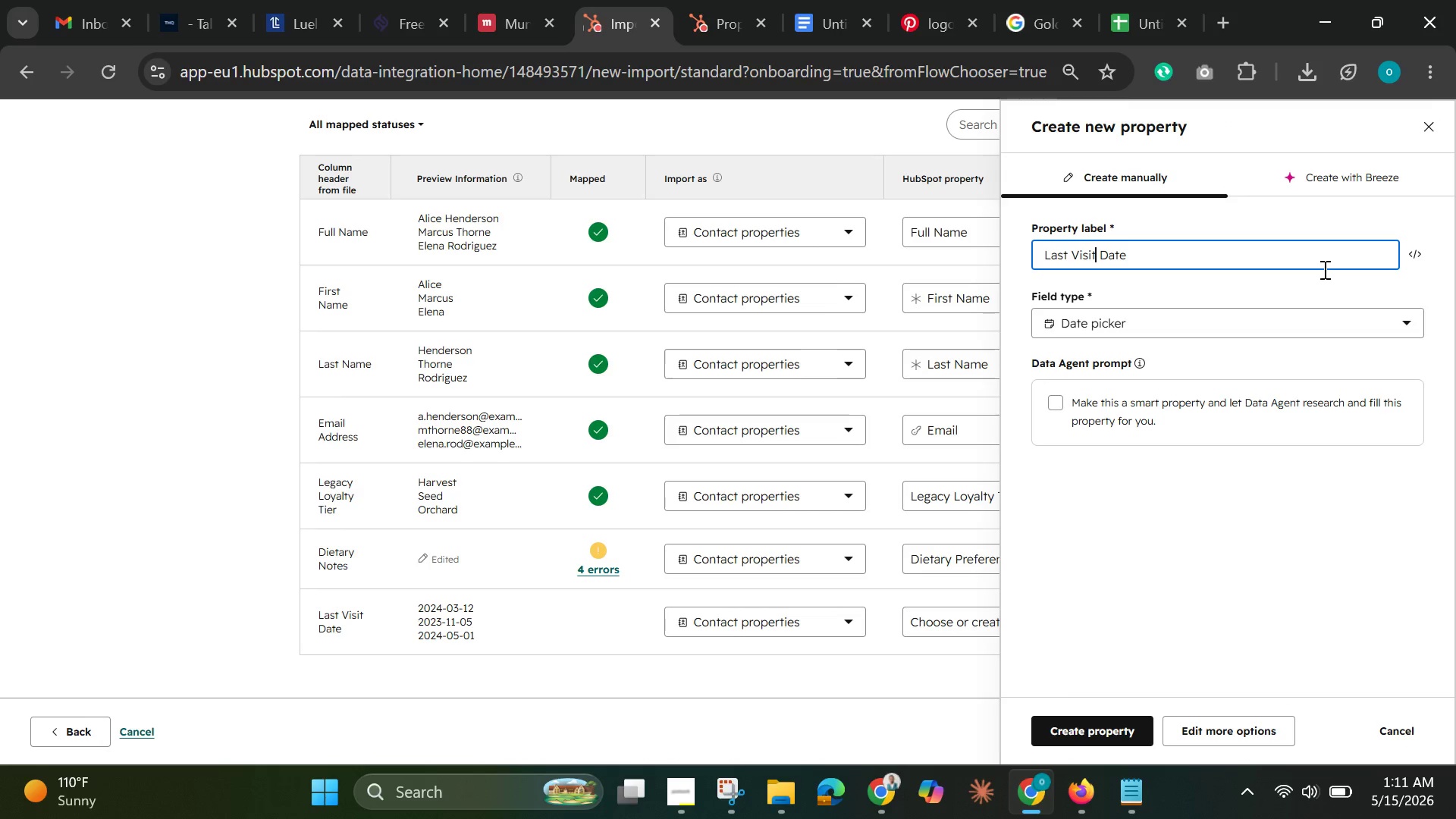 
key(Backspace)
key(Backspace)
key(Backspace)
key(Backspace)
key(Backspace)
type(Activity)
 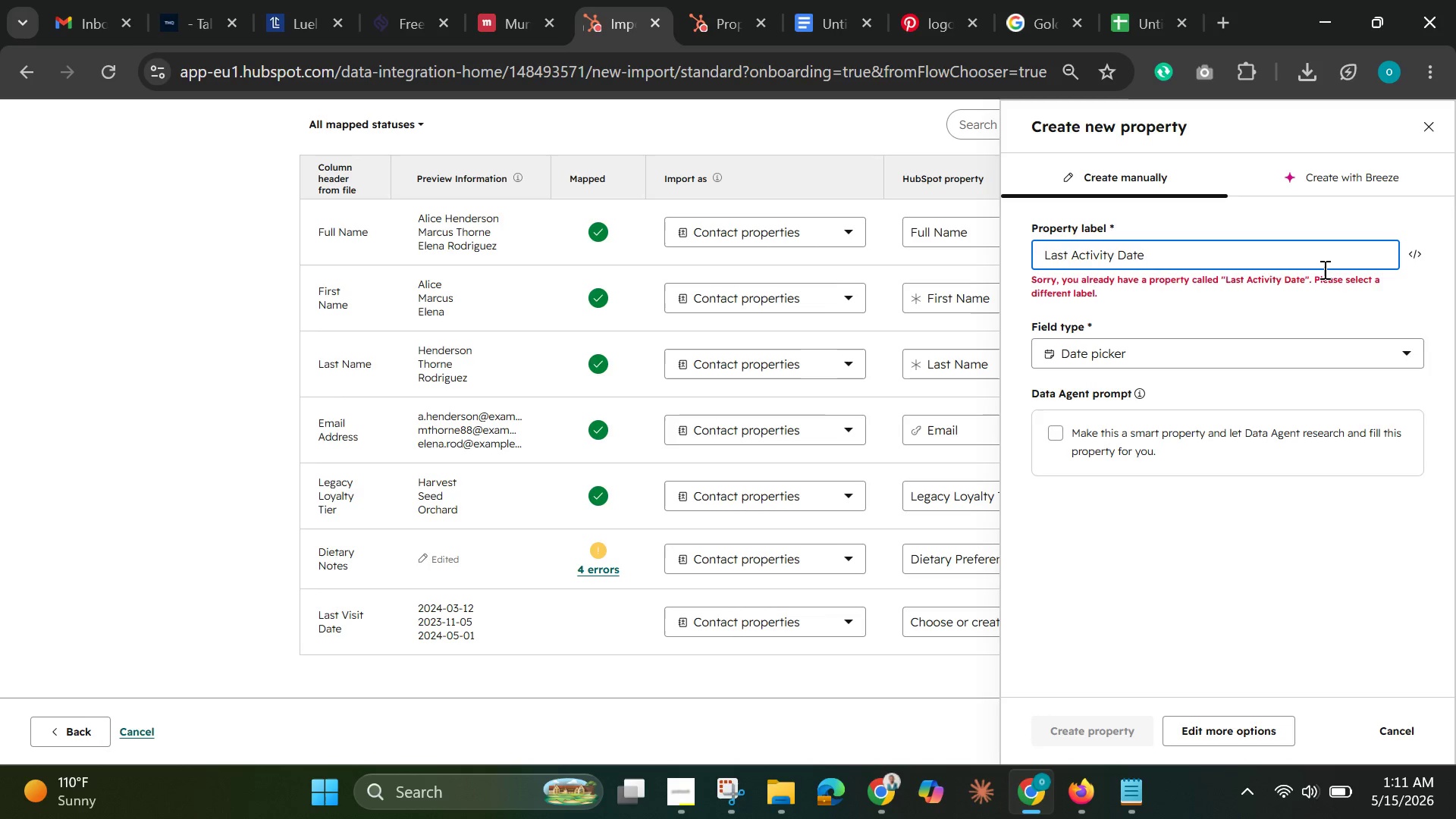 
left_click([1396, 717])
 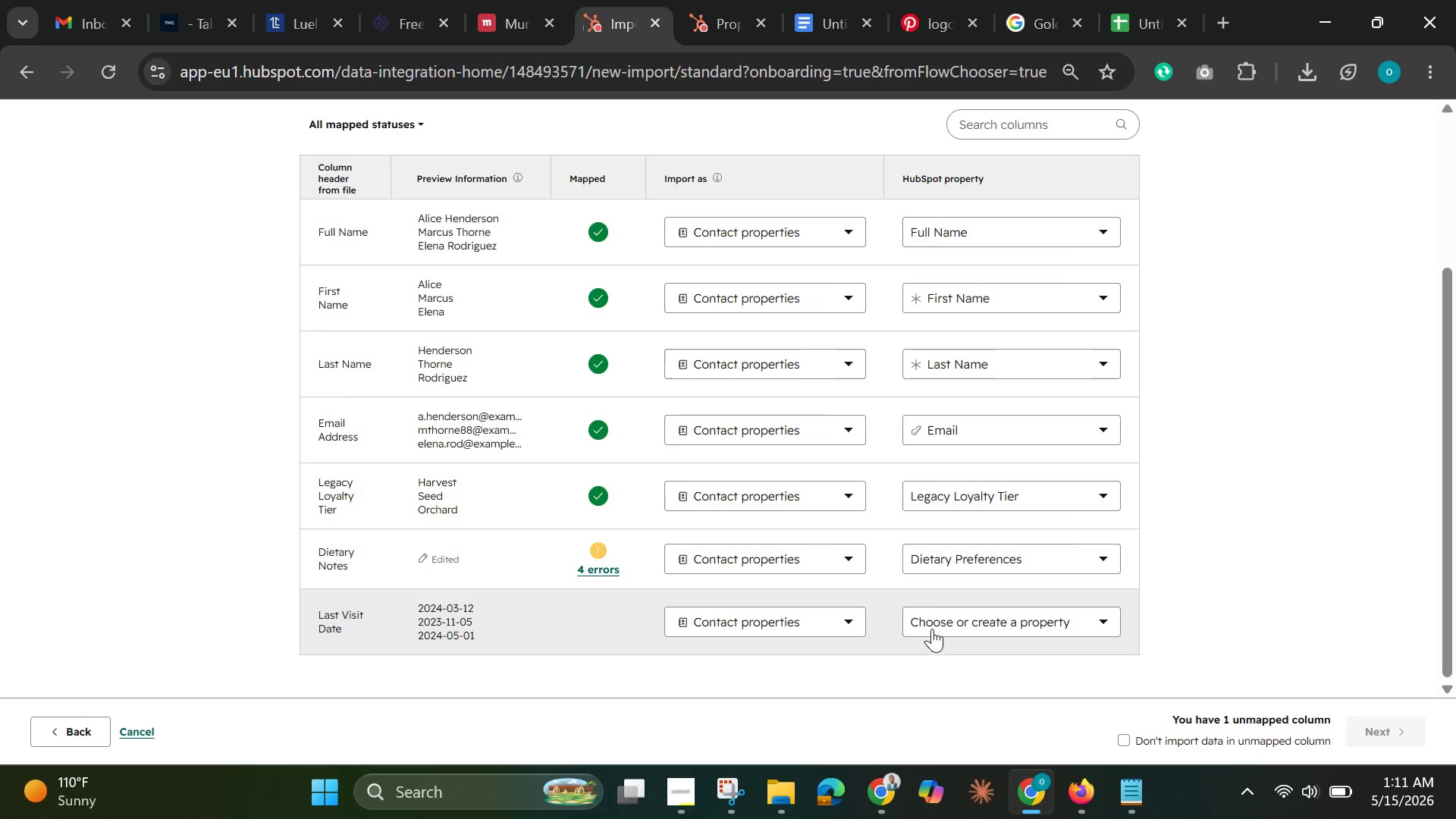 
left_click([938, 623])
 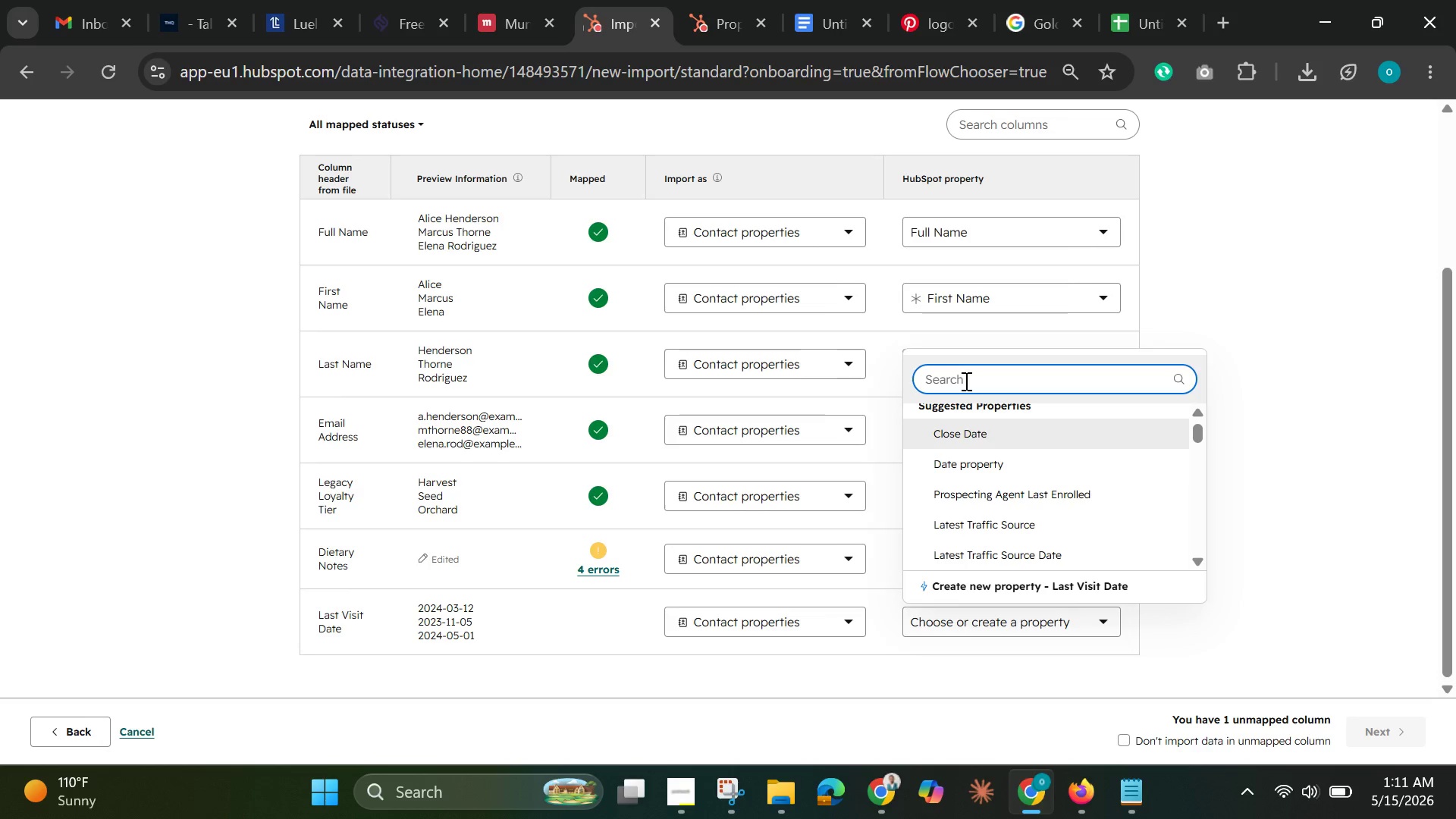 
type(last a)
 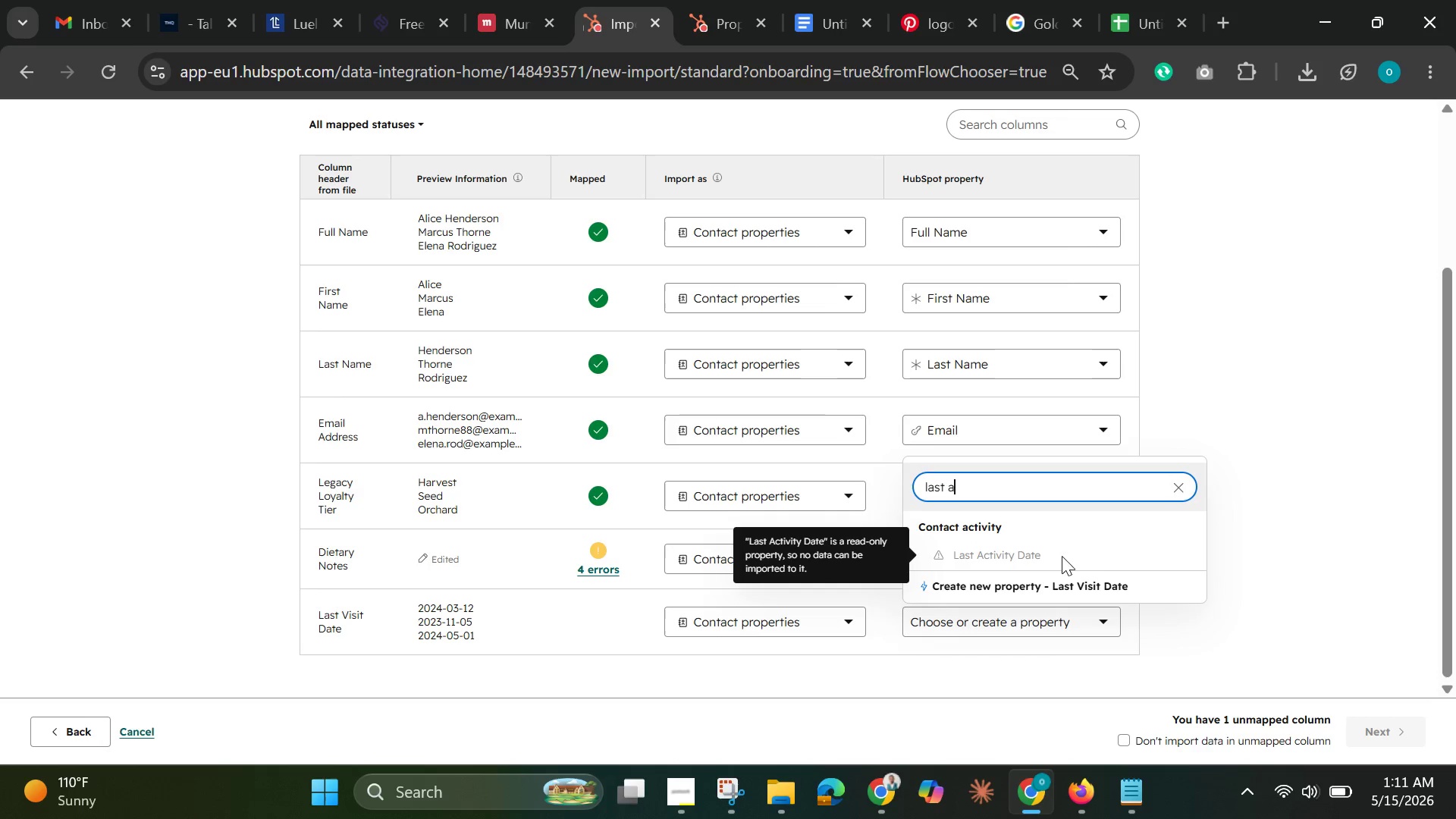 
wait(16.84)
 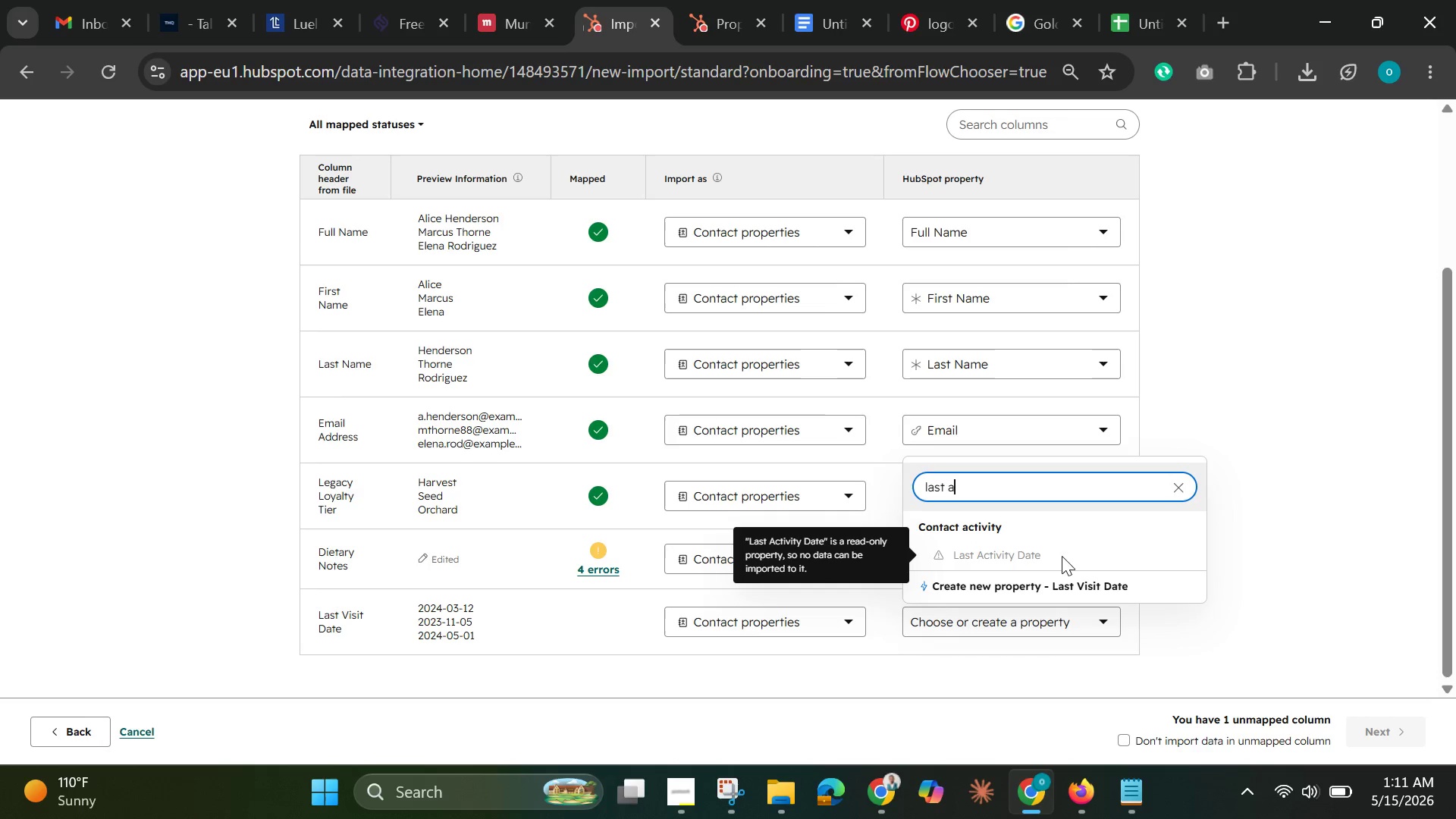 
left_click([1067, 587])
 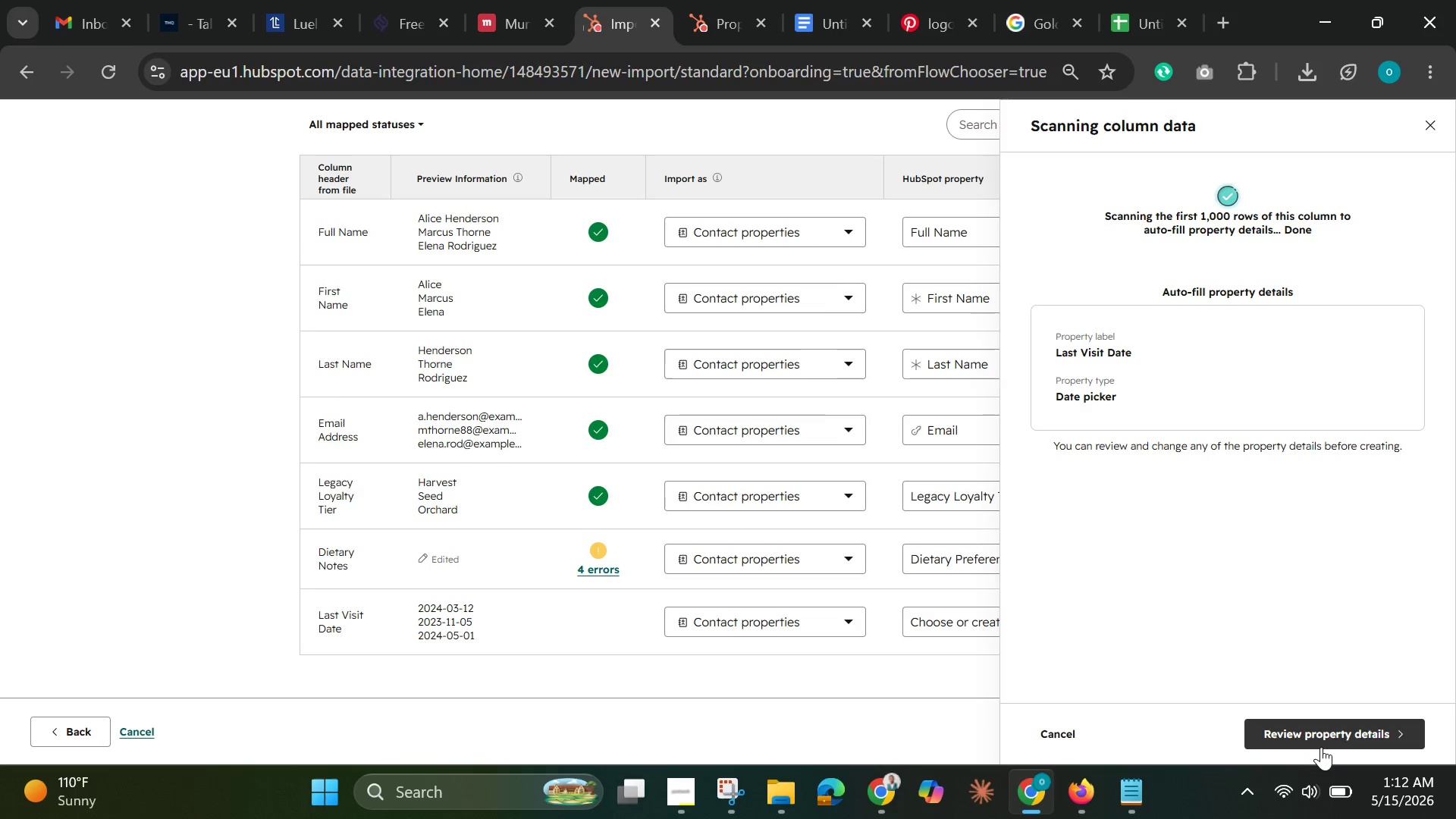 
left_click([1312, 717])
 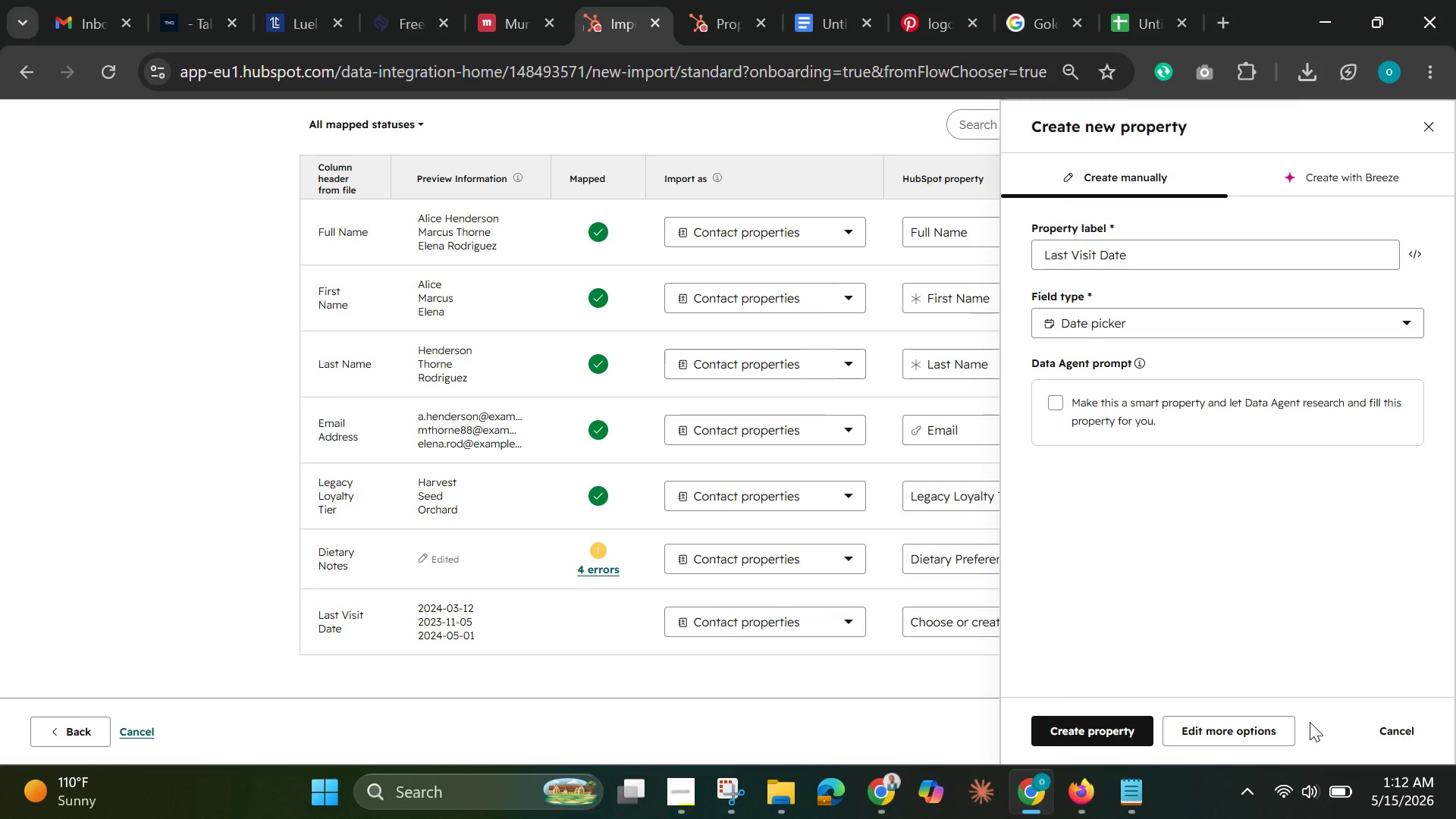 
wait(11.77)
 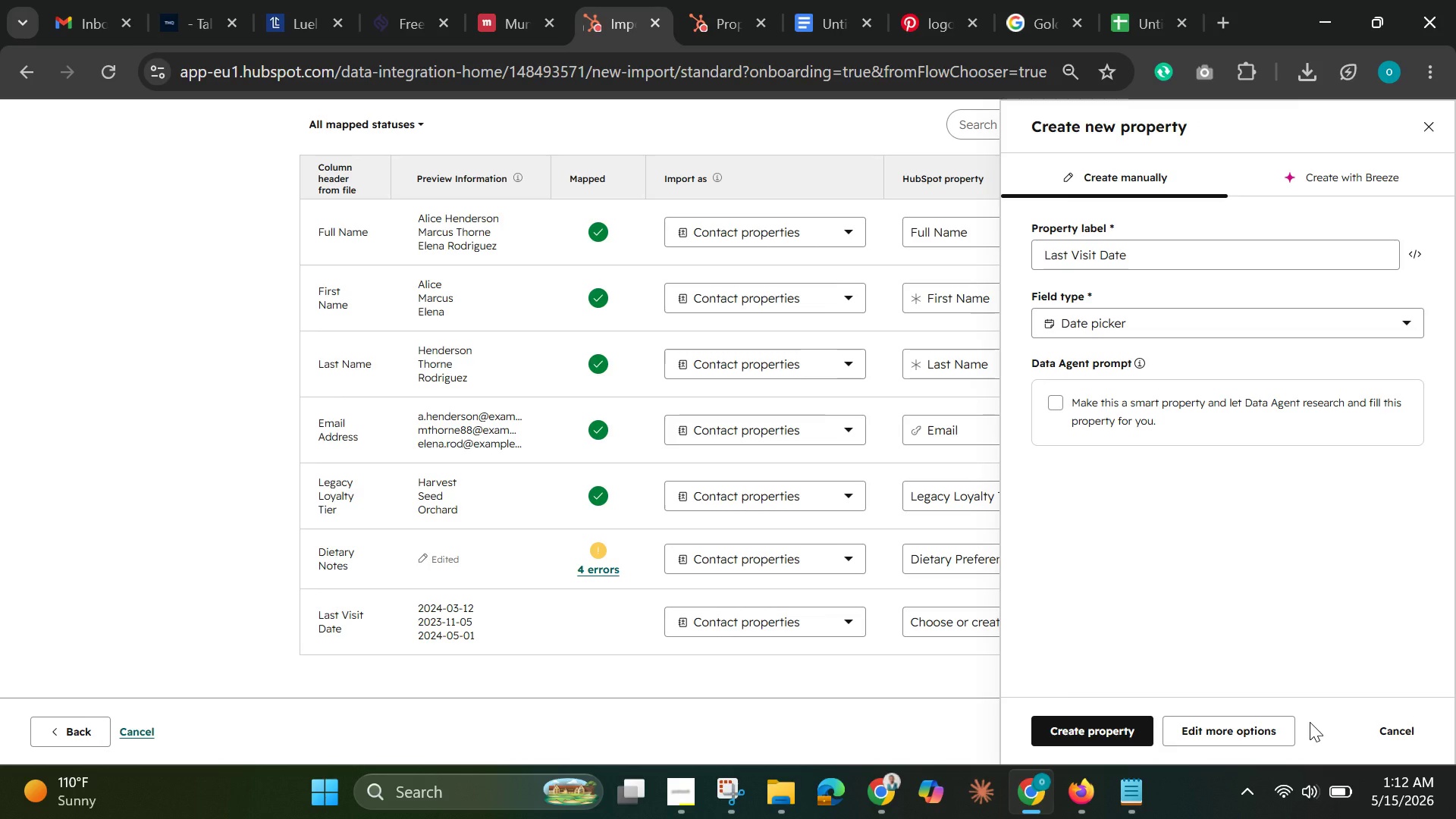 
left_click([1058, 733])
 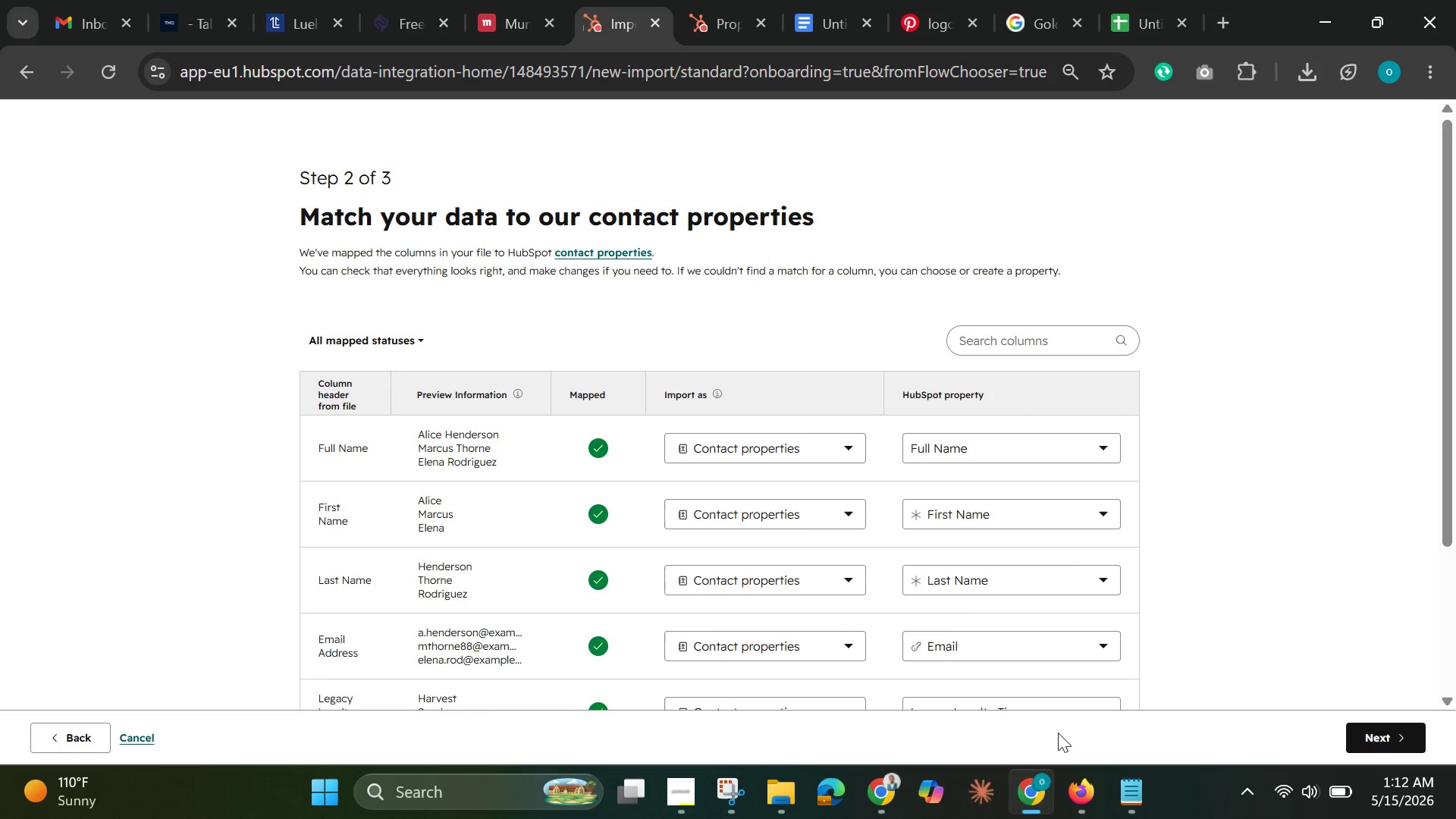 
scroll: coordinate [964, 607], scroll_direction: down, amount: 4.0
 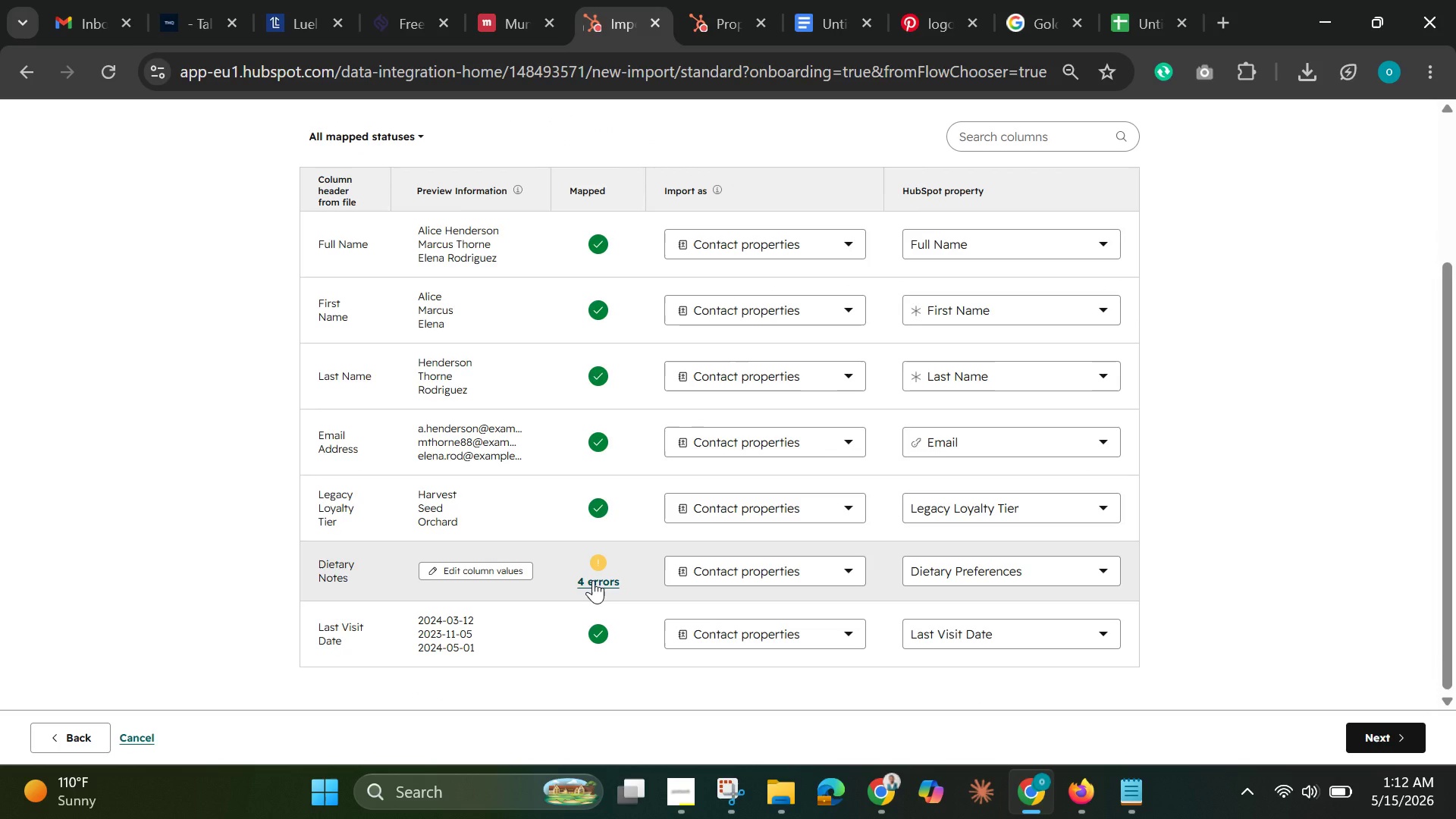 
left_click([593, 580])
 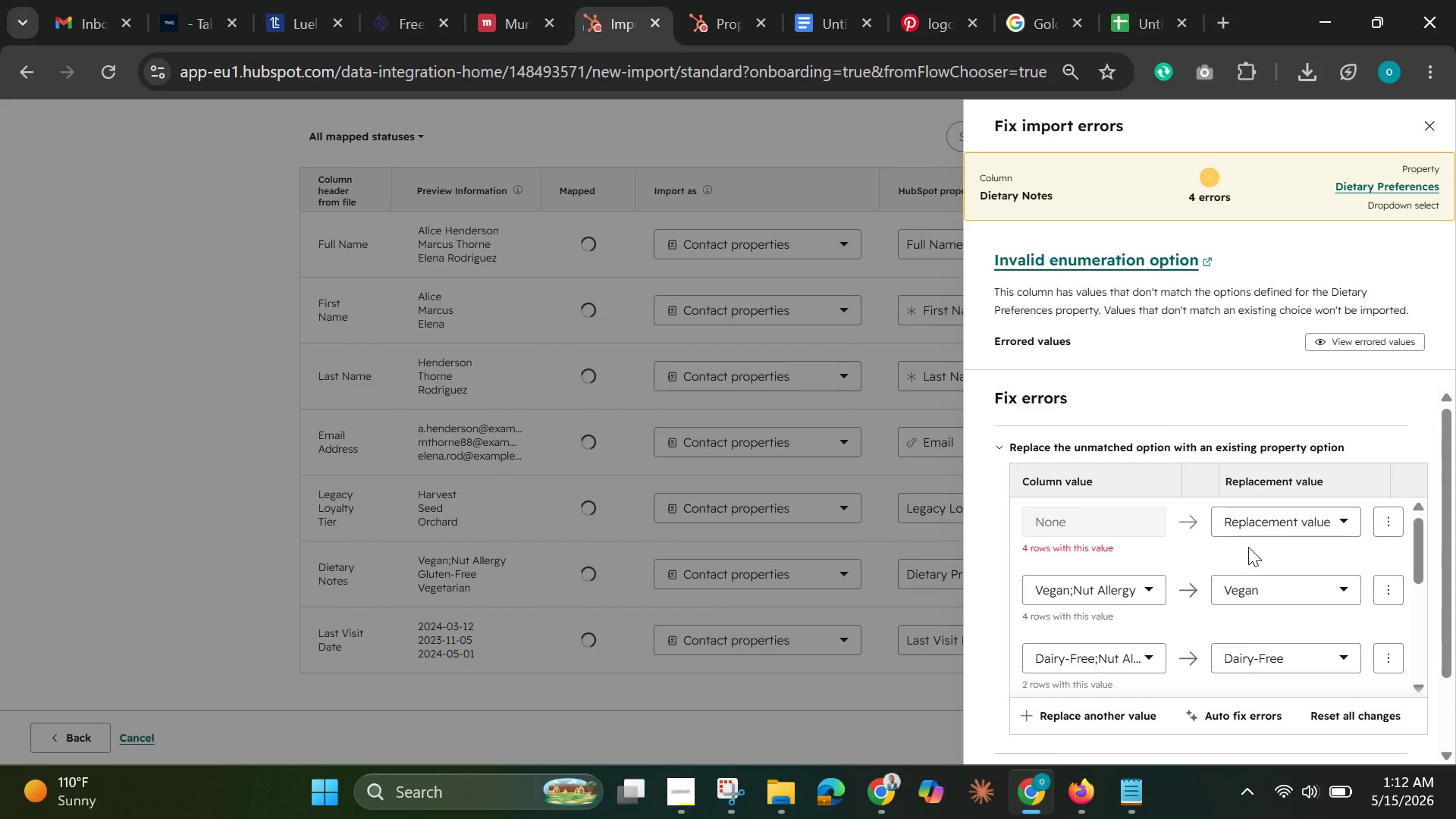 
left_click([1273, 530])
 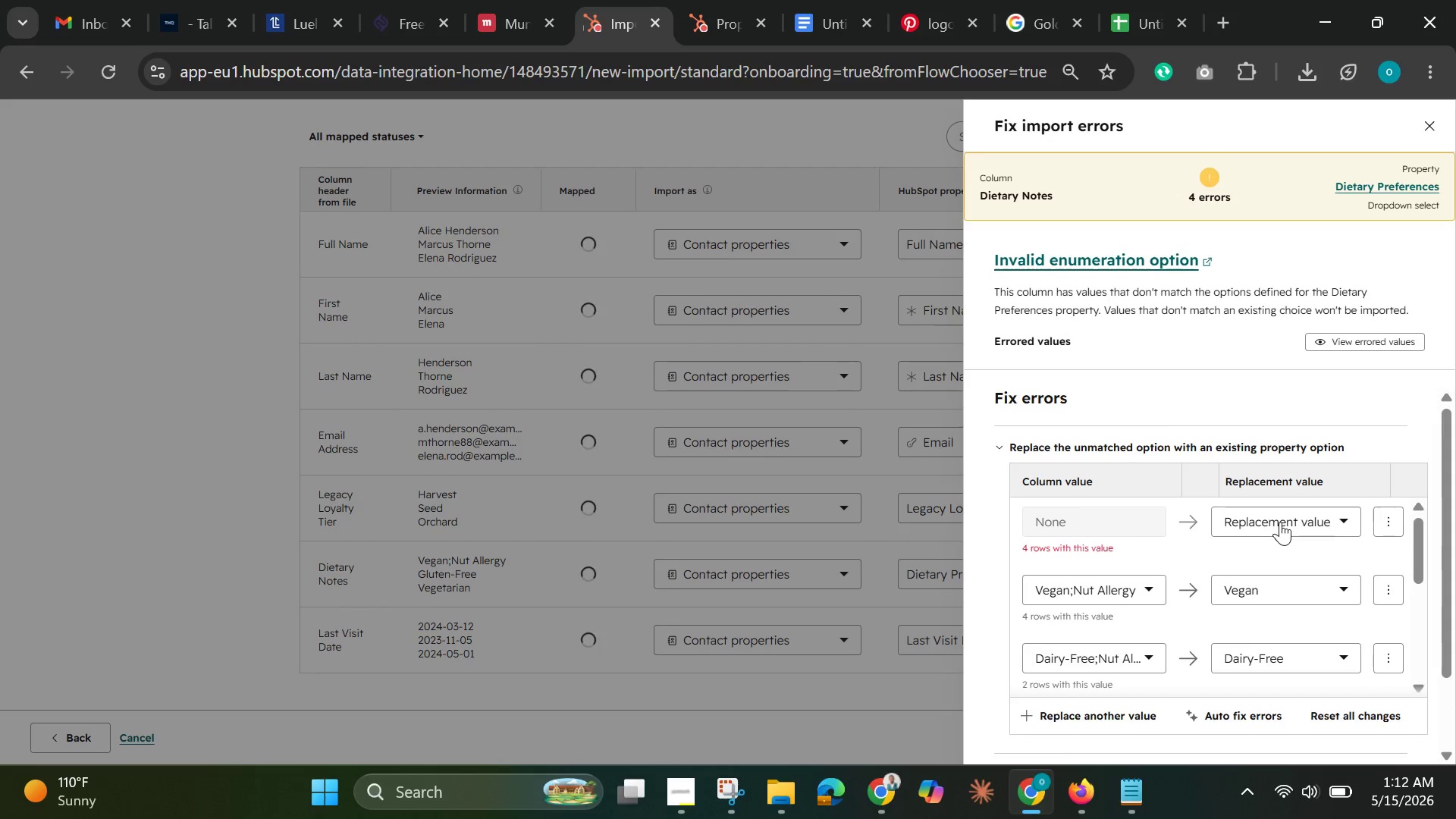 
left_click([1279, 520])
 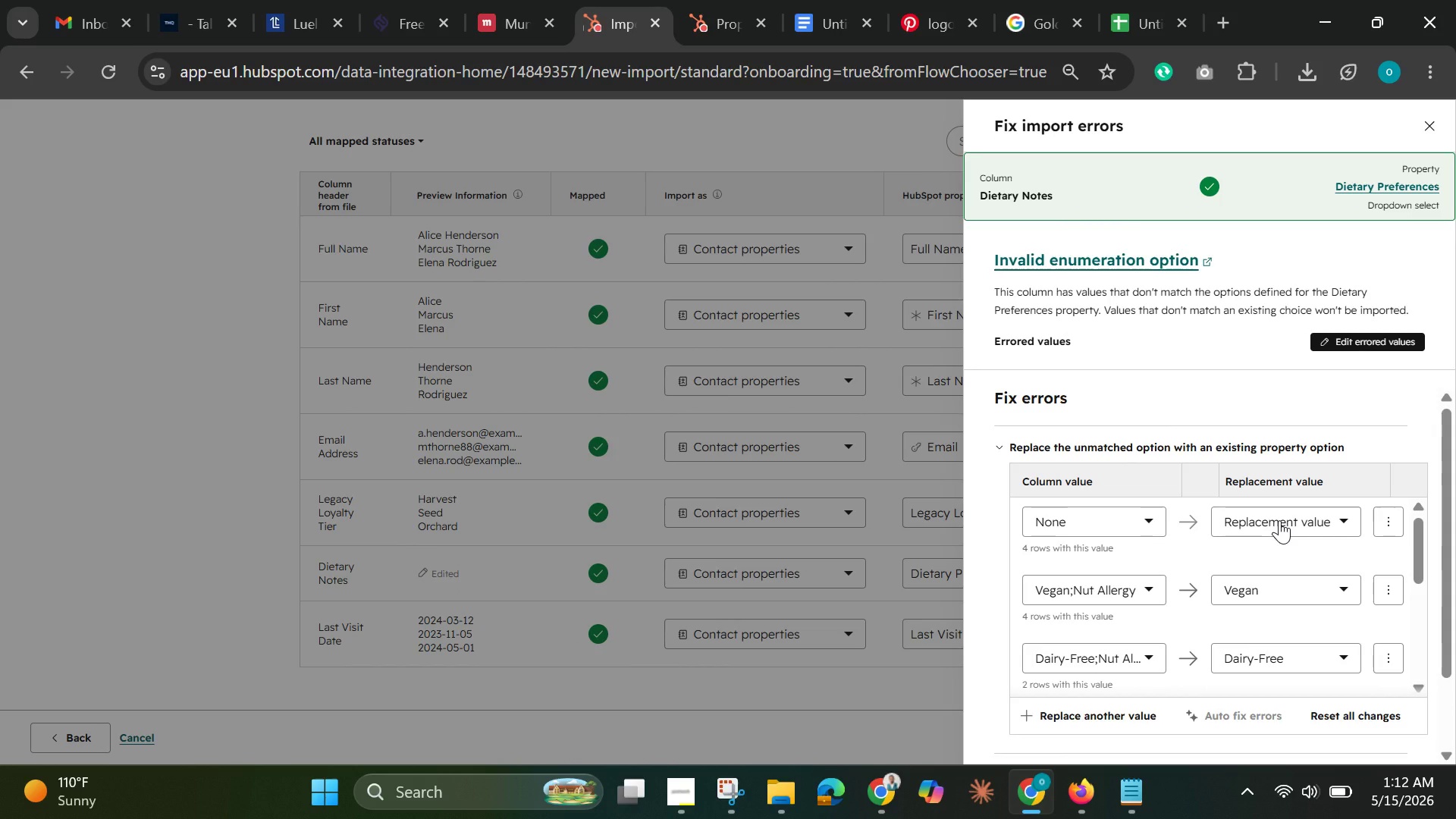 
left_click([1279, 520])
 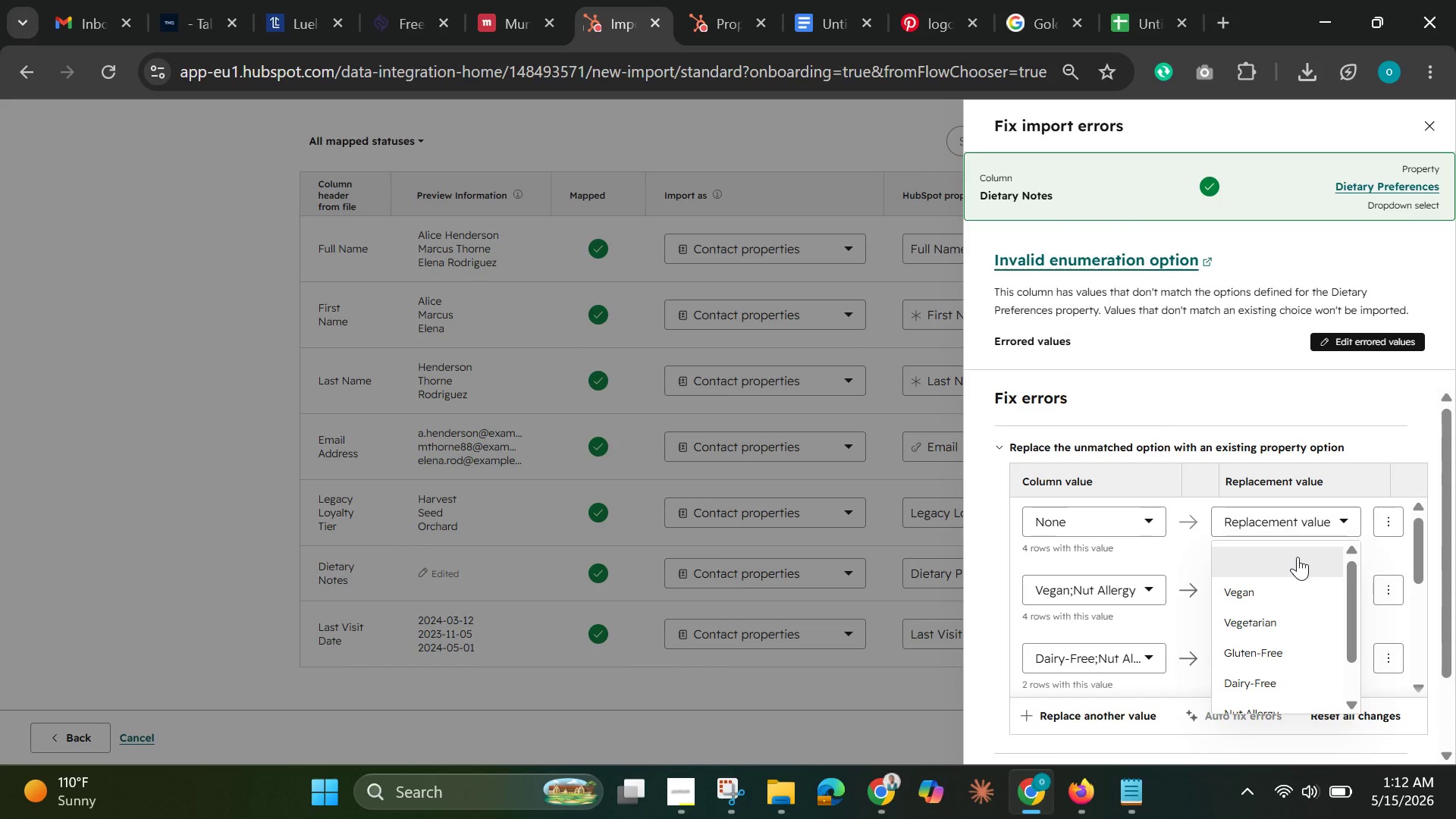 
scroll: coordinate [1299, 582], scroll_direction: down, amount: 4.0
 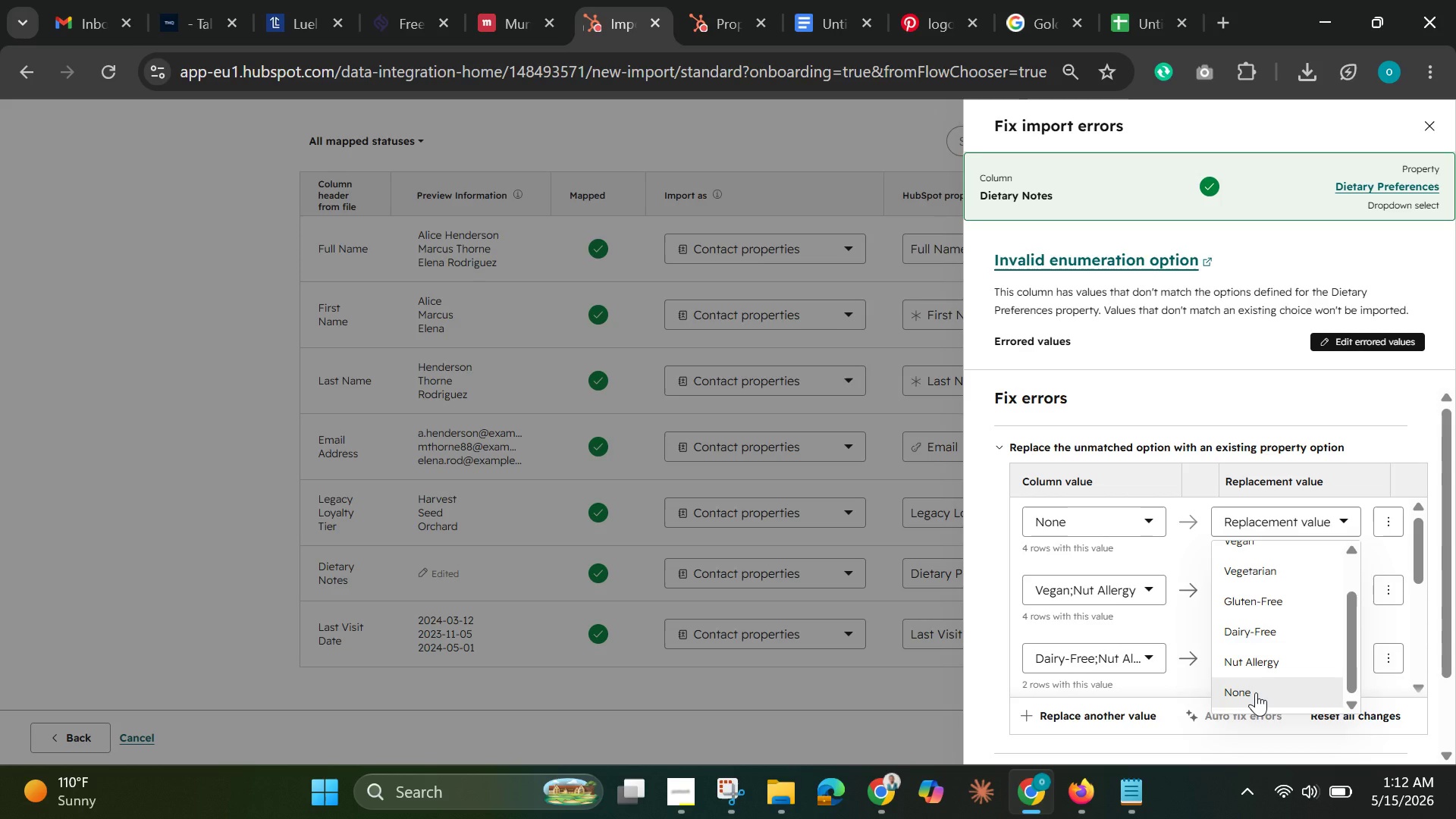 
left_click([1256, 692])
 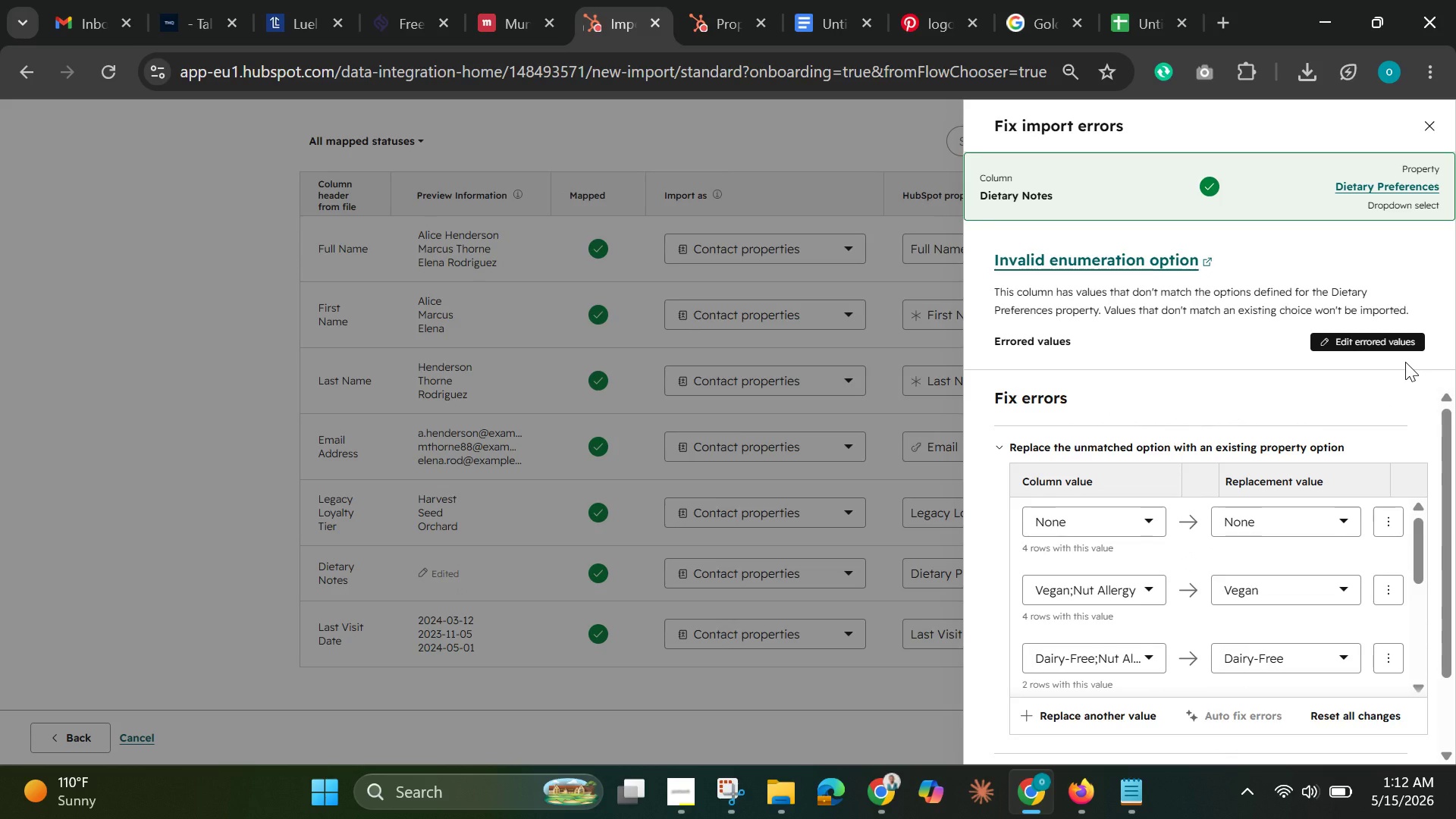 
scroll: coordinate [1387, 460], scroll_direction: down, amount: 5.0
 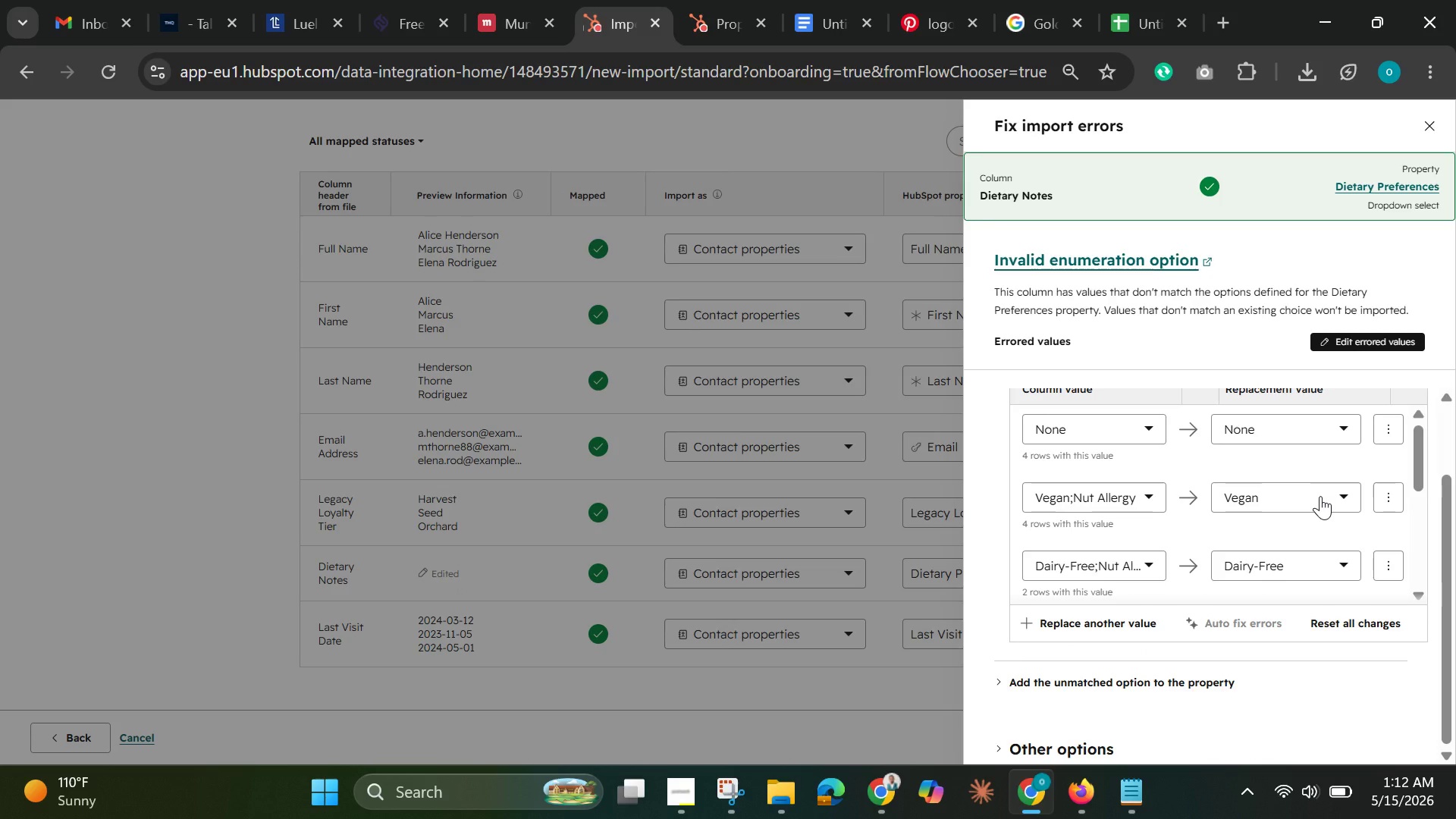 
left_click([1320, 496])
 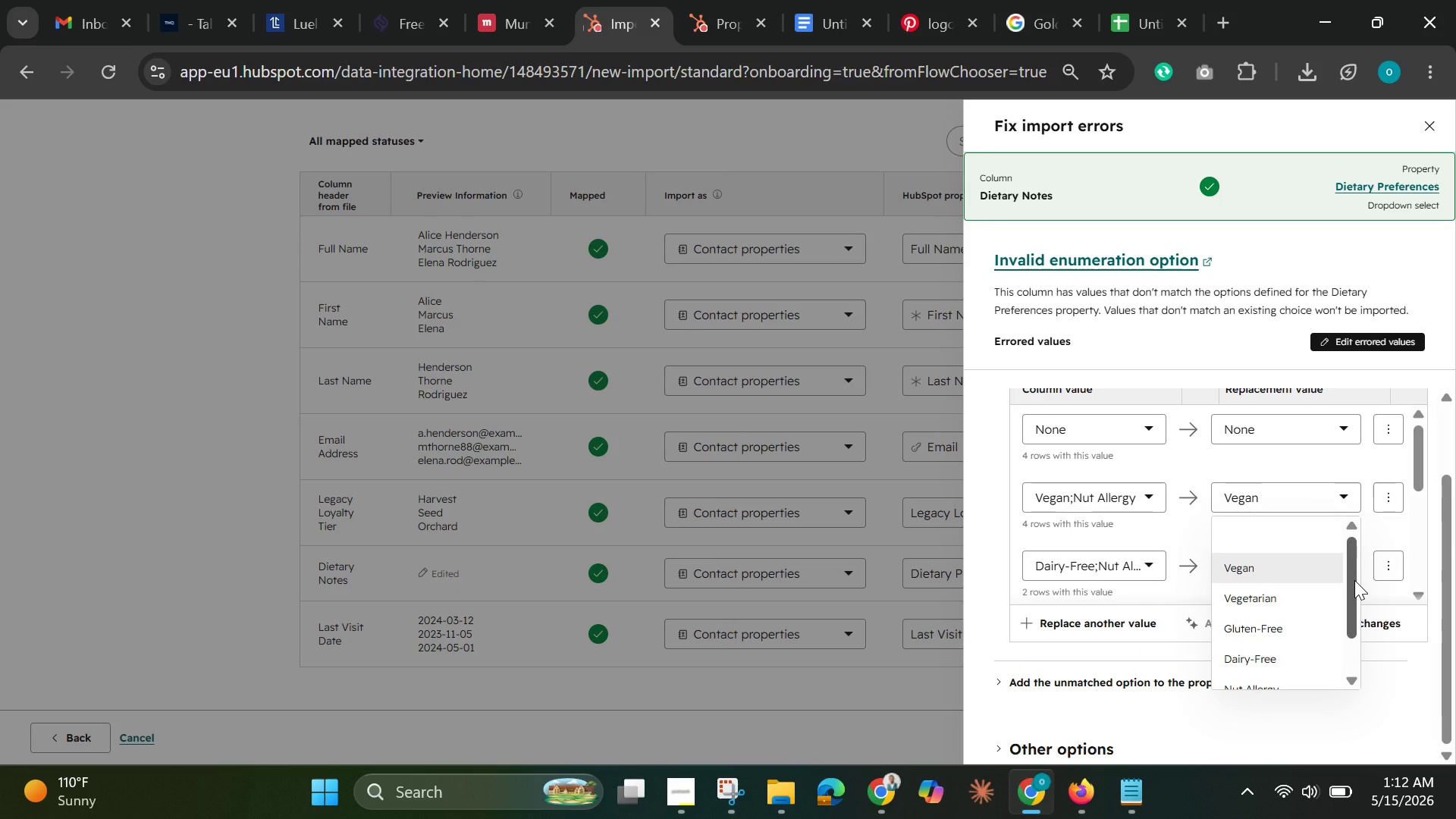 
left_click_drag(start_coordinate=[1354, 581], to_coordinate=[1361, 635])
 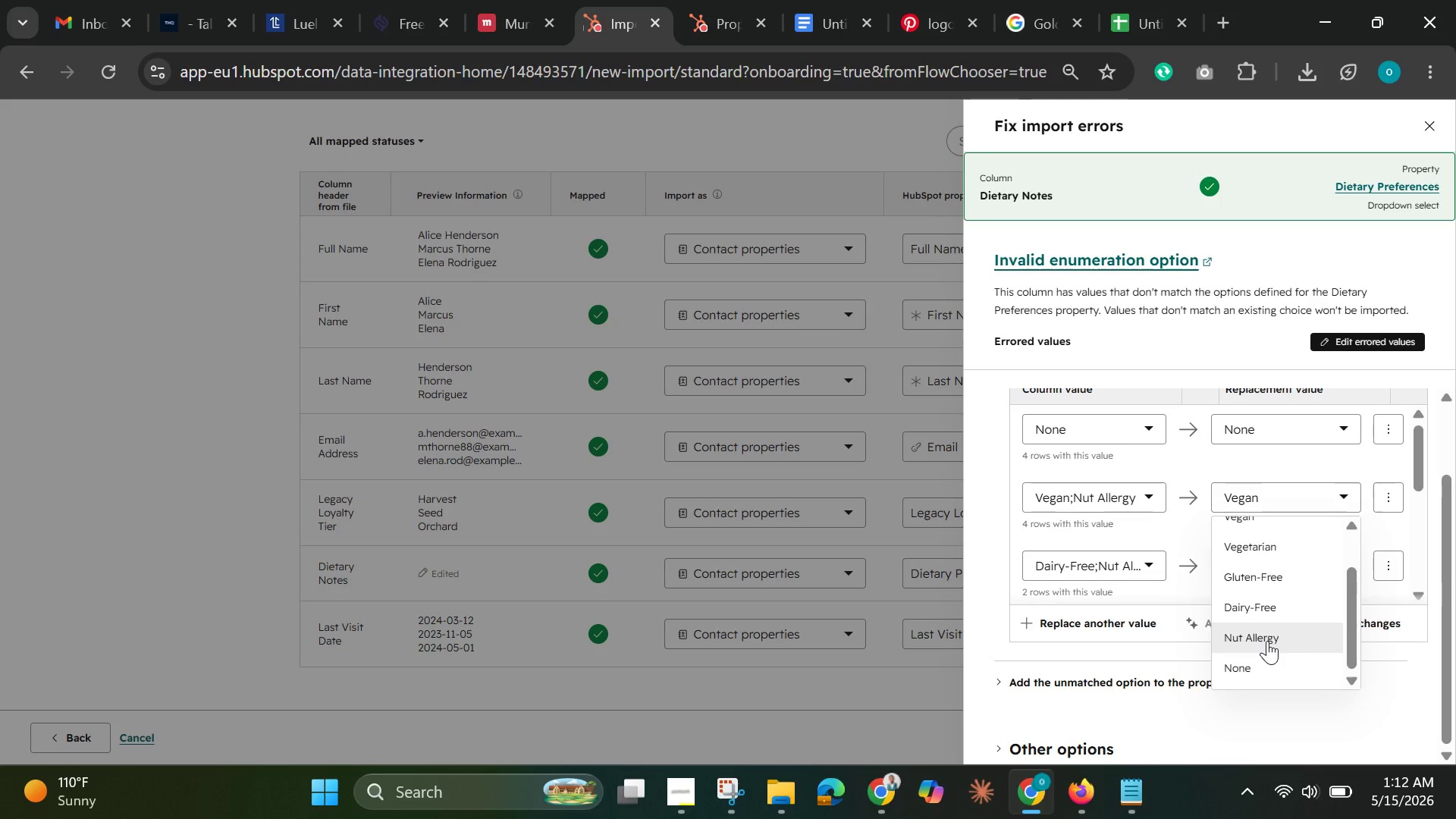 
left_click([1267, 641])
 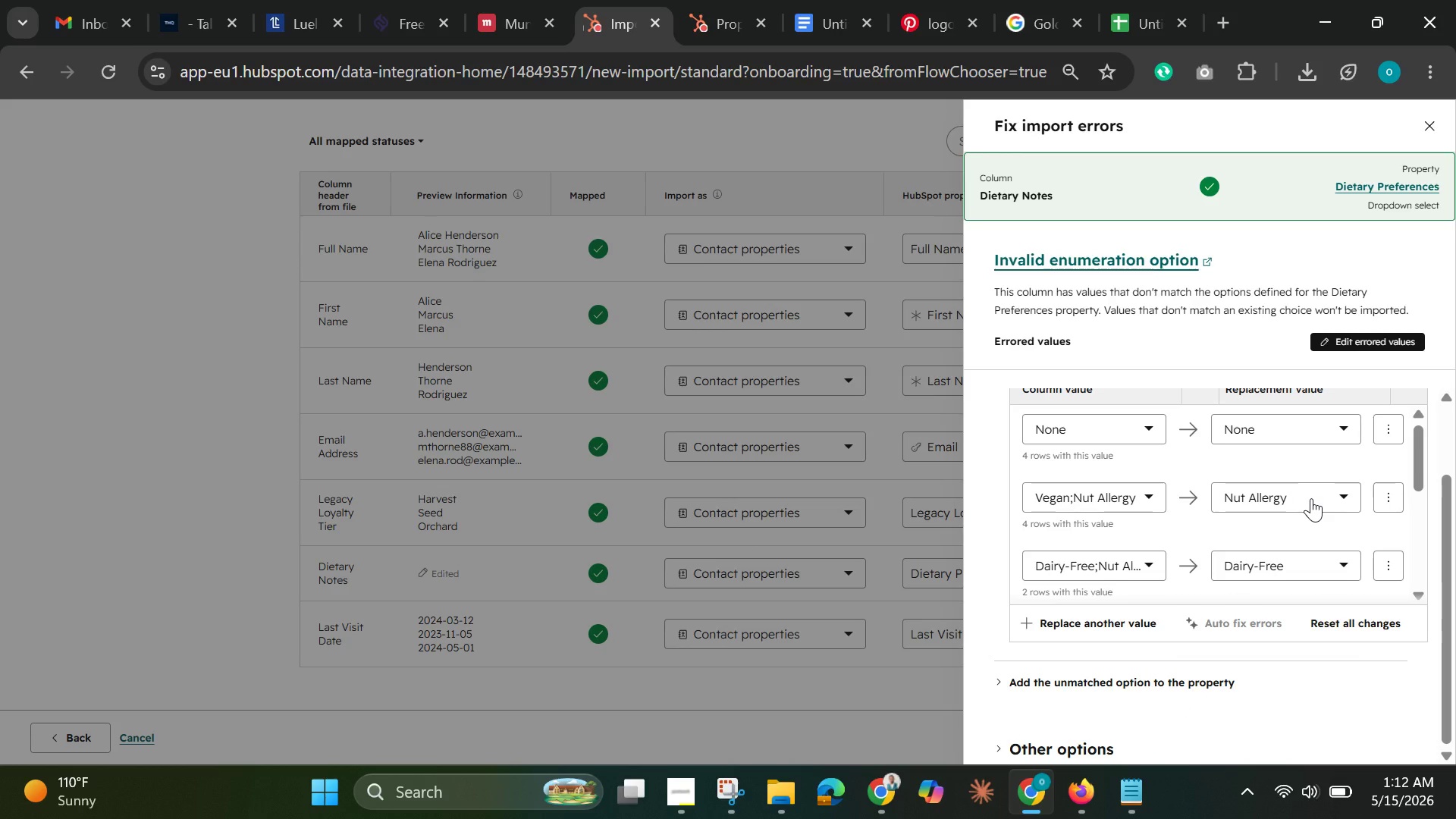 
wait(10.2)
 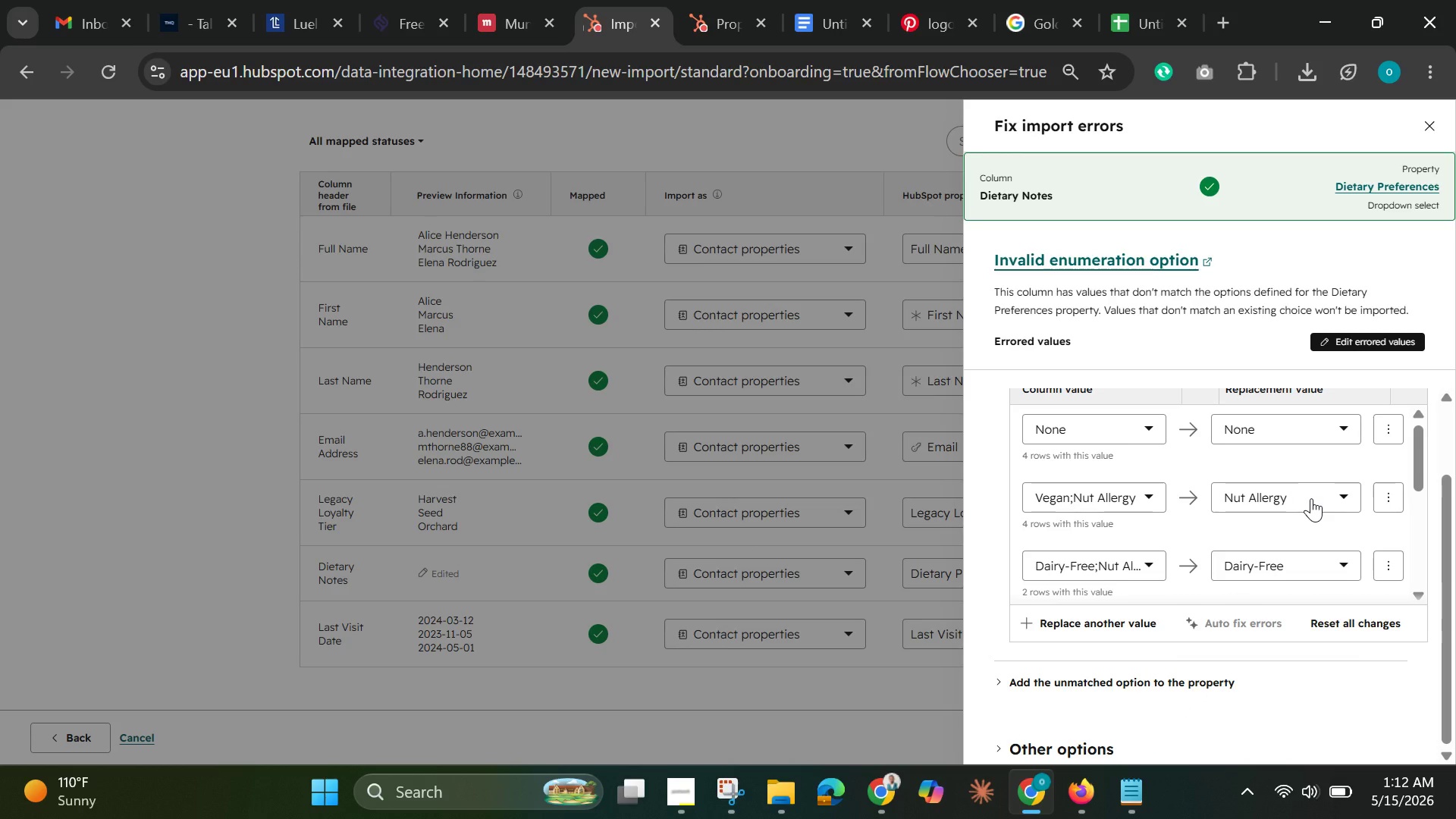 
left_click([1149, 563])
 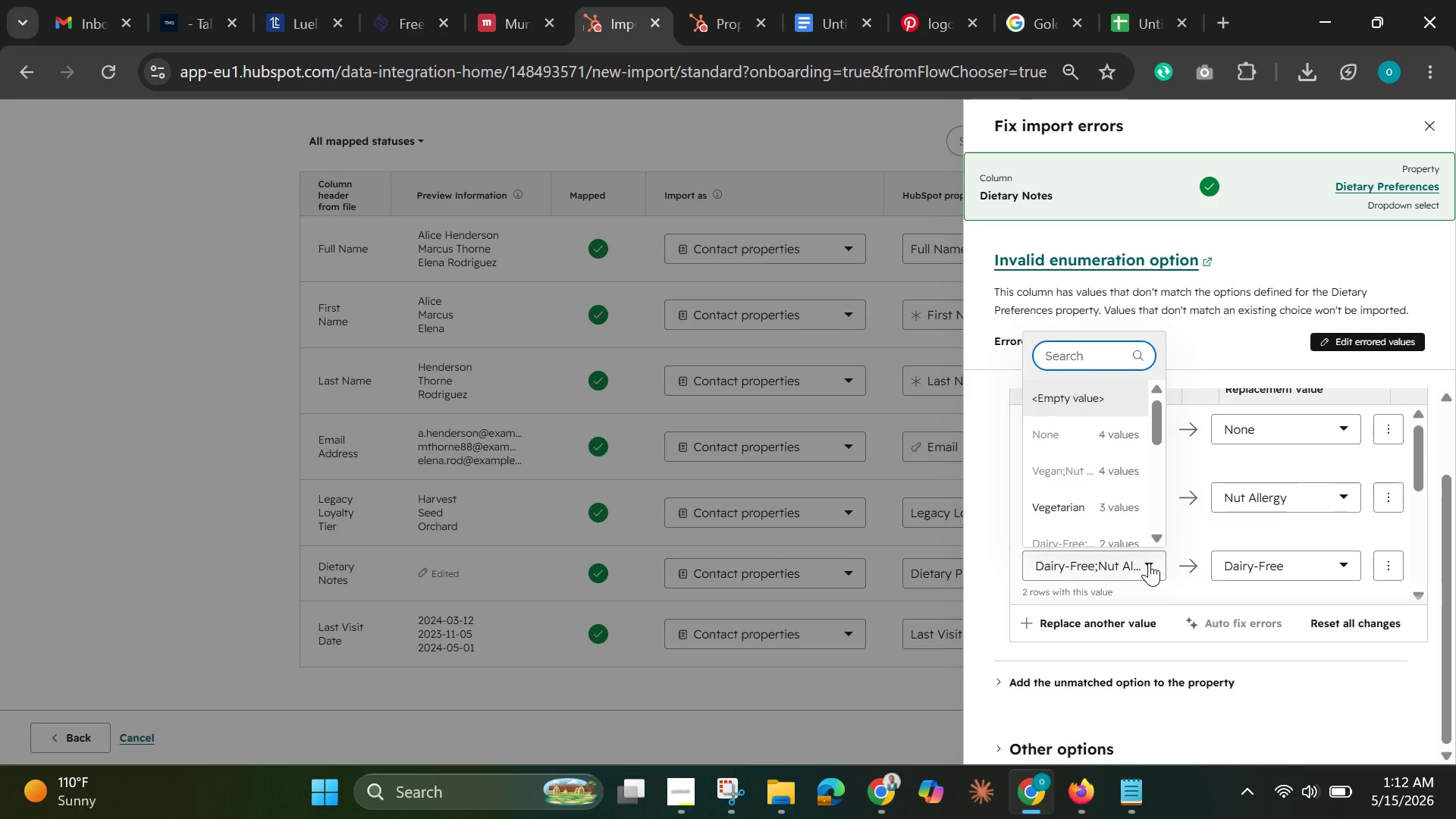 
left_click([1149, 563])
 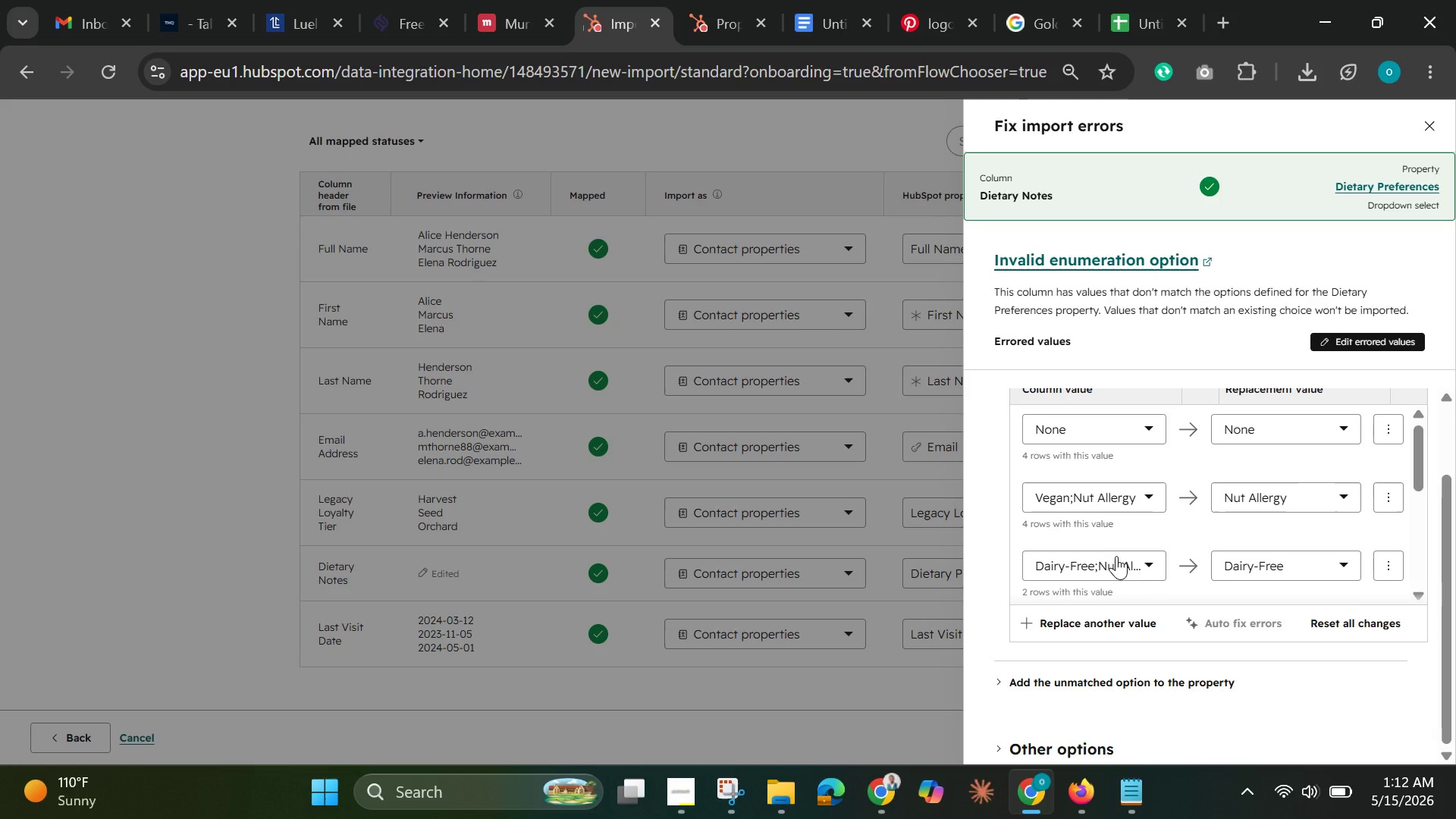 
left_click([1116, 556])
 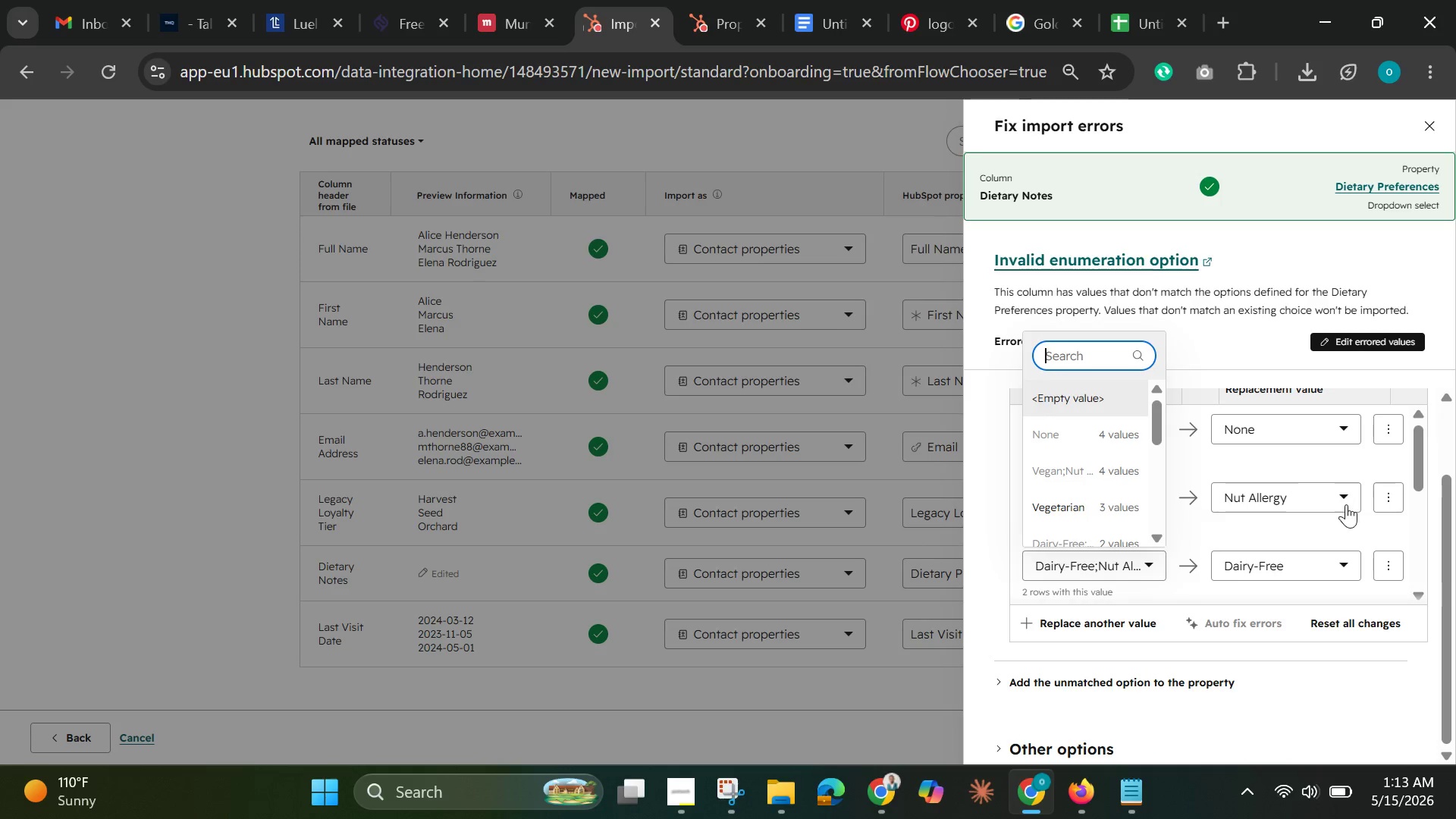 
left_click([1414, 480])
 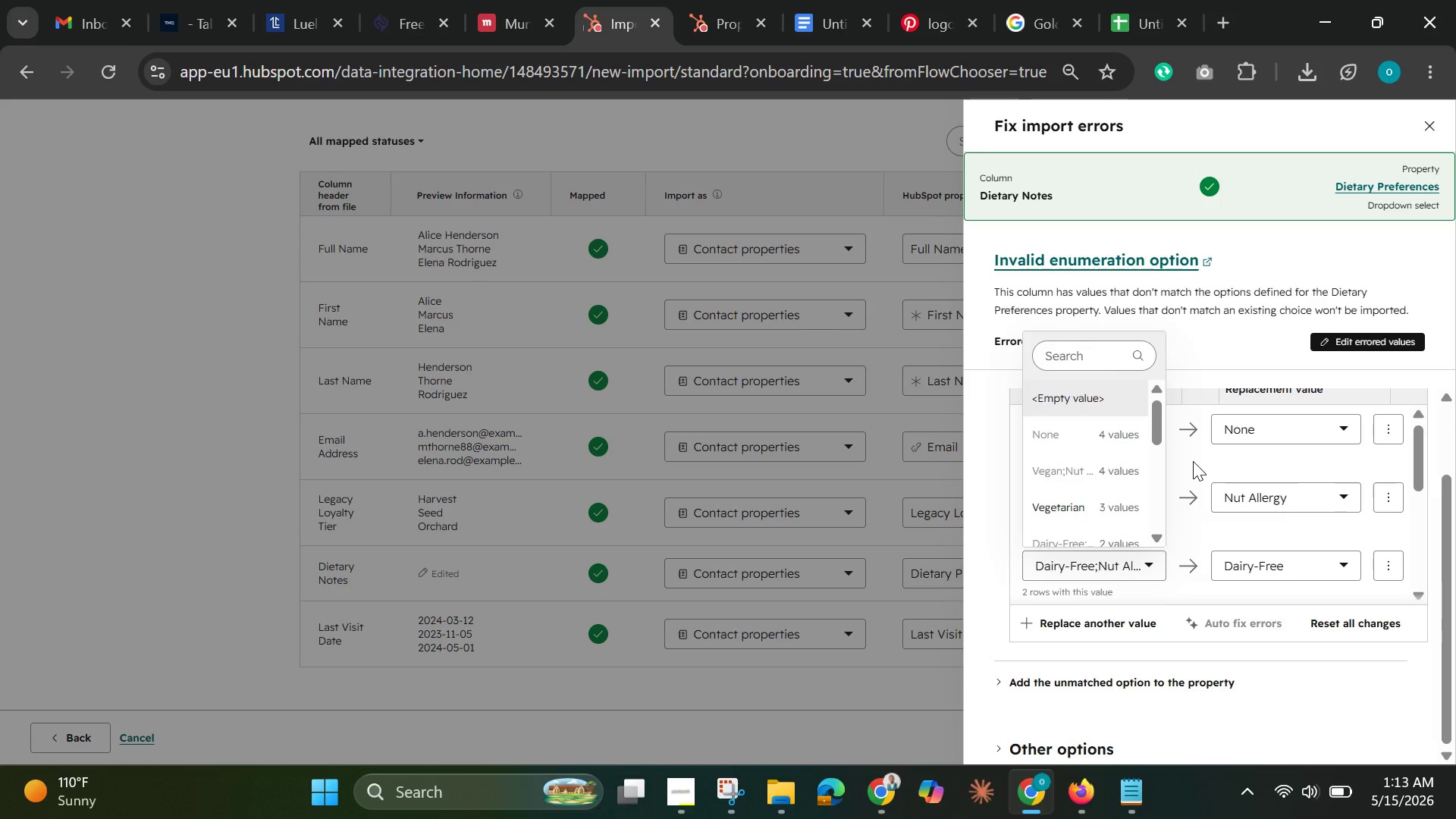 
left_click([1194, 461])
 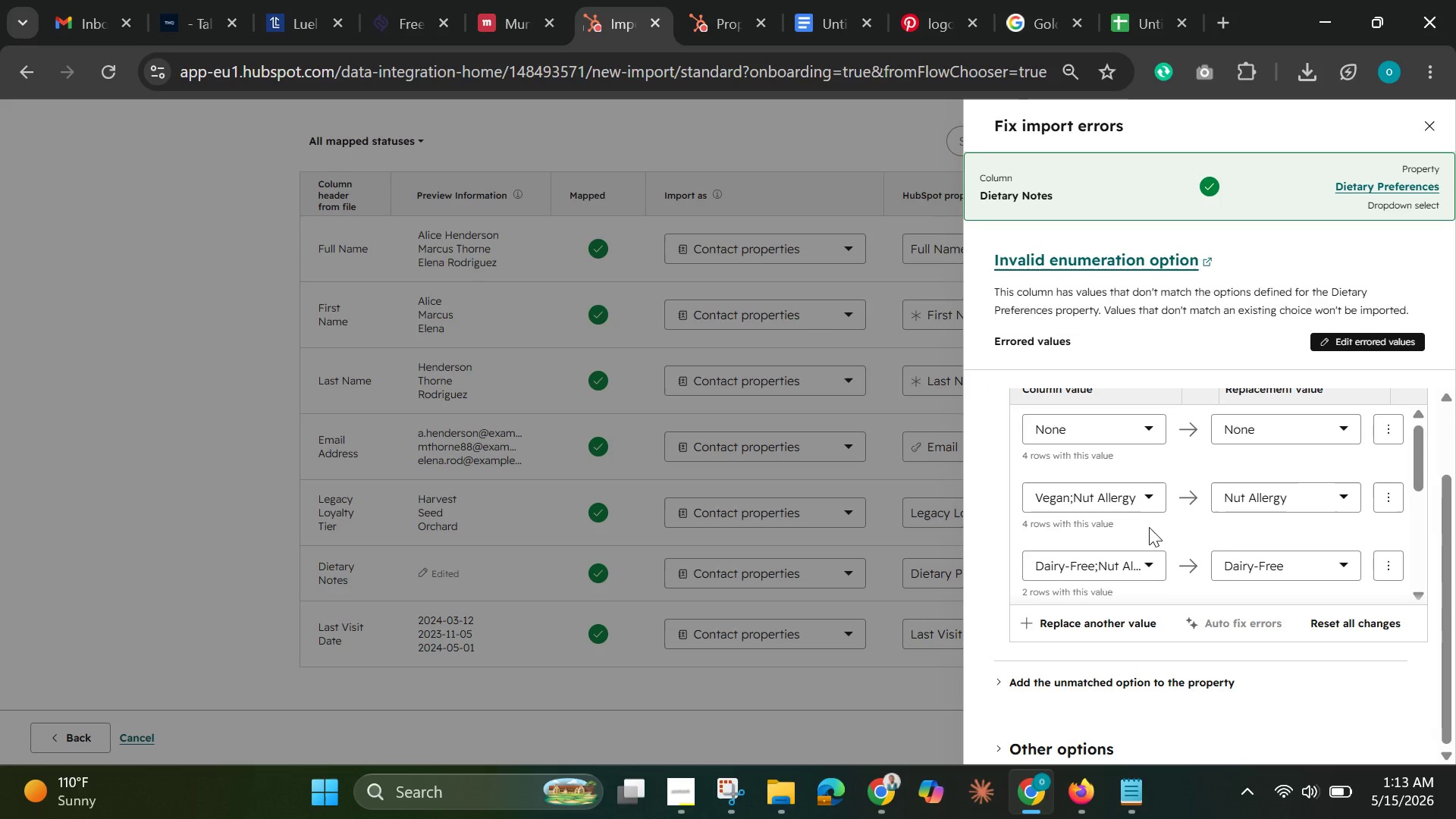 
mouse_move([1138, 563])
 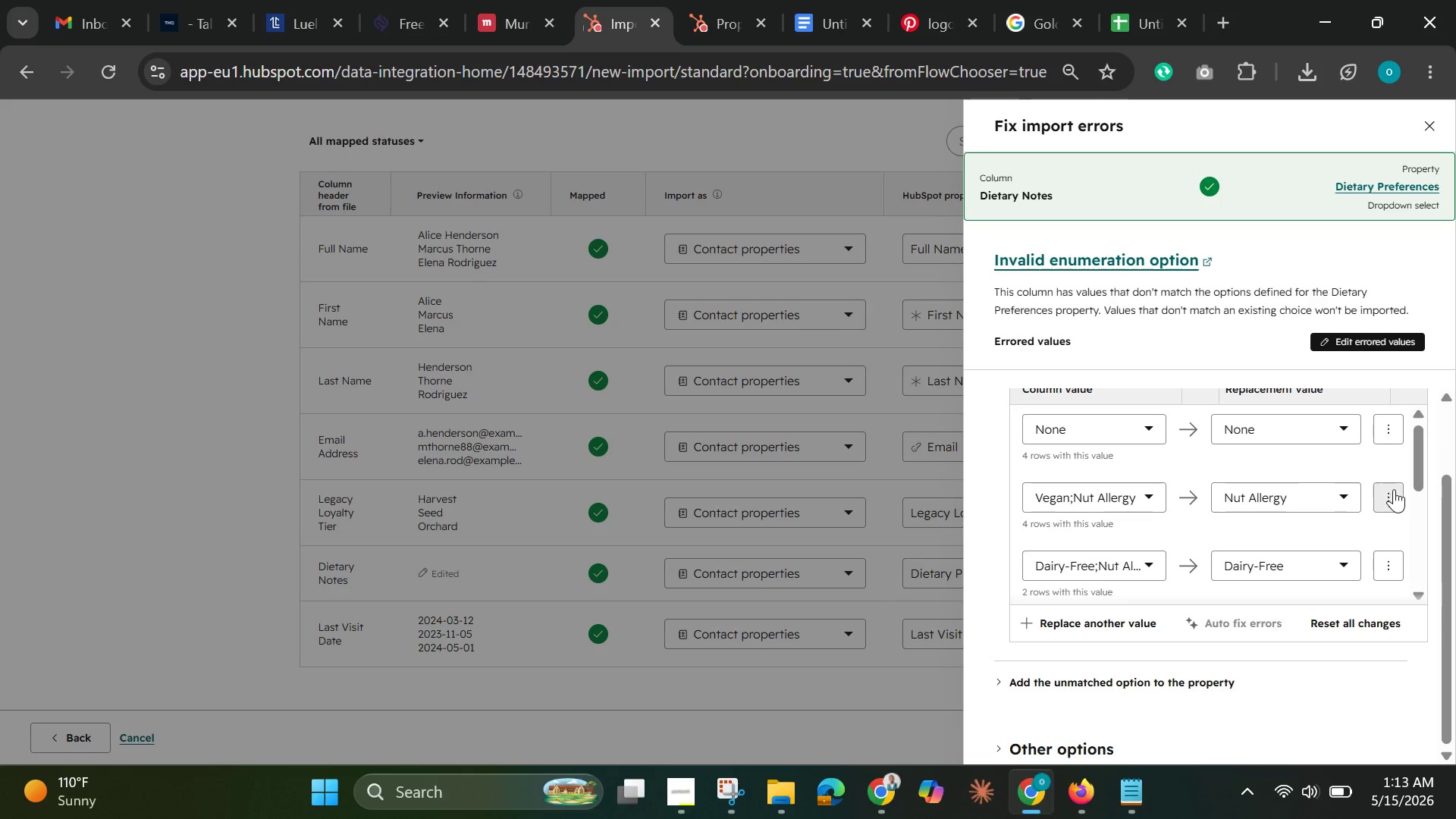 
wait(5.62)
 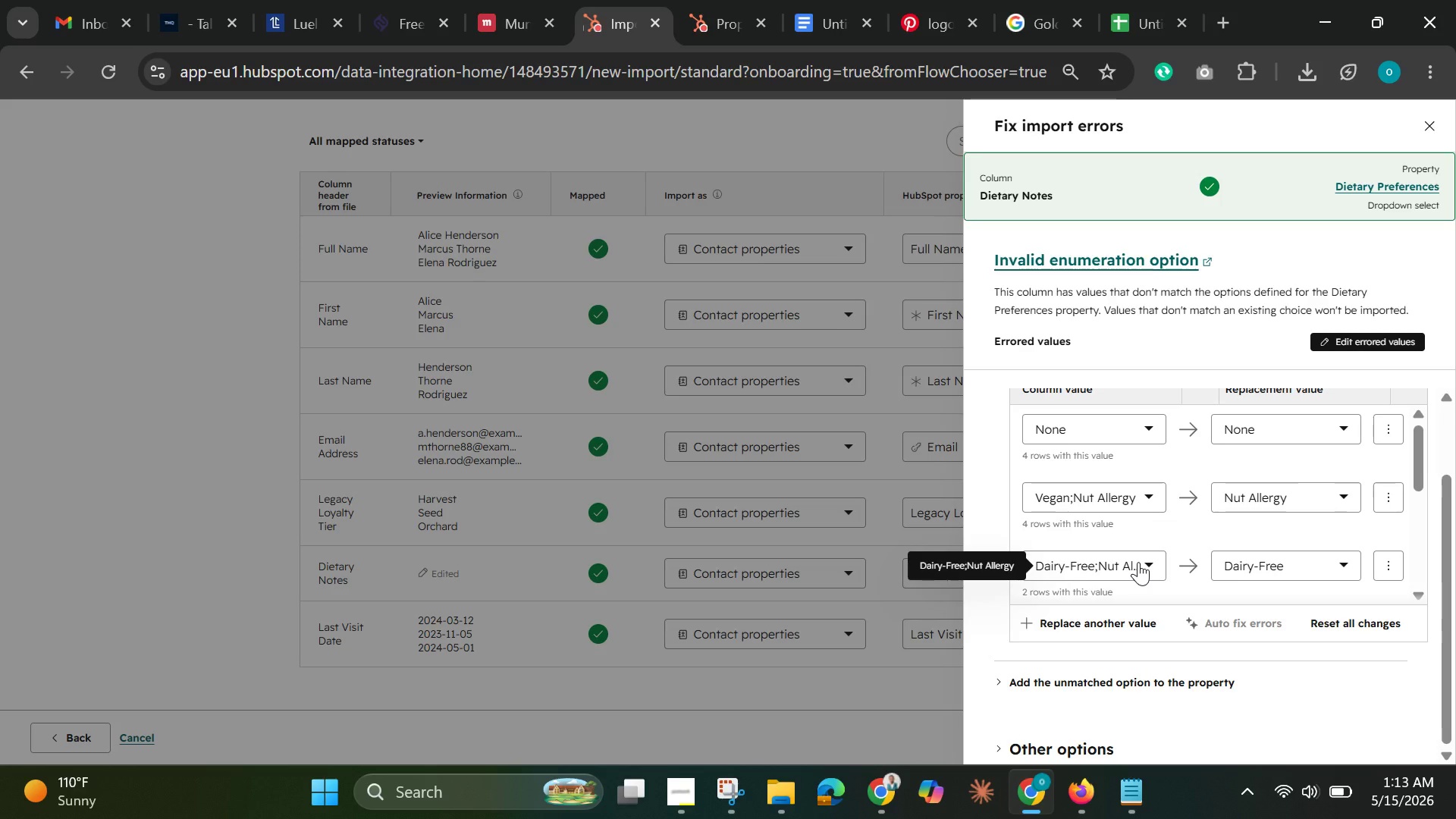 
left_click_drag(start_coordinate=[1422, 475], to_coordinate=[1430, 576])
 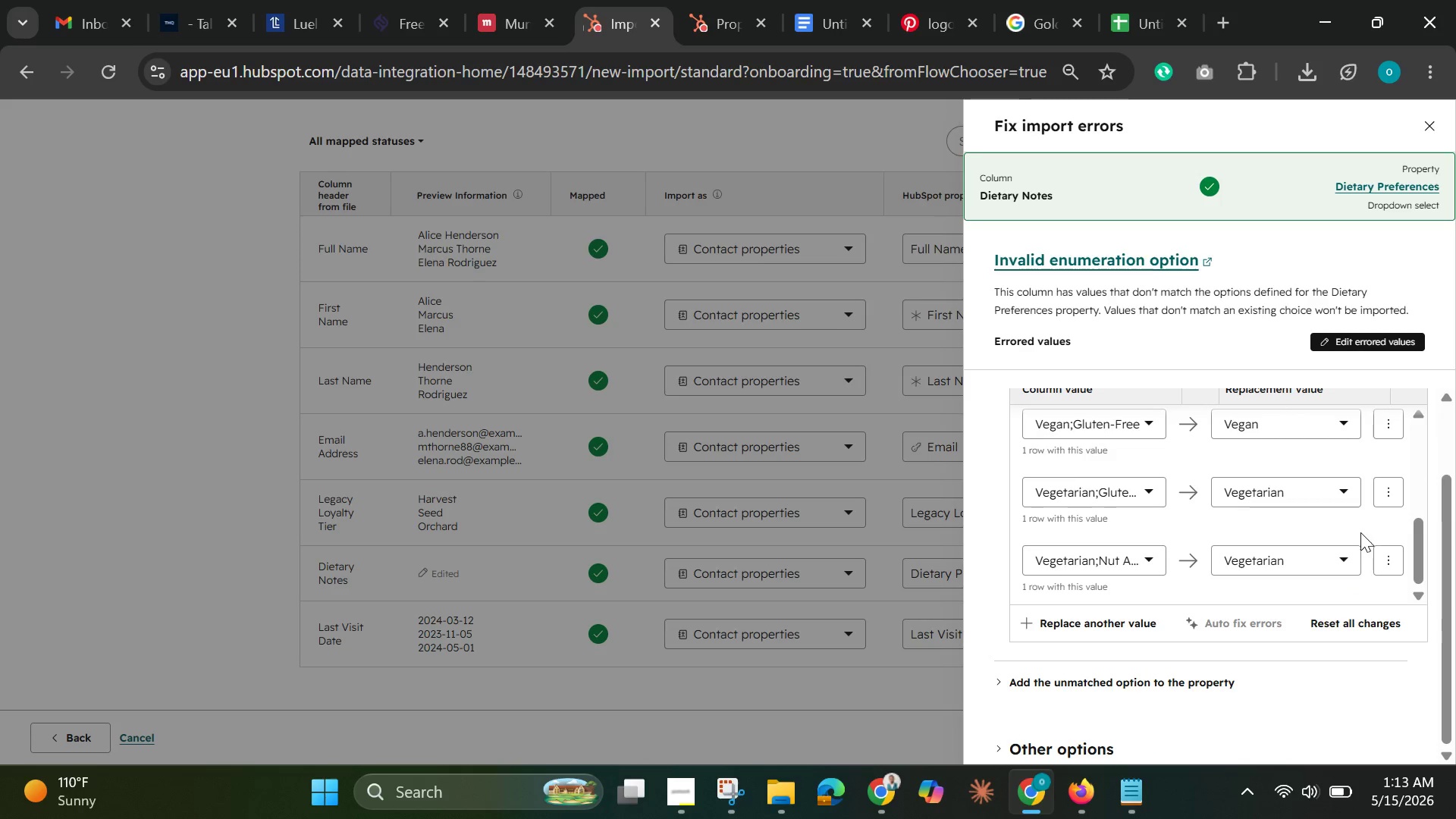 
scroll: coordinate [1360, 544], scroll_direction: up, amount: 2.0
 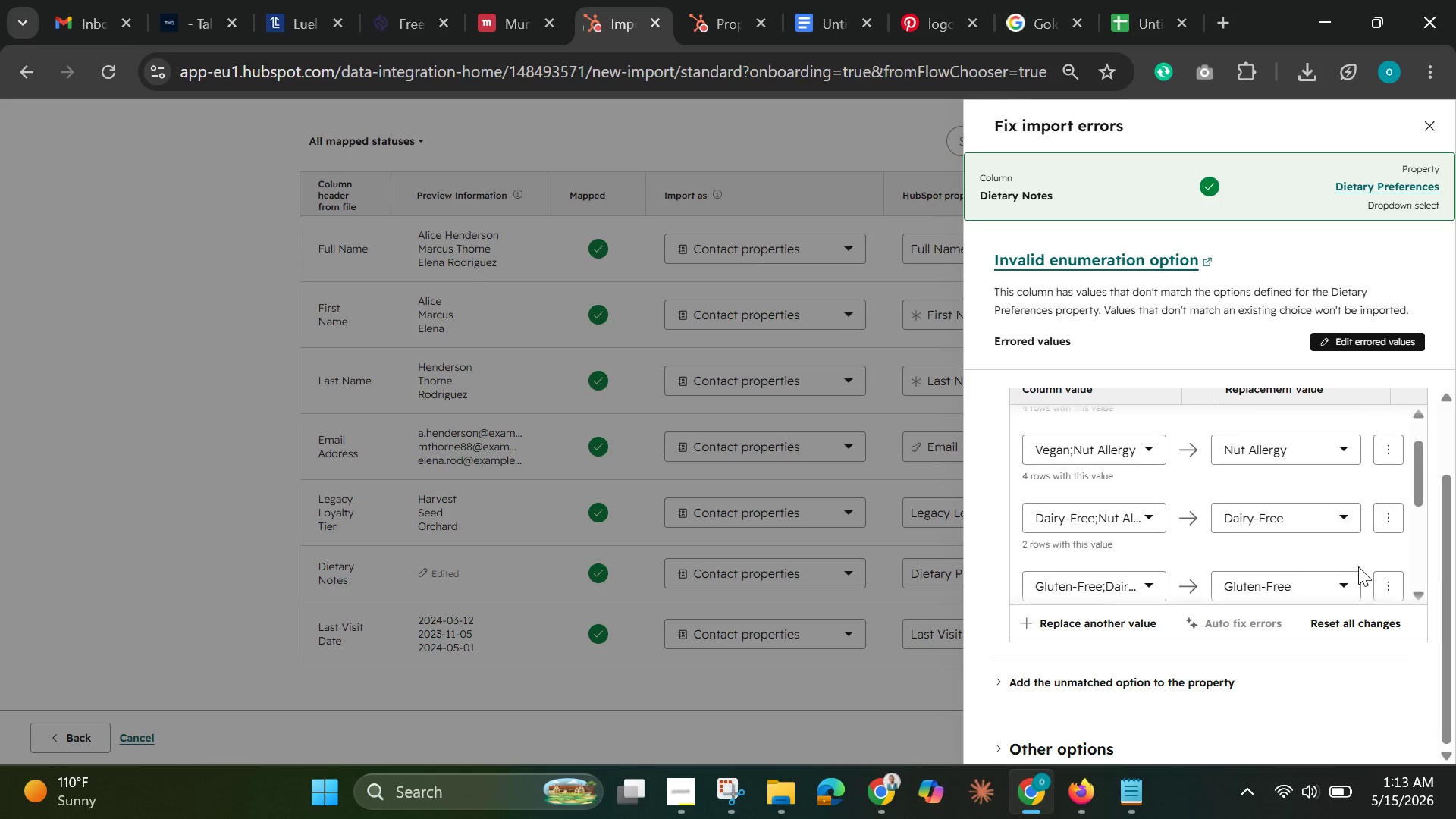 
scroll: coordinate [1376, 680], scroll_direction: down, amount: 15.0
 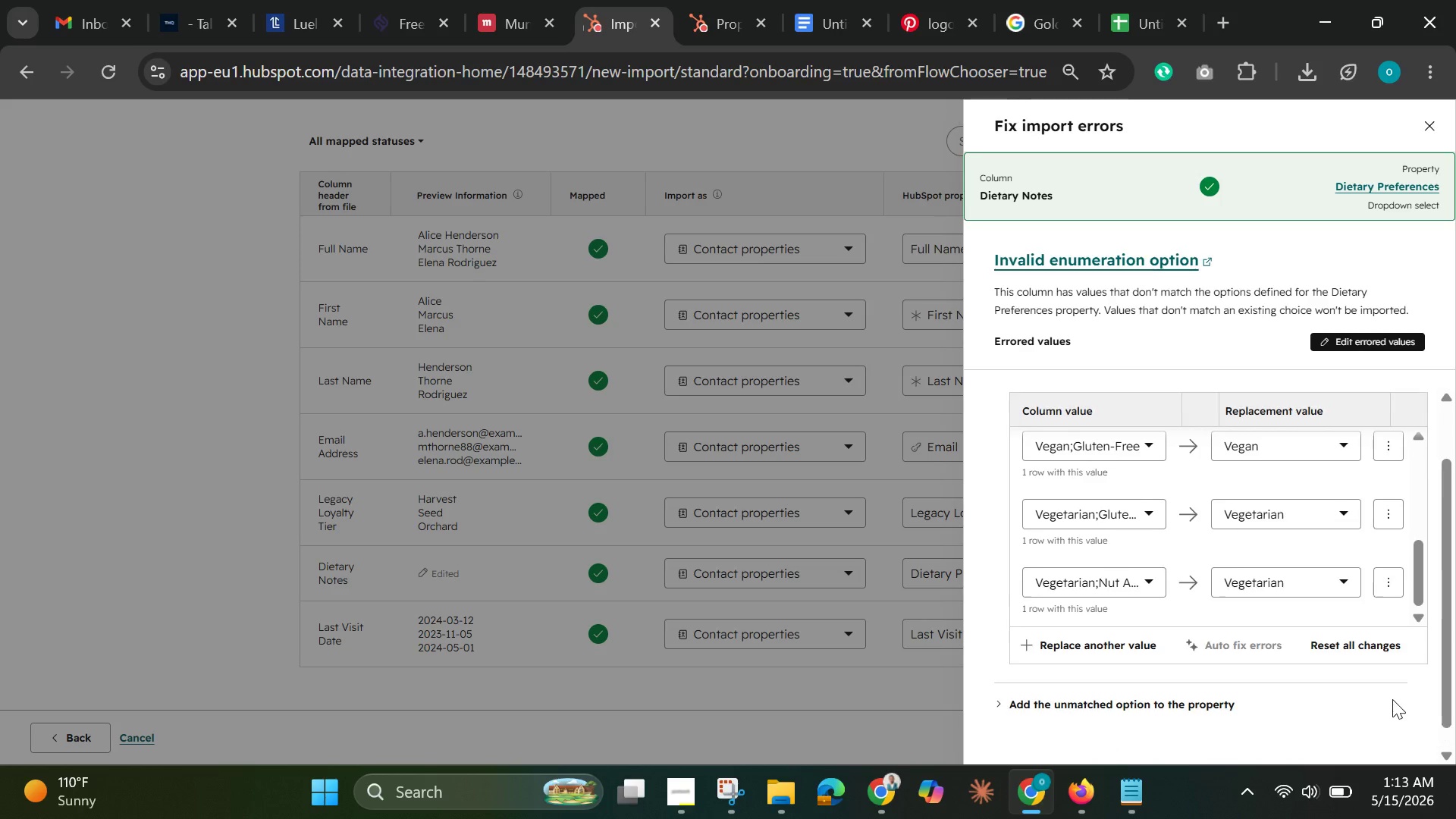 
scroll: coordinate [1405, 686], scroll_direction: up, amount: 10.0
 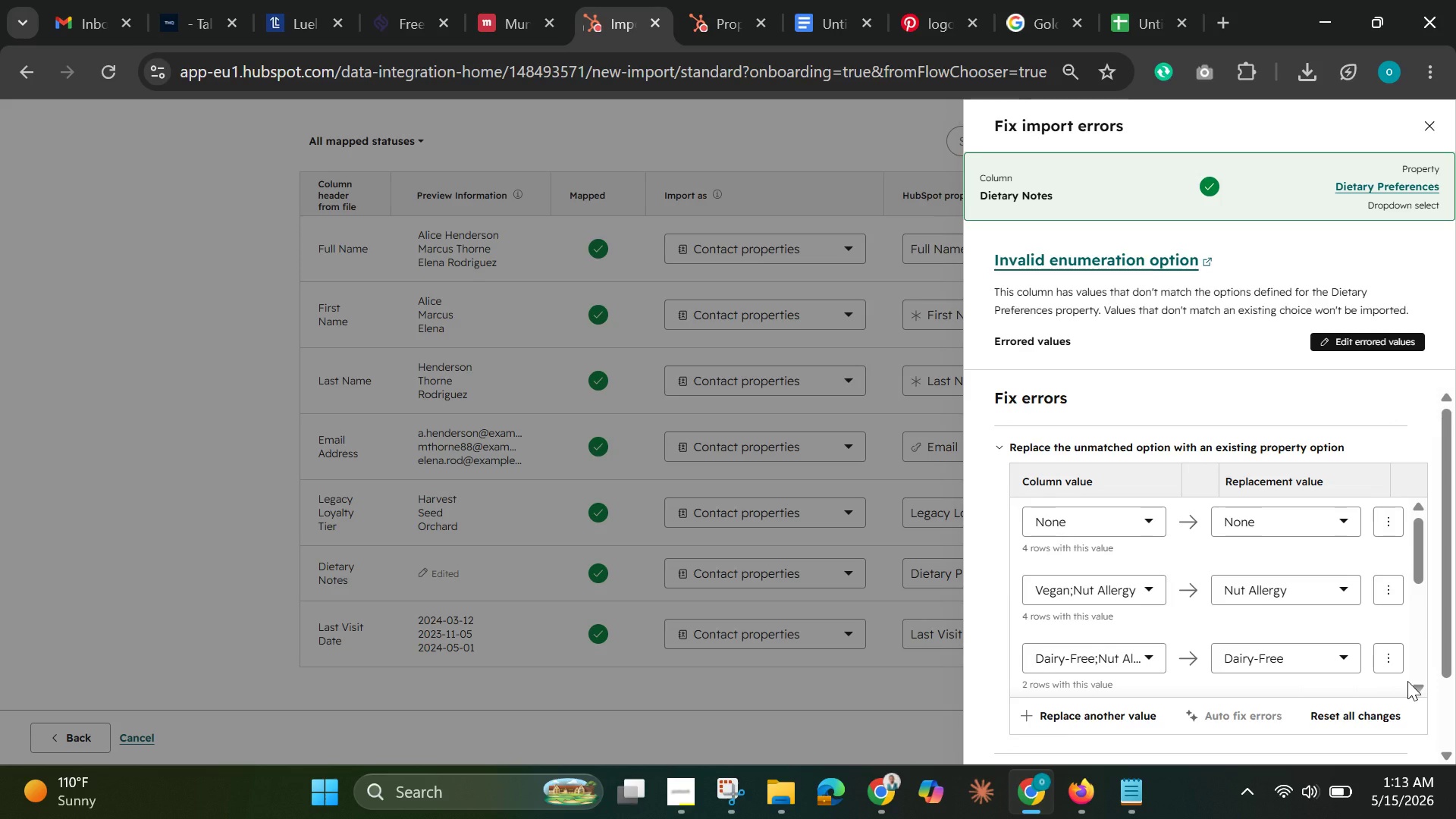 
scroll: coordinate [1310, 604], scroll_direction: none, amount: 0.0
 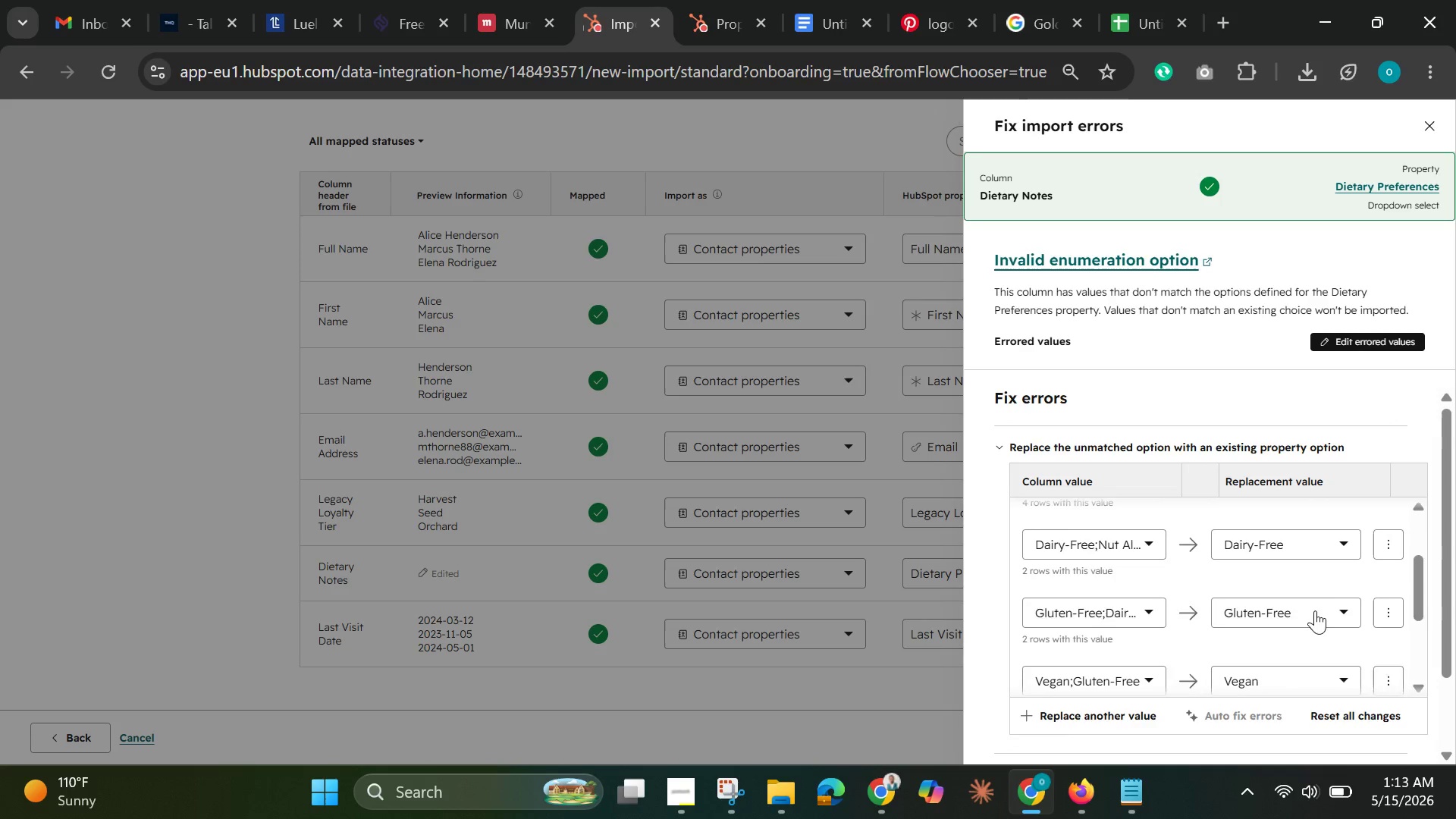 
scroll: coordinate [1331, 669], scroll_direction: down, amount: 22.0
 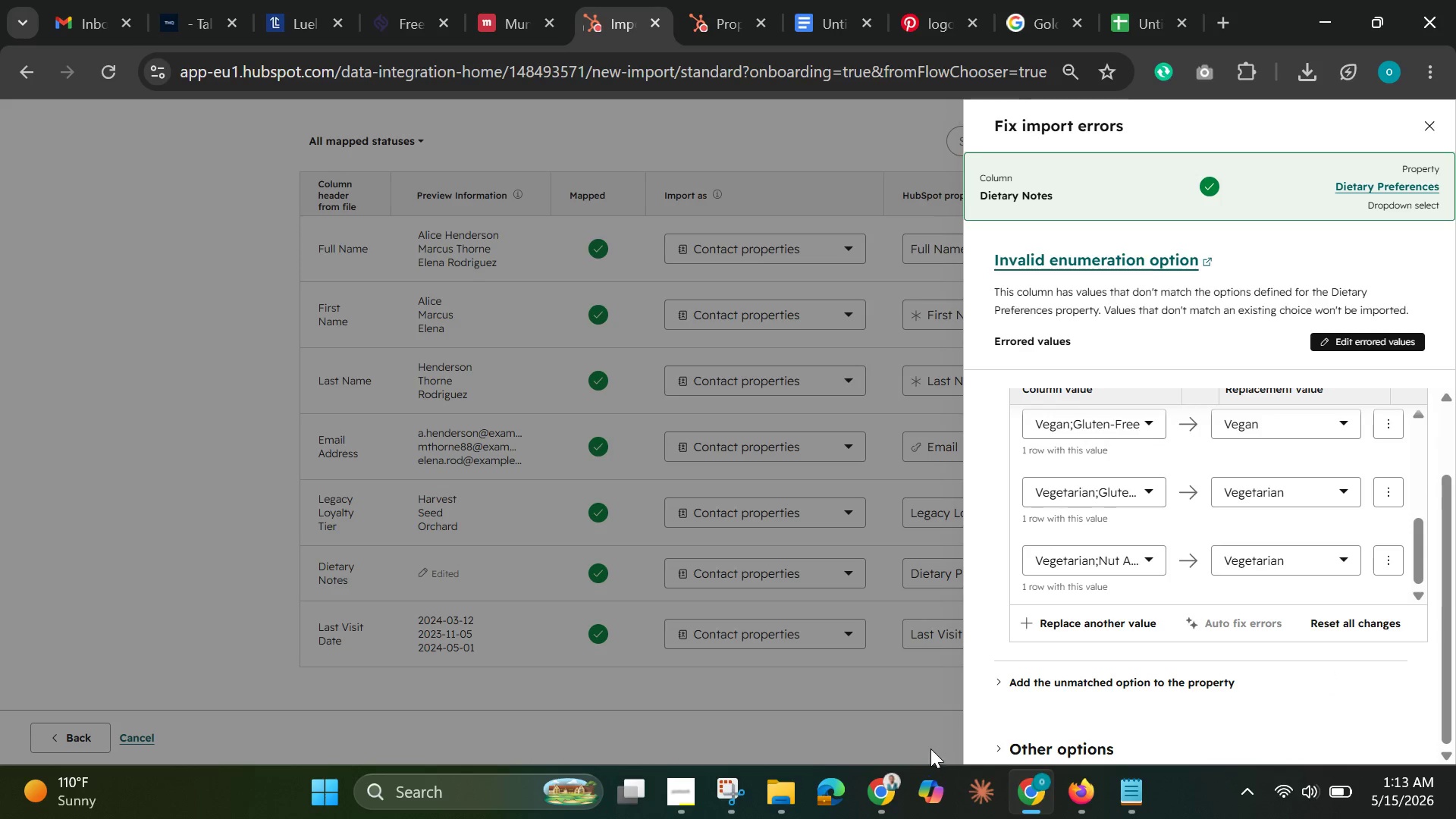 
left_click([924, 742])
 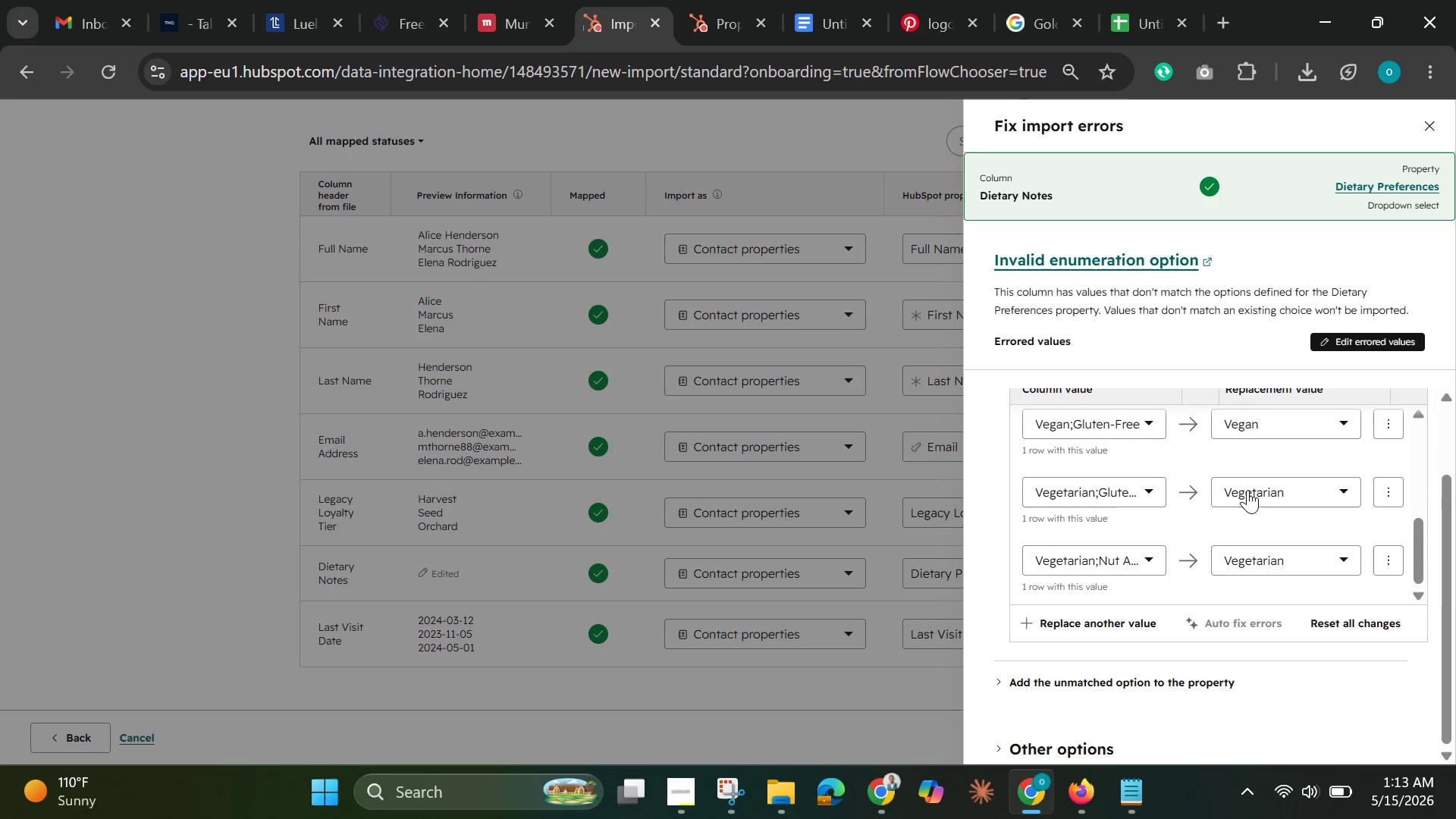 
scroll: coordinate [1250, 475], scroll_direction: none, amount: 0.0
 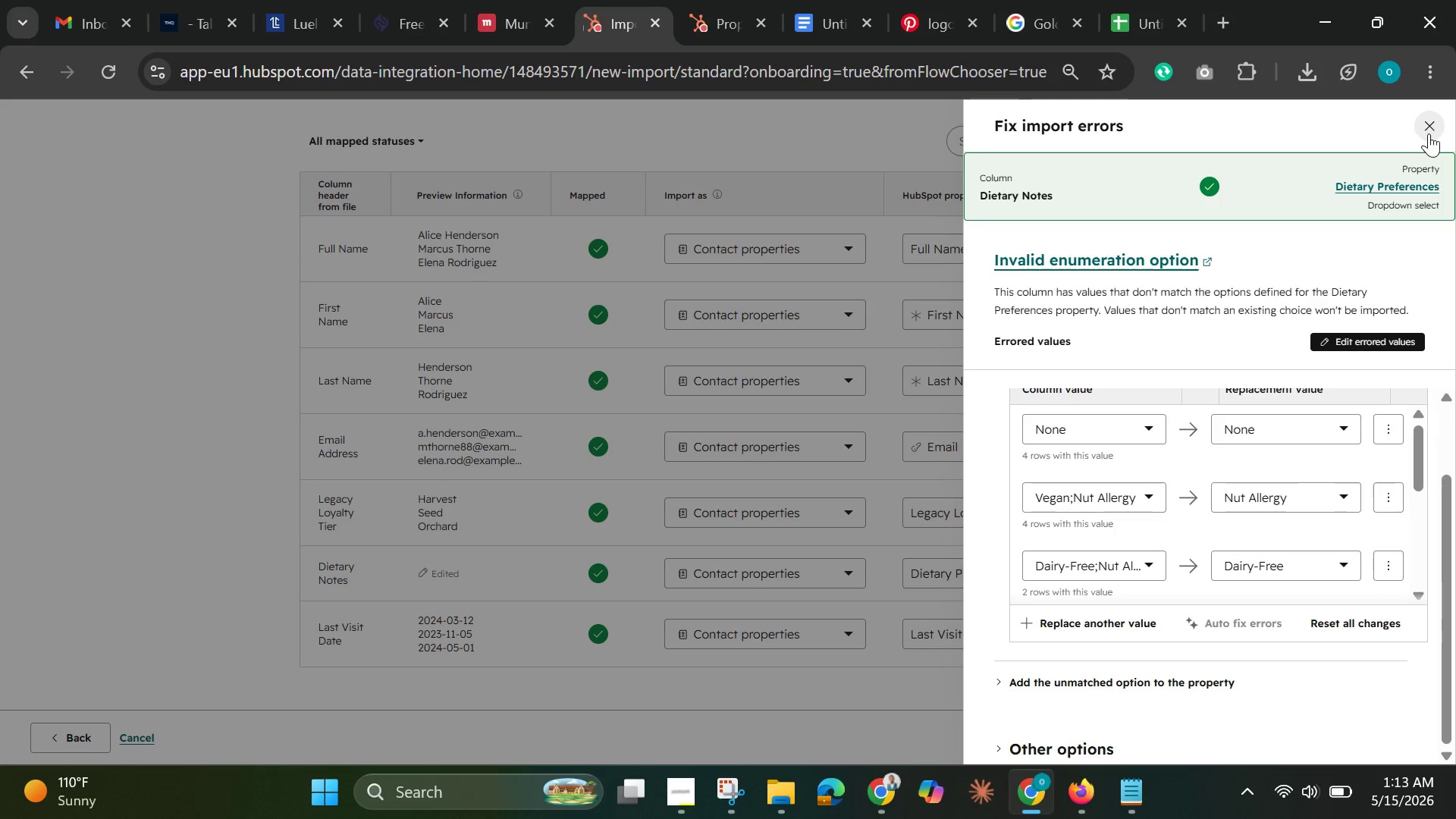 
left_click([1429, 133])
 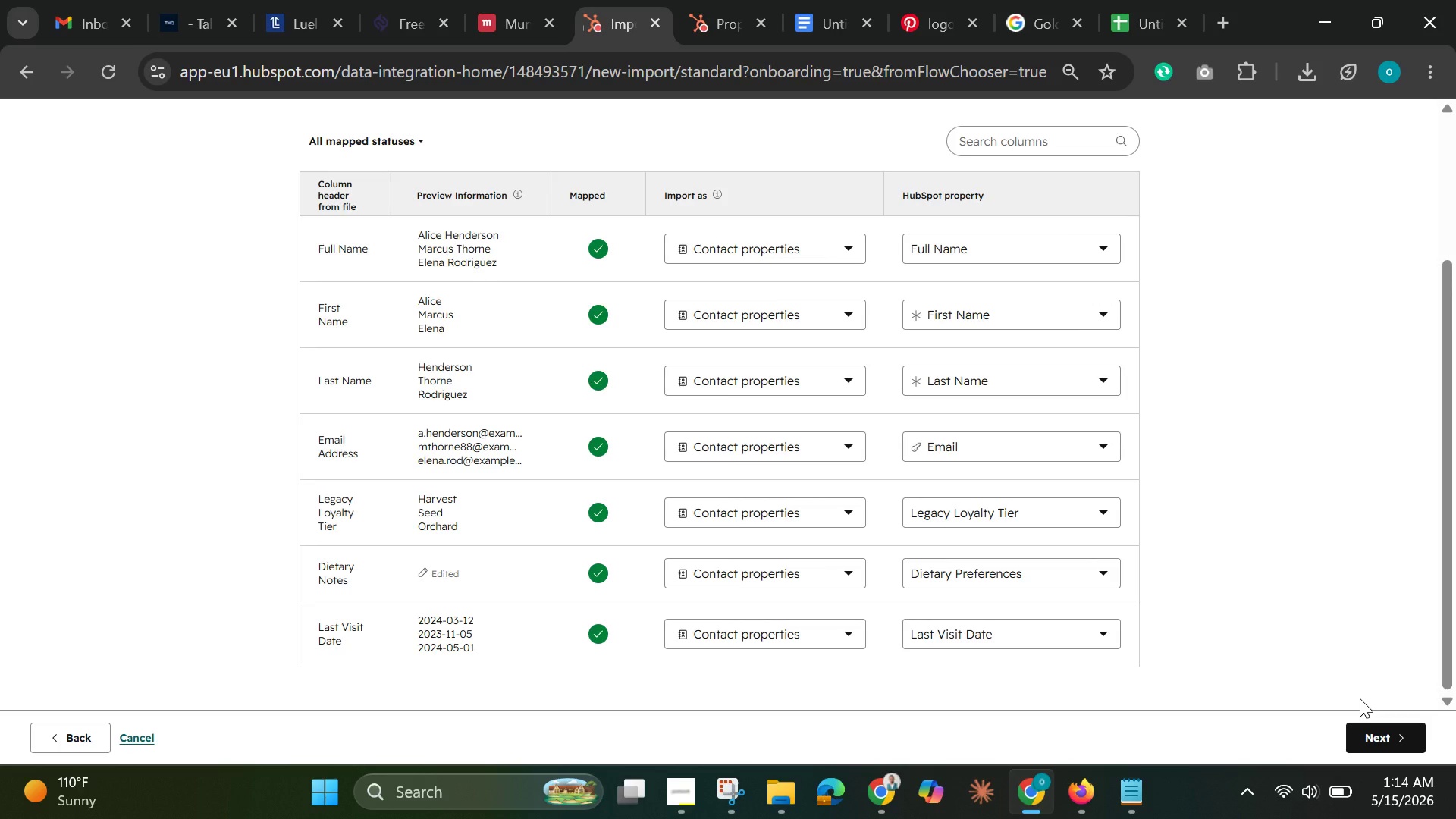 
wait(42.61)
 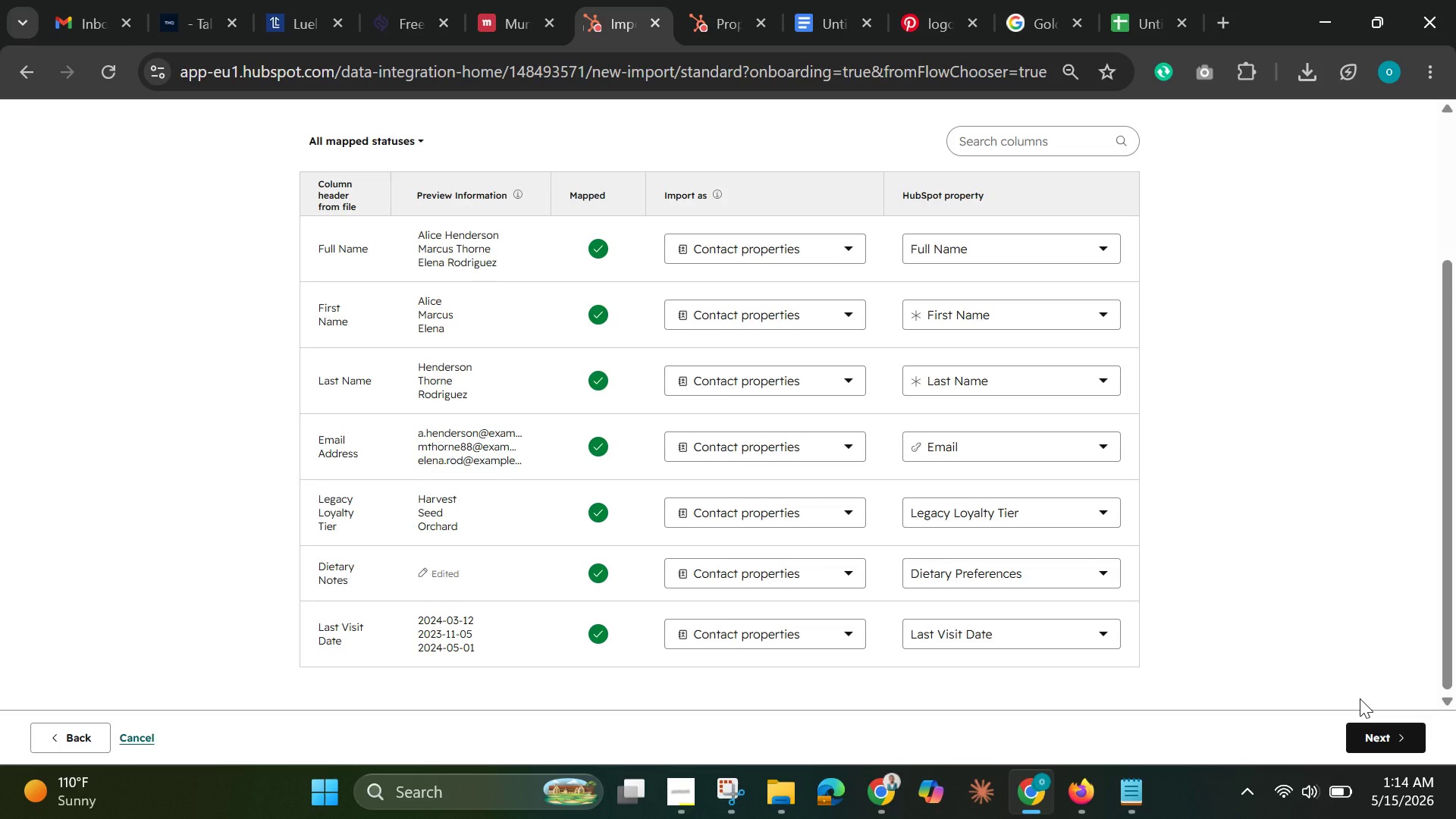 
left_click([1389, 738])
 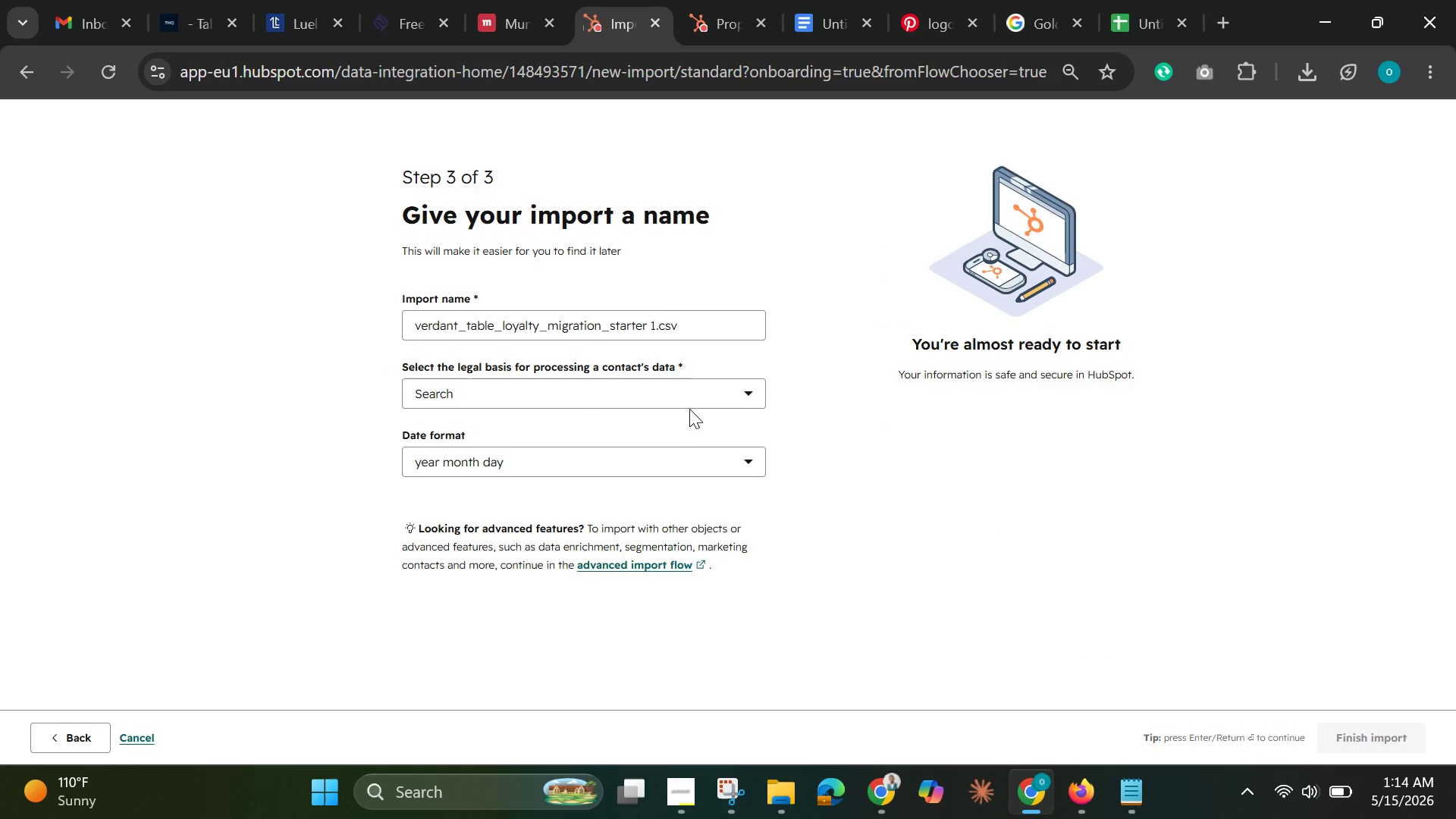 
left_click([683, 402])
 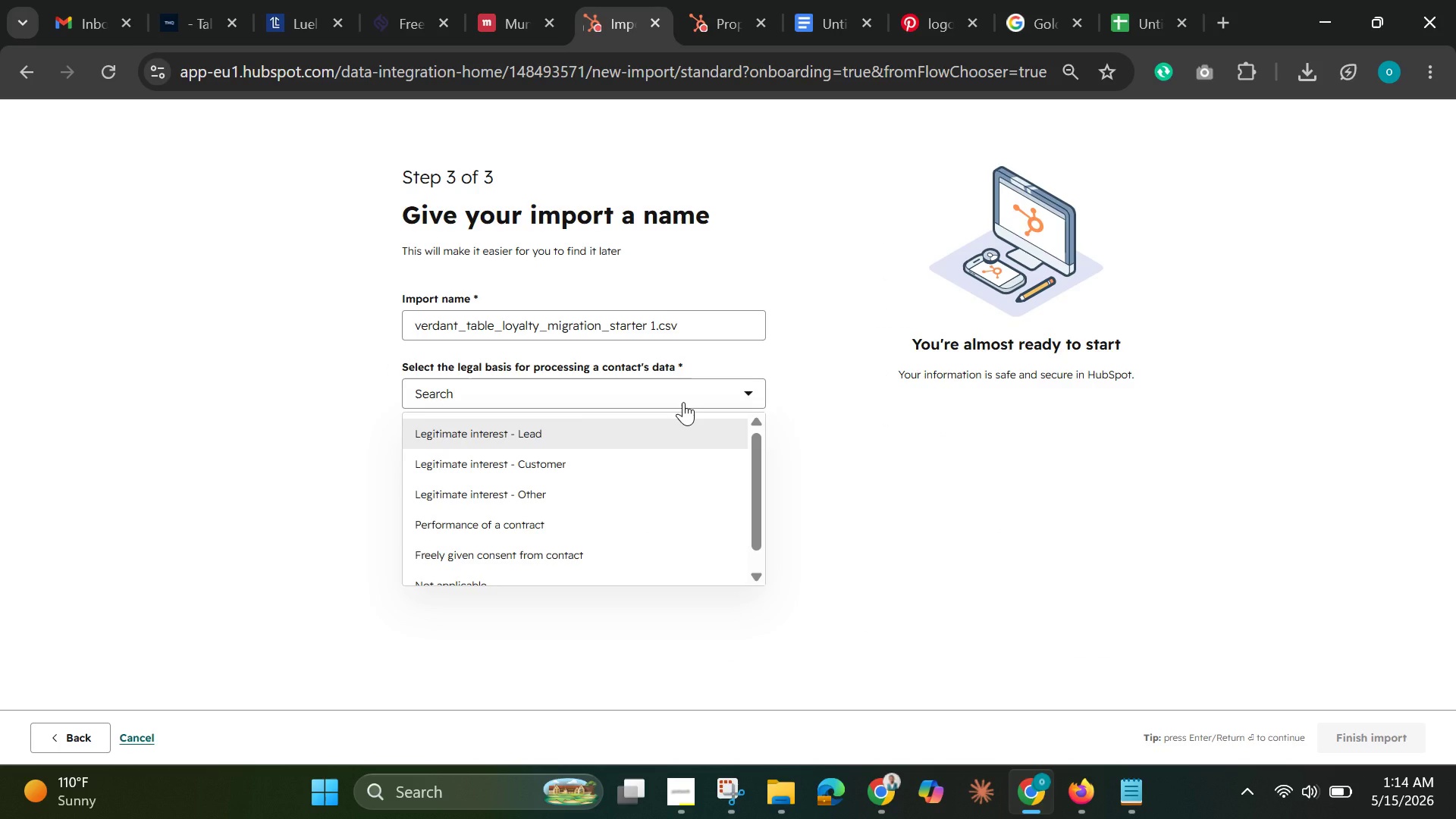 
wait(24.84)
 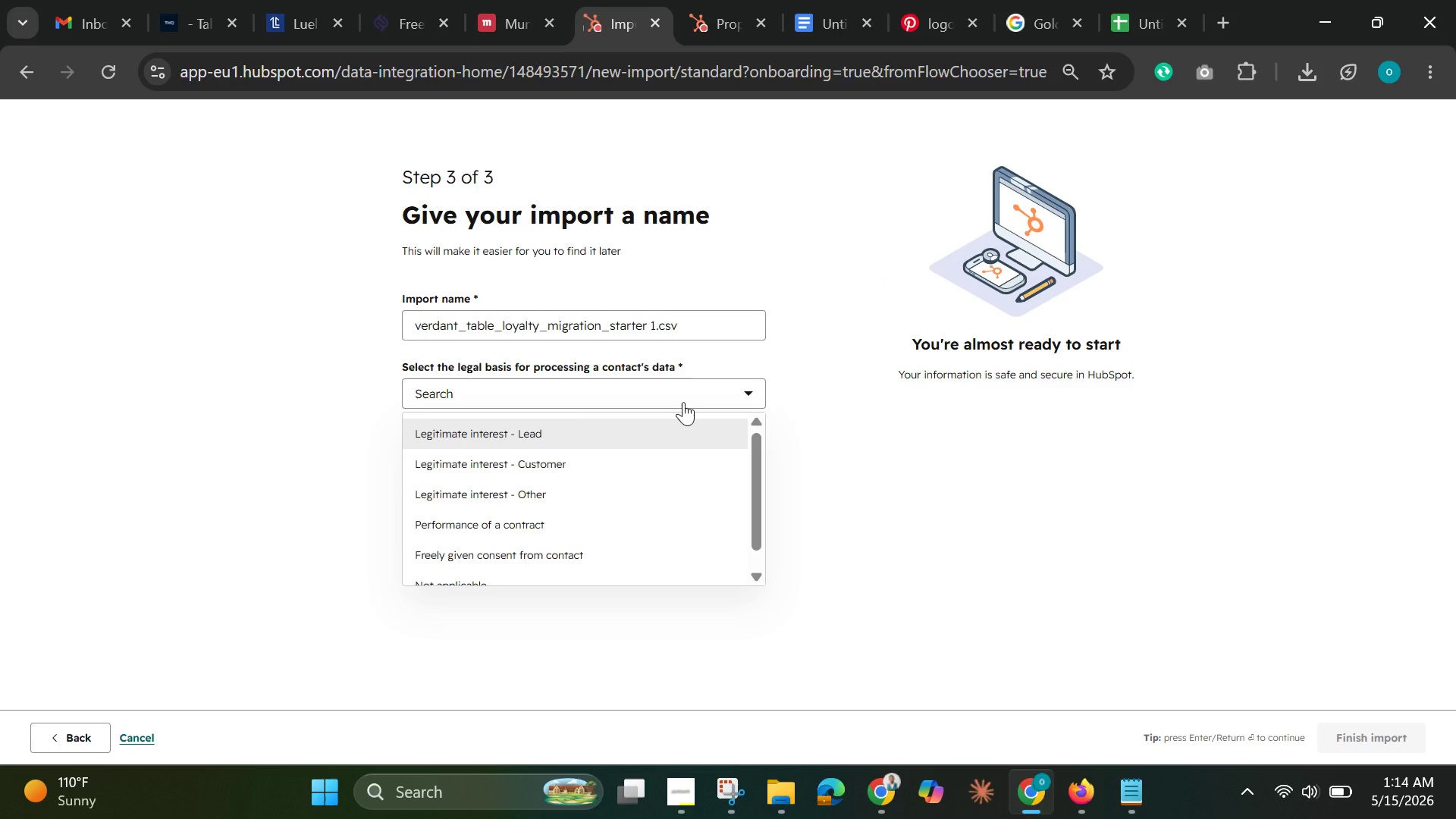 
left_click([625, 467])
 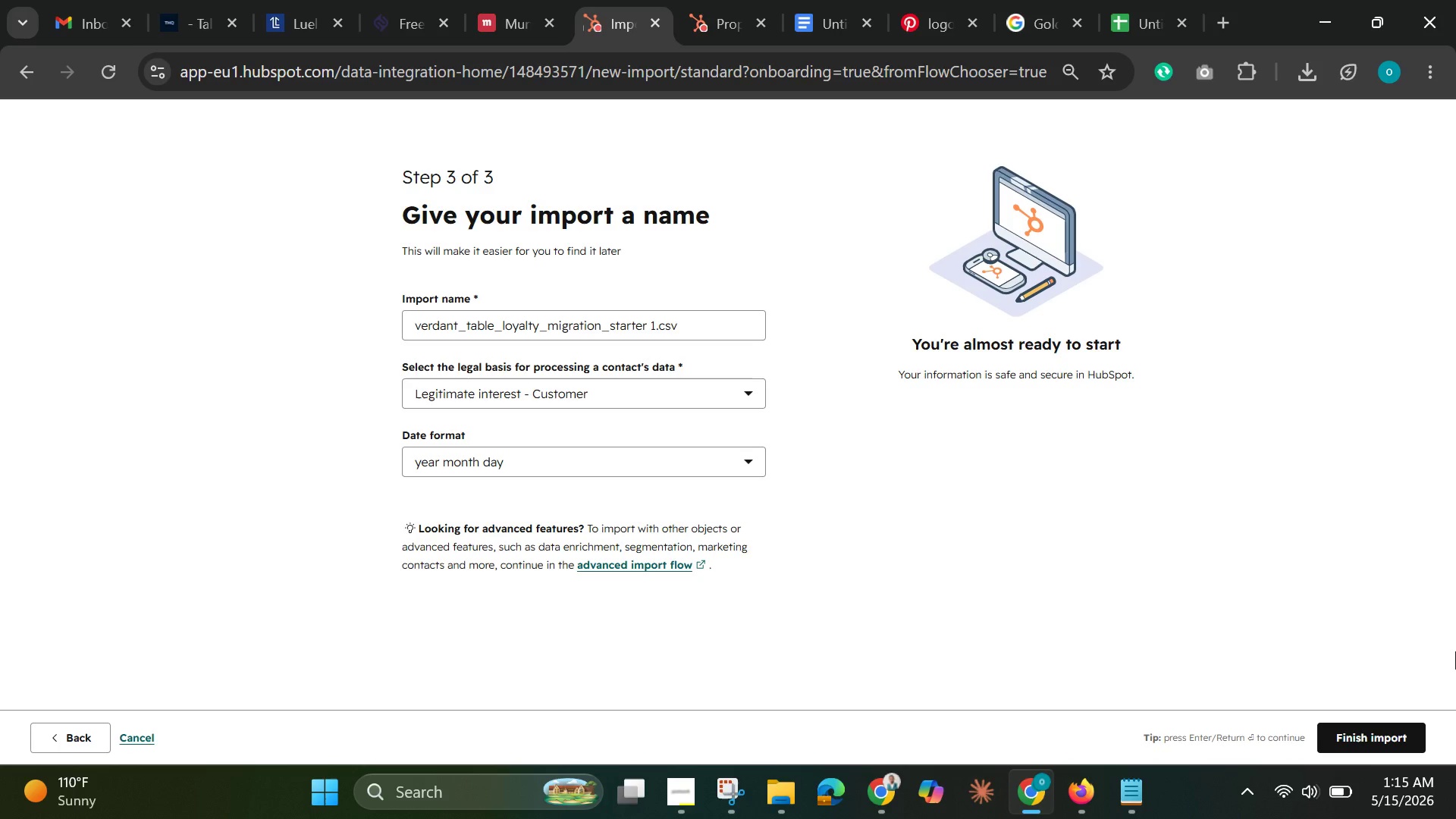 
wait(5.05)
 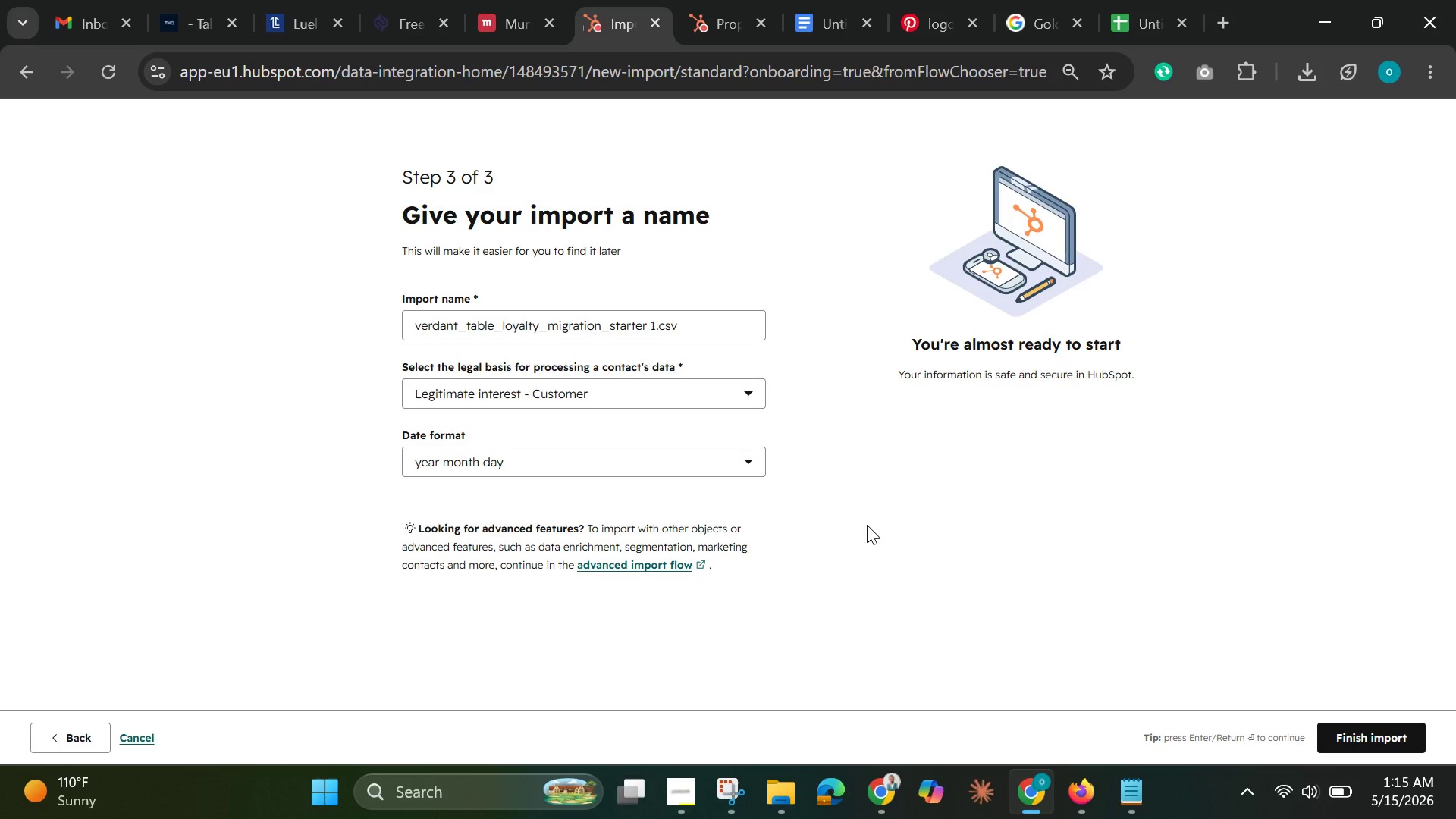 
left_click([1345, 727])
 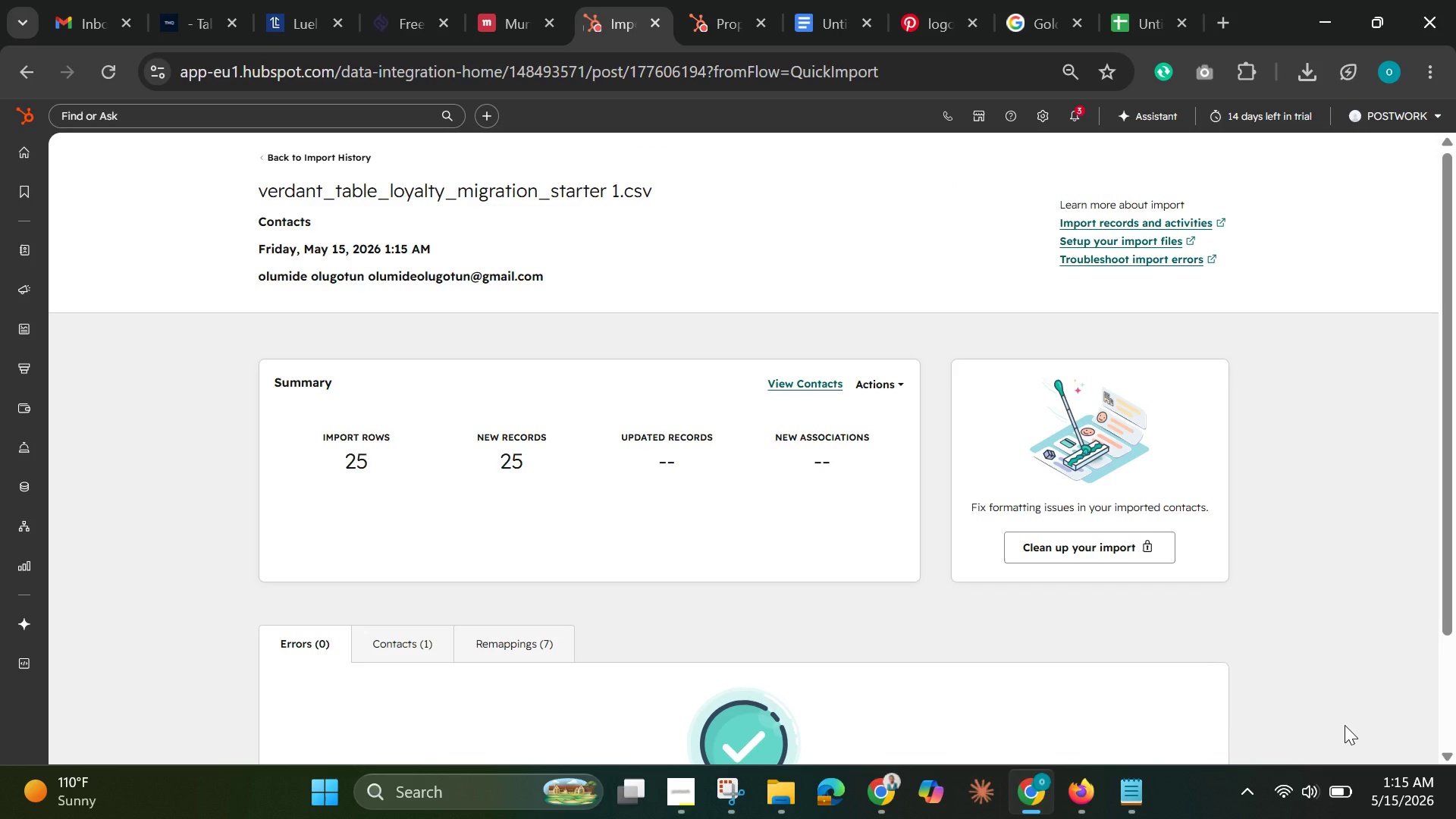 
wait(22.73)
 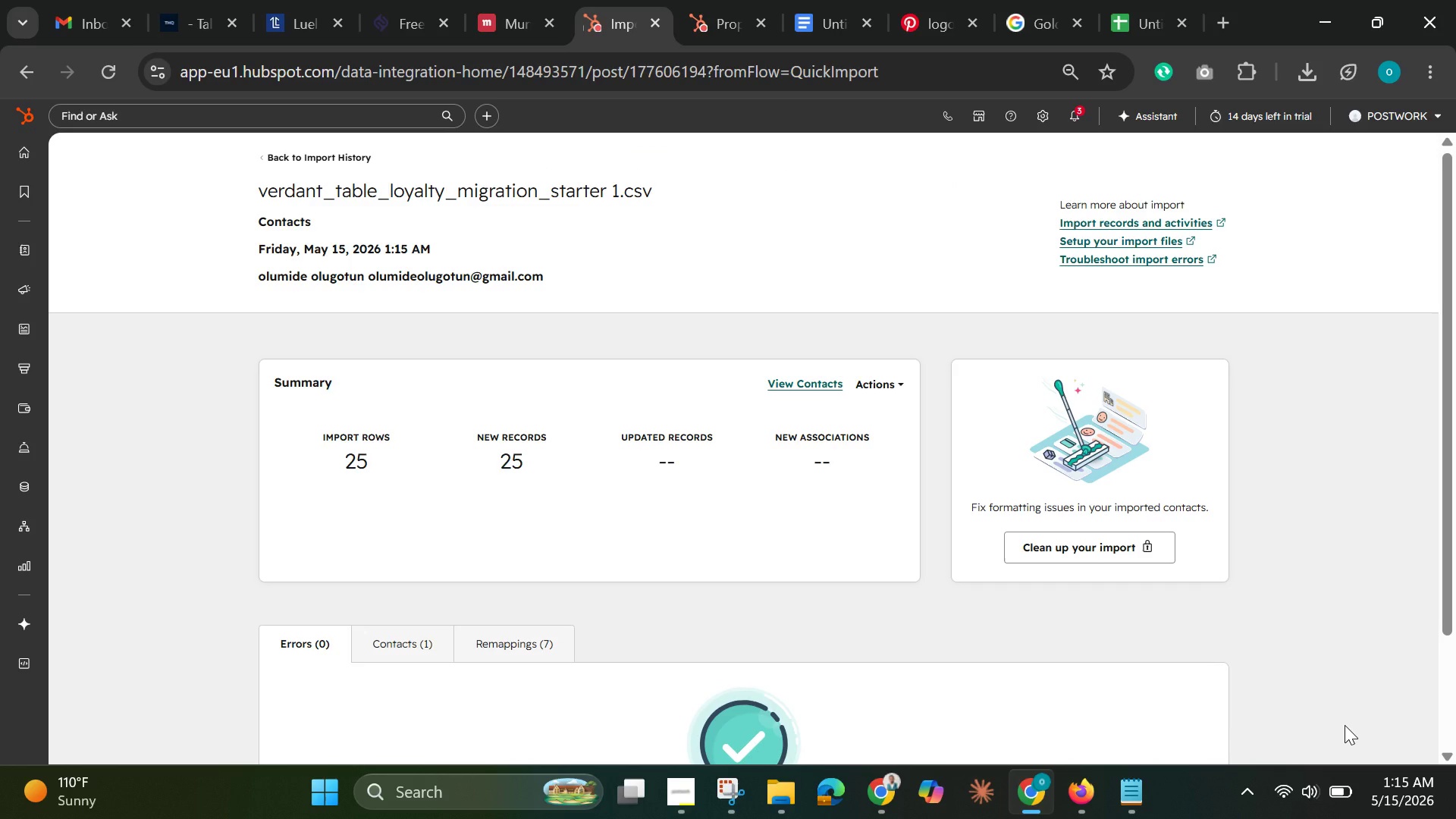 
left_click([391, 644])
 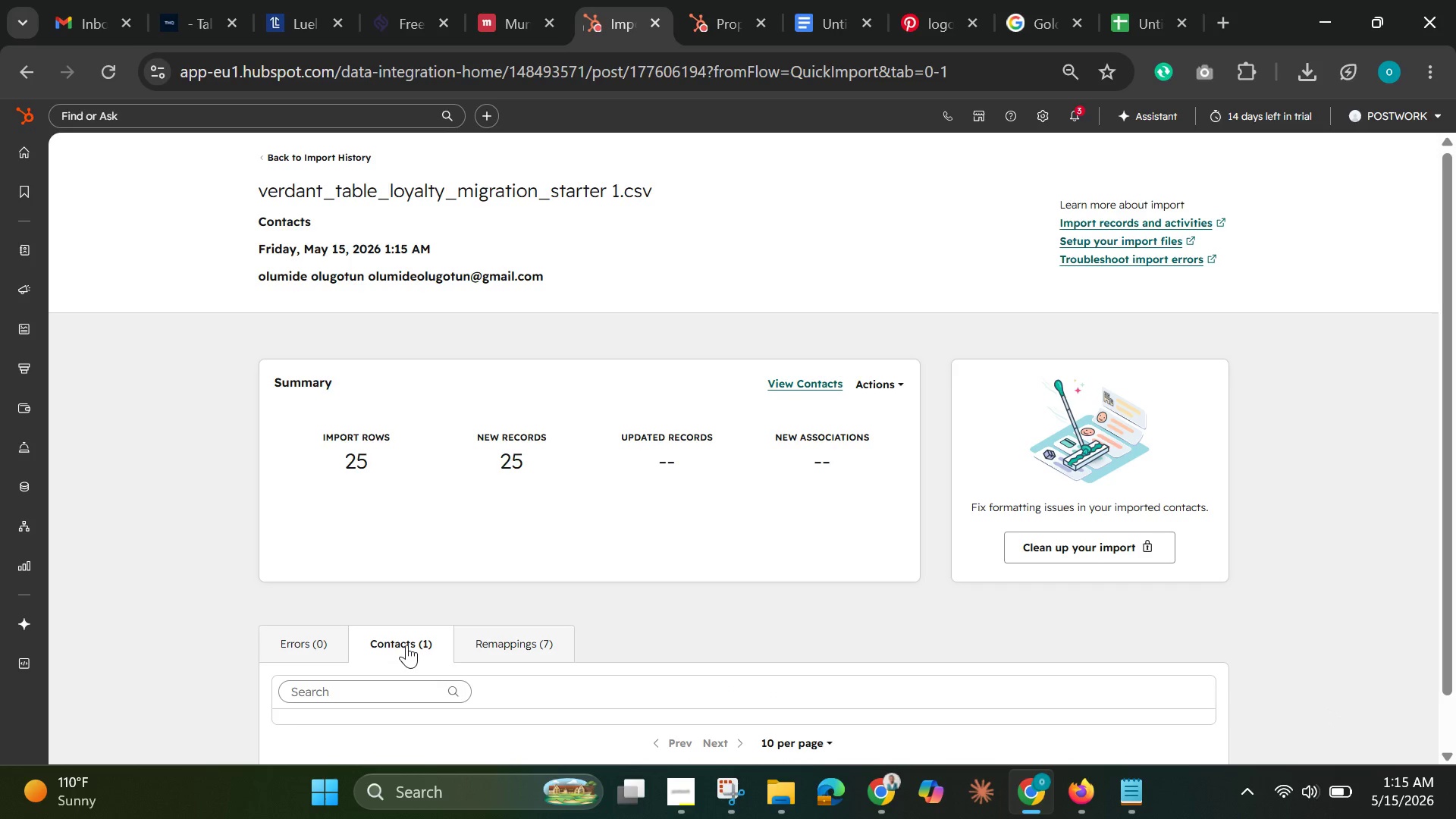 
scroll: coordinate [406, 645], scroll_direction: down, amount: 2.0
 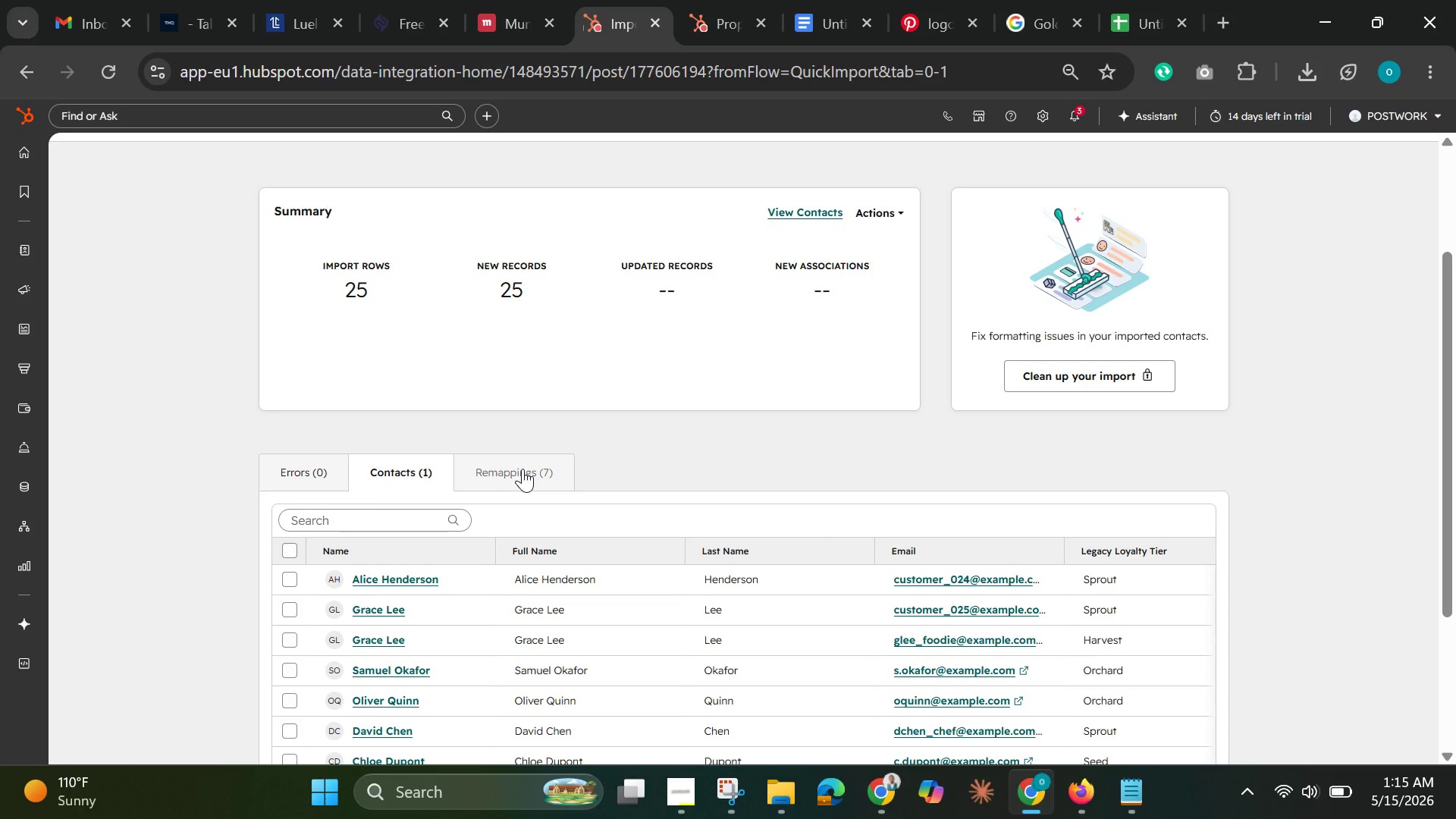 
left_click([523, 469])
 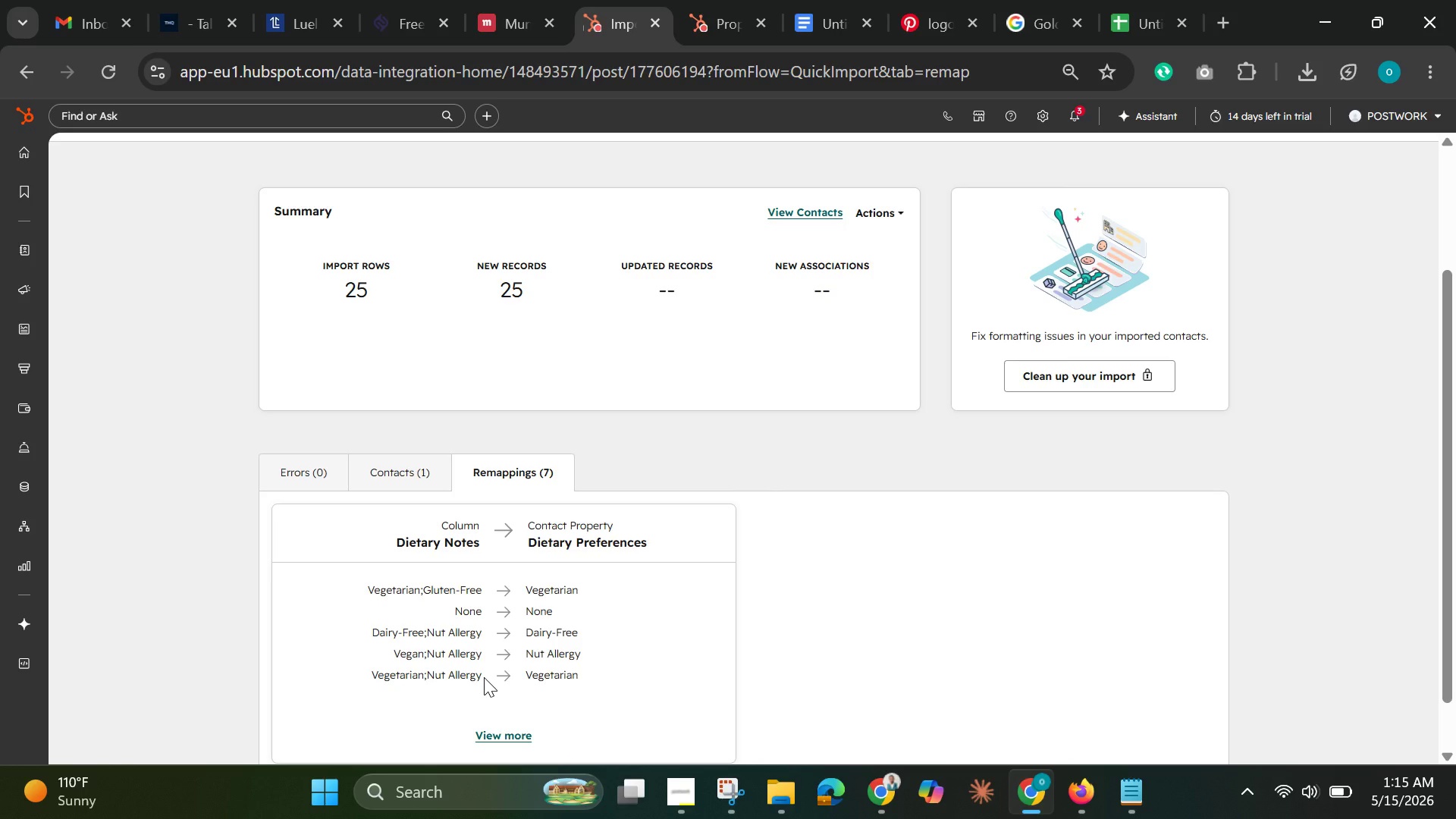 
wait(23.94)
 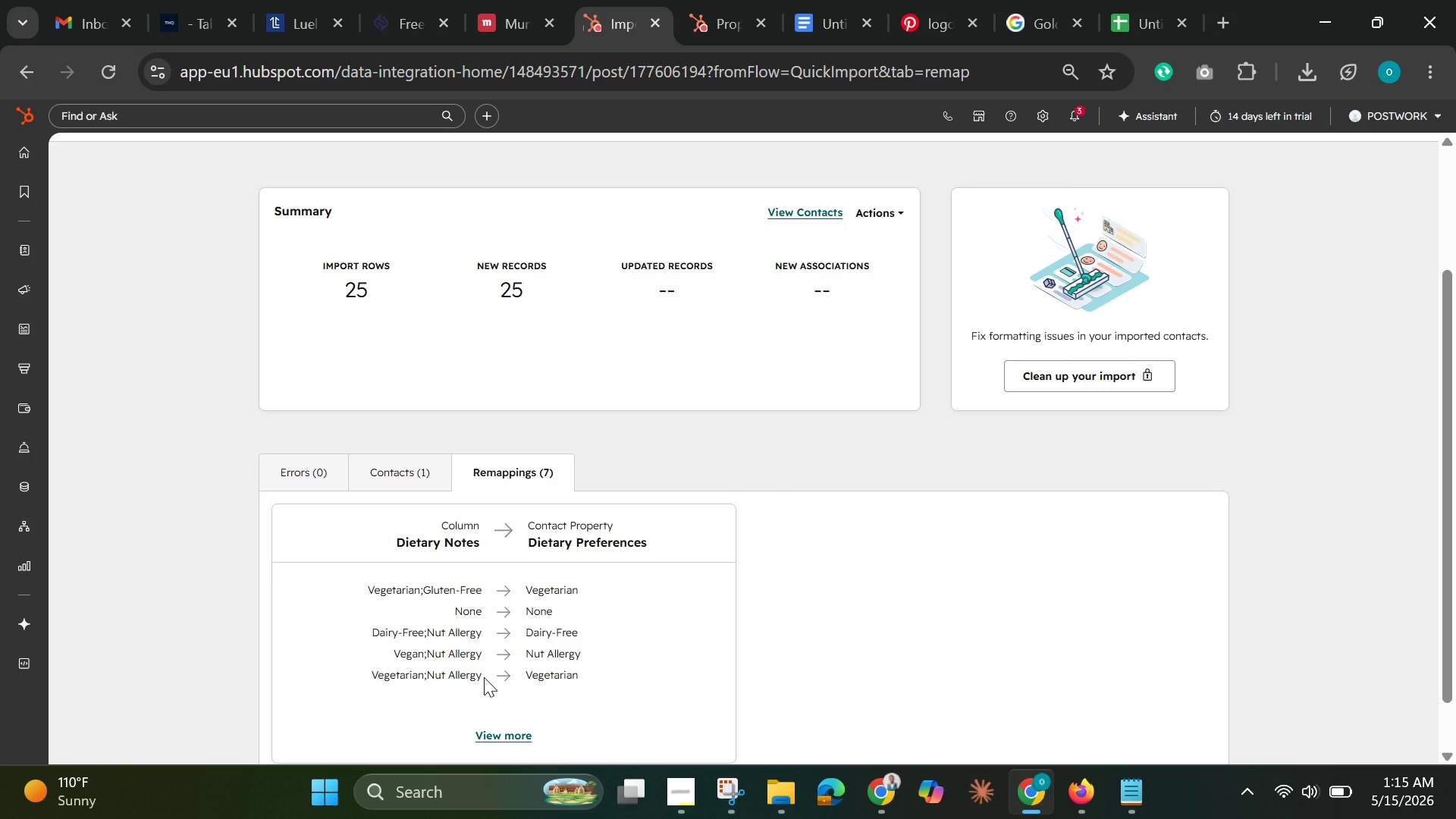 
scroll: coordinate [674, 609], scroll_direction: up, amount: 1.0
 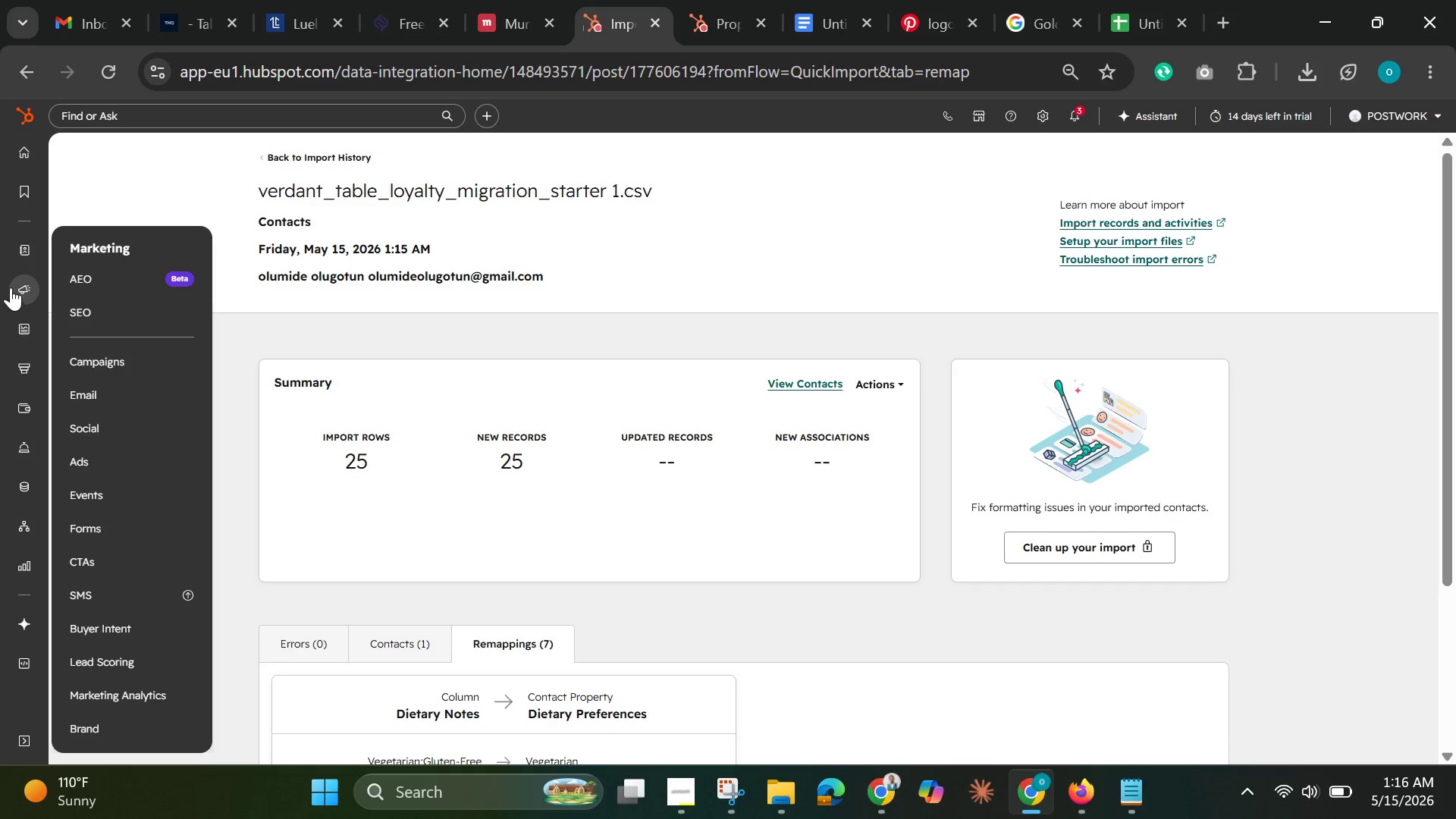 
wait(12.8)
 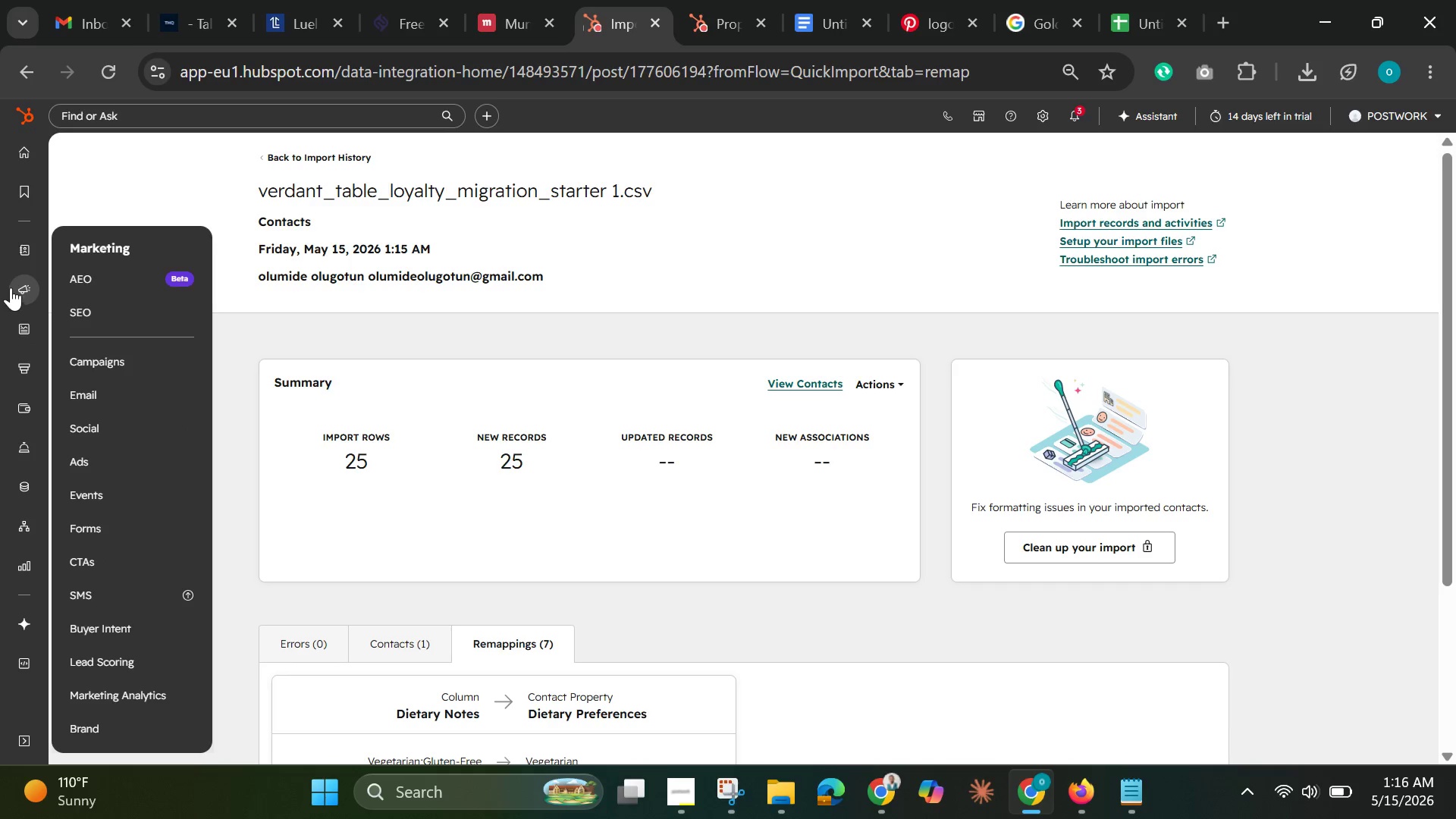 
mouse_move([26, 256])
 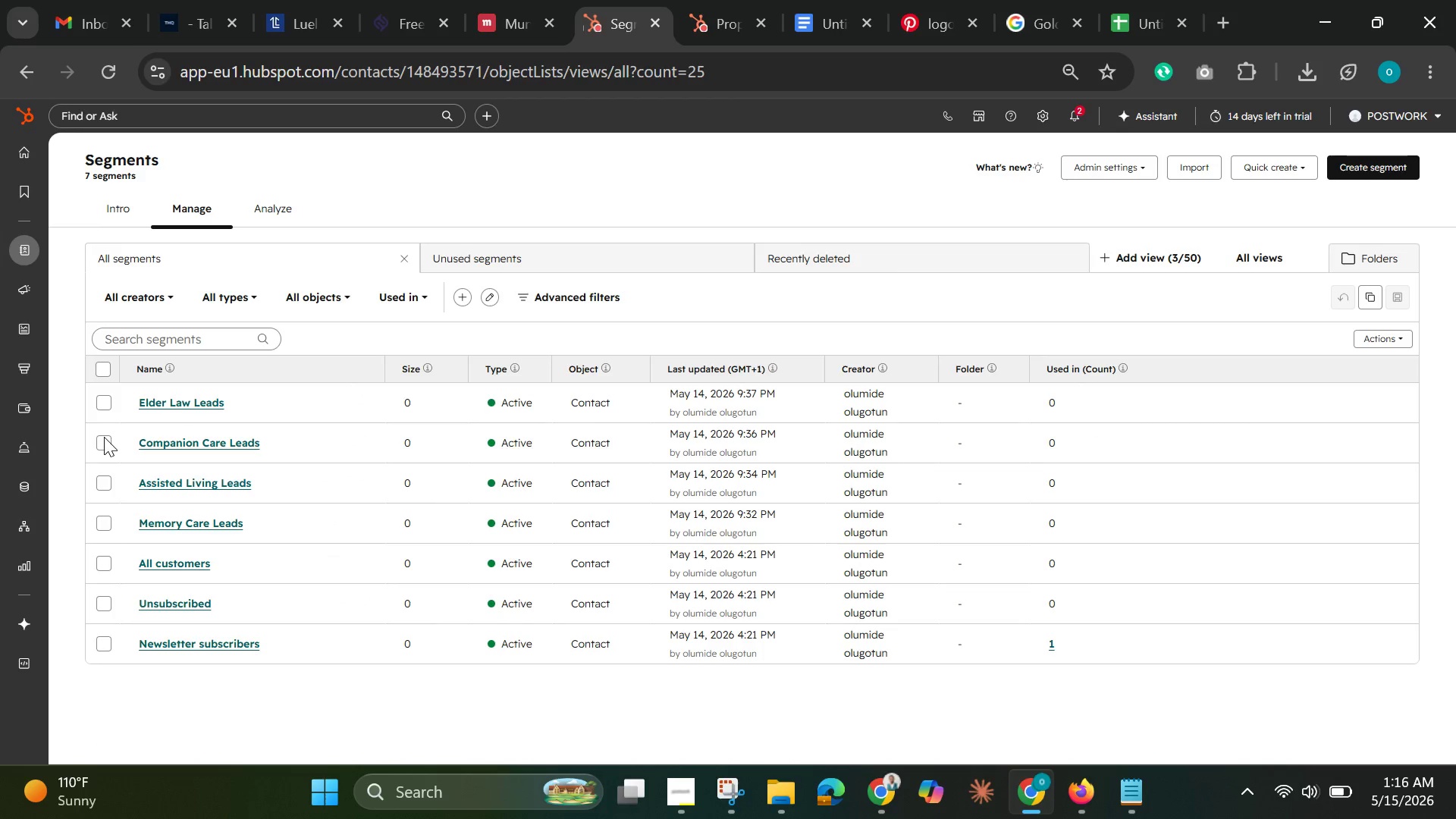 
wait(13.22)
 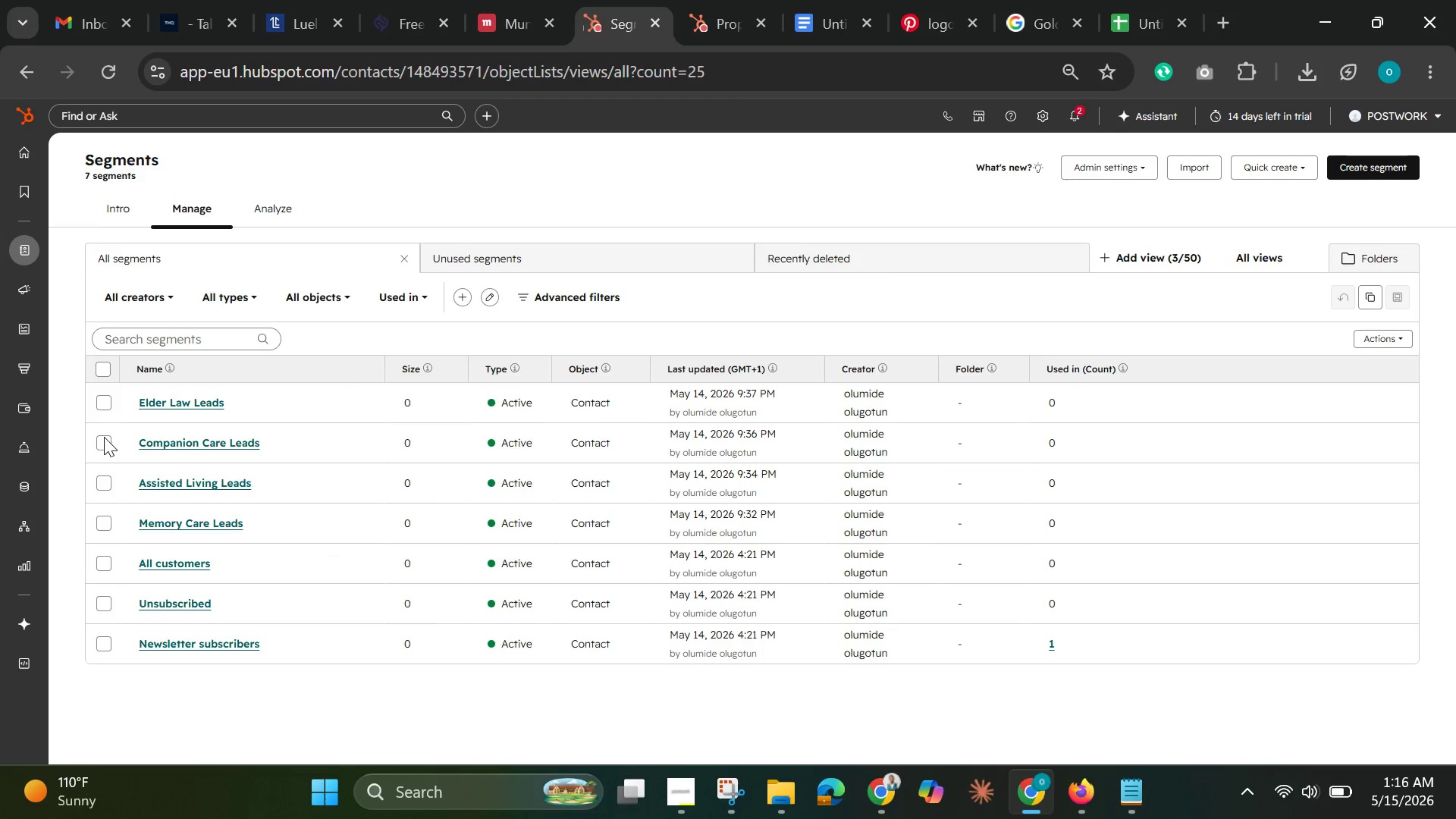 
left_click([101, 365])
 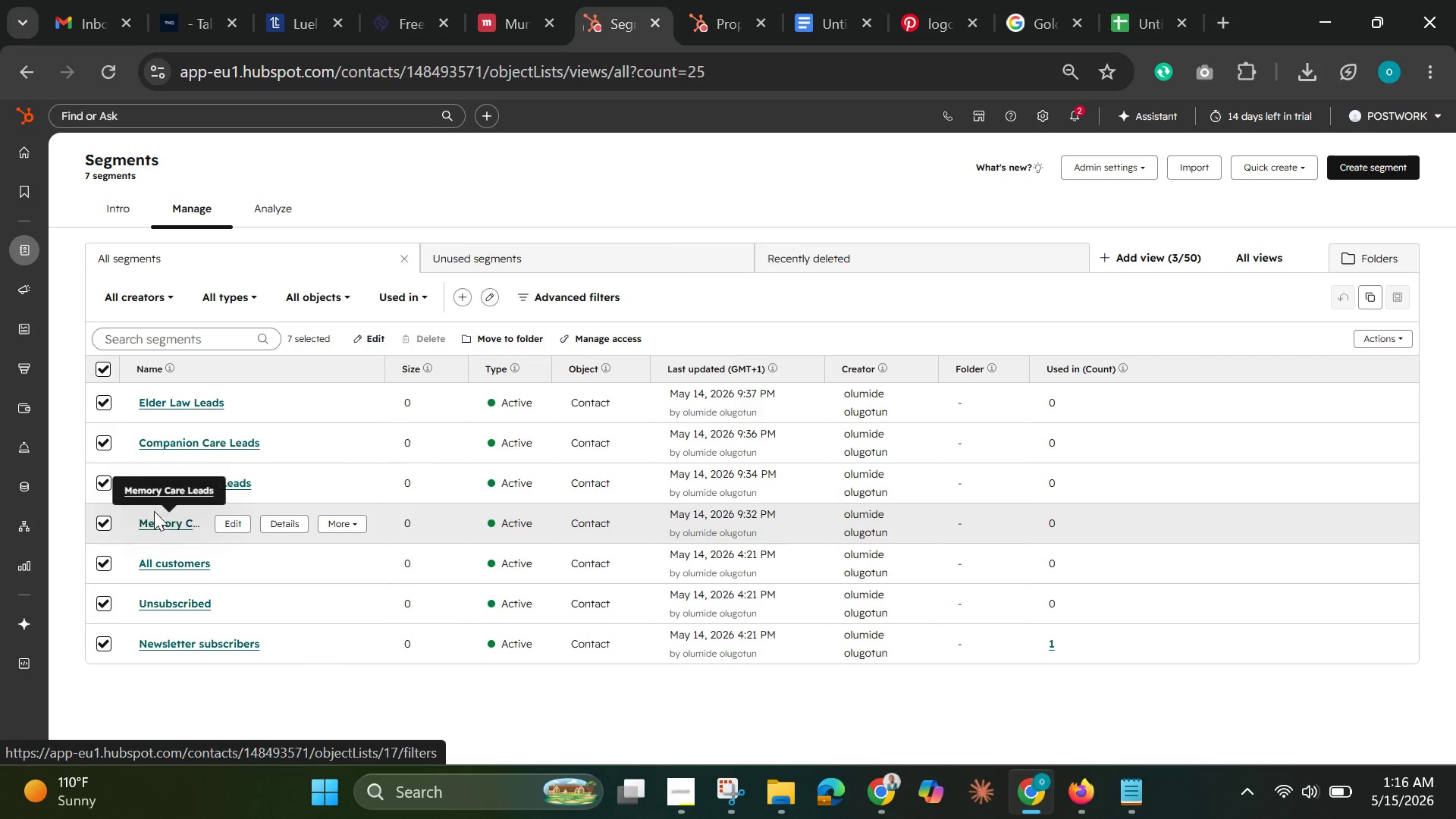 
wait(5.78)
 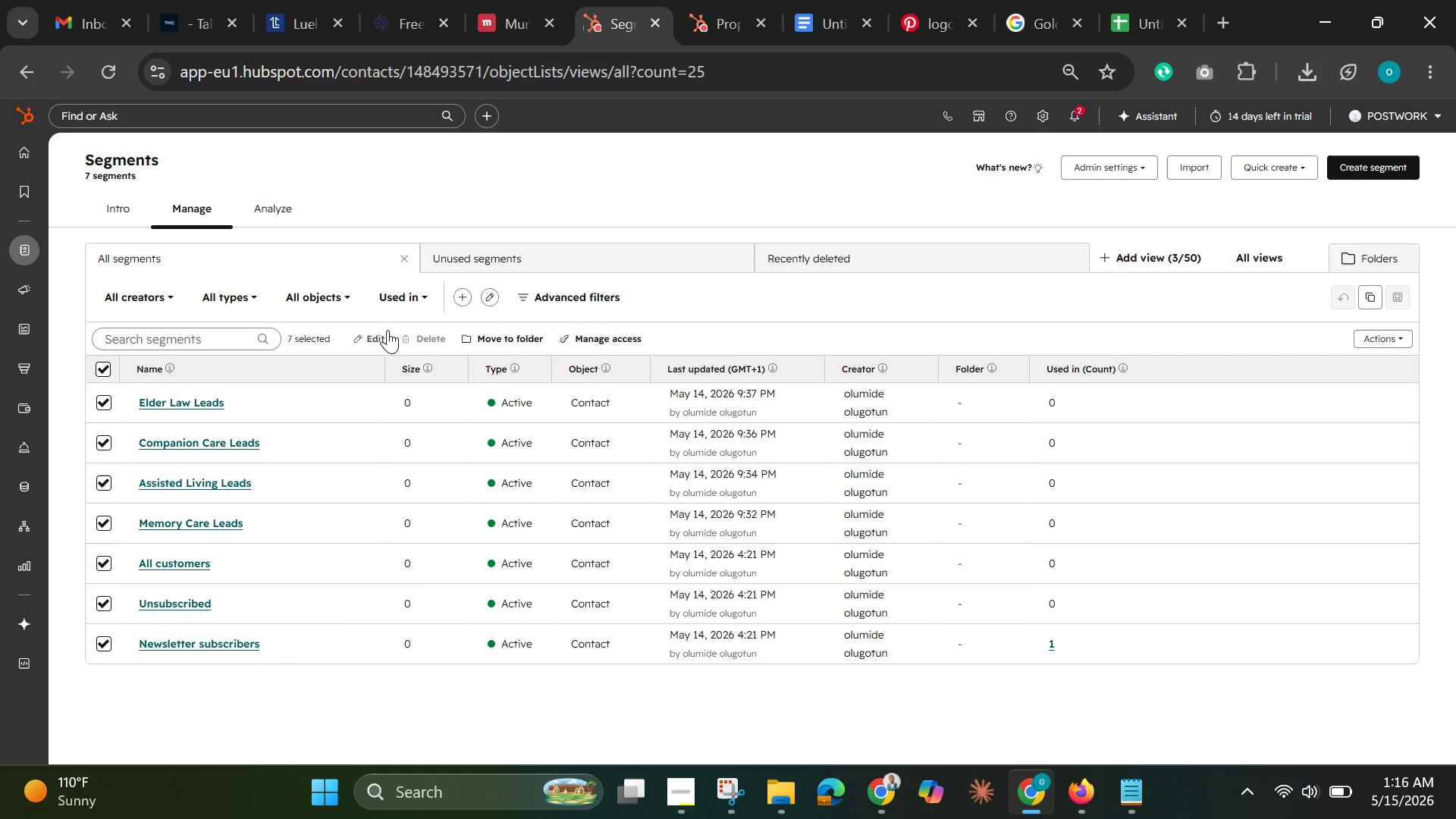 
left_click([183, 692])
 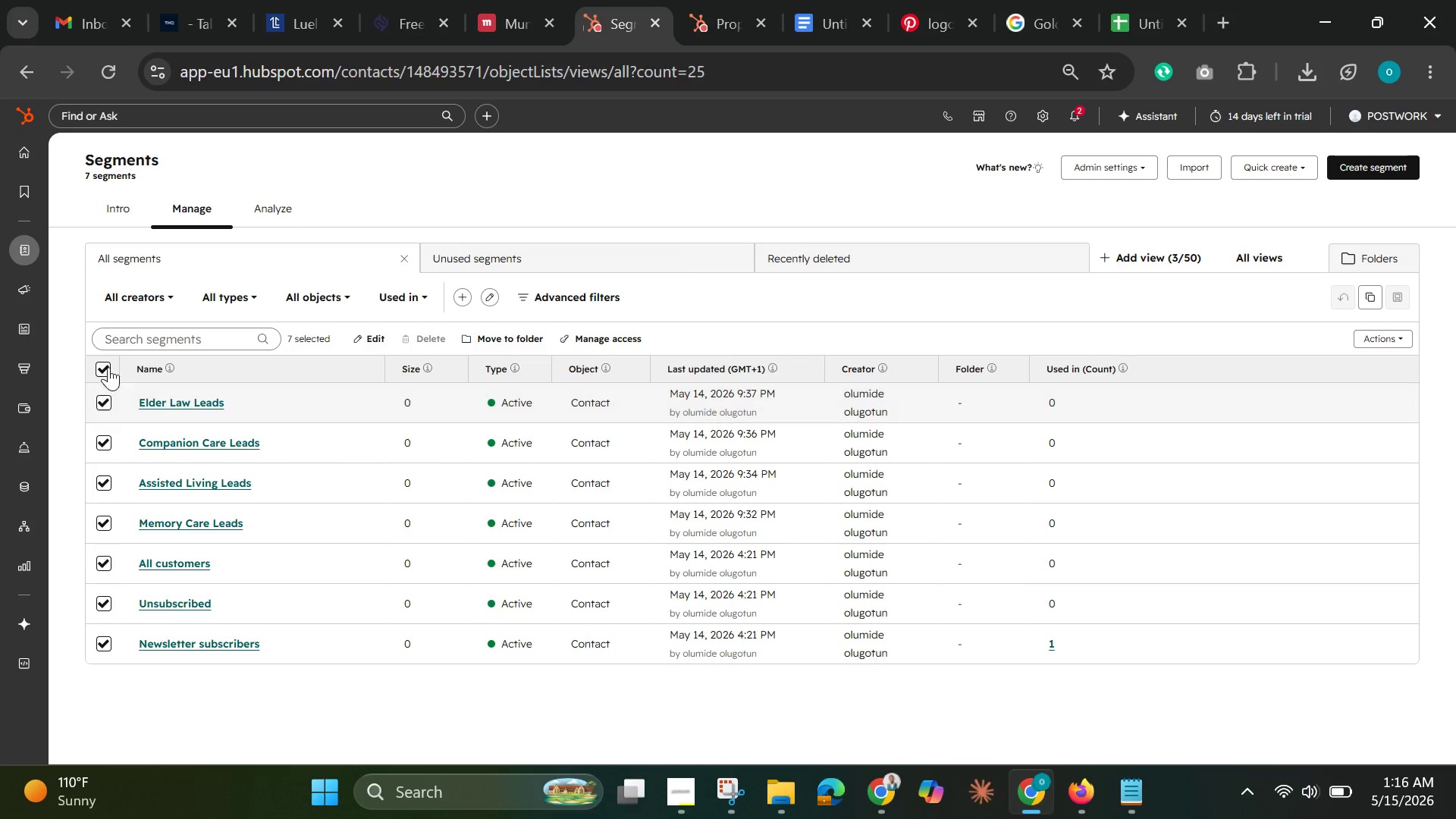 
left_click([108, 364])
 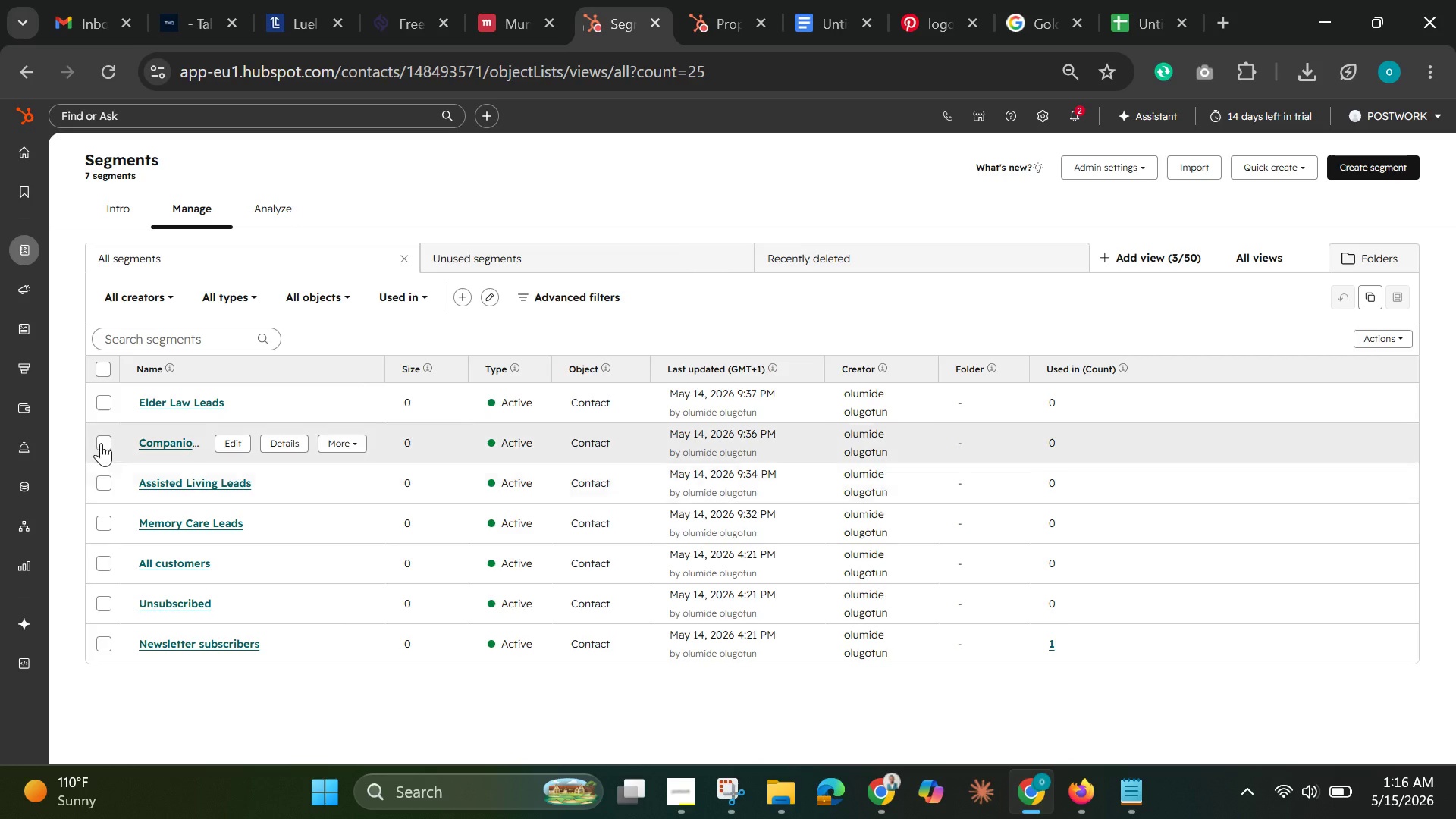 
left_click([99, 398])
 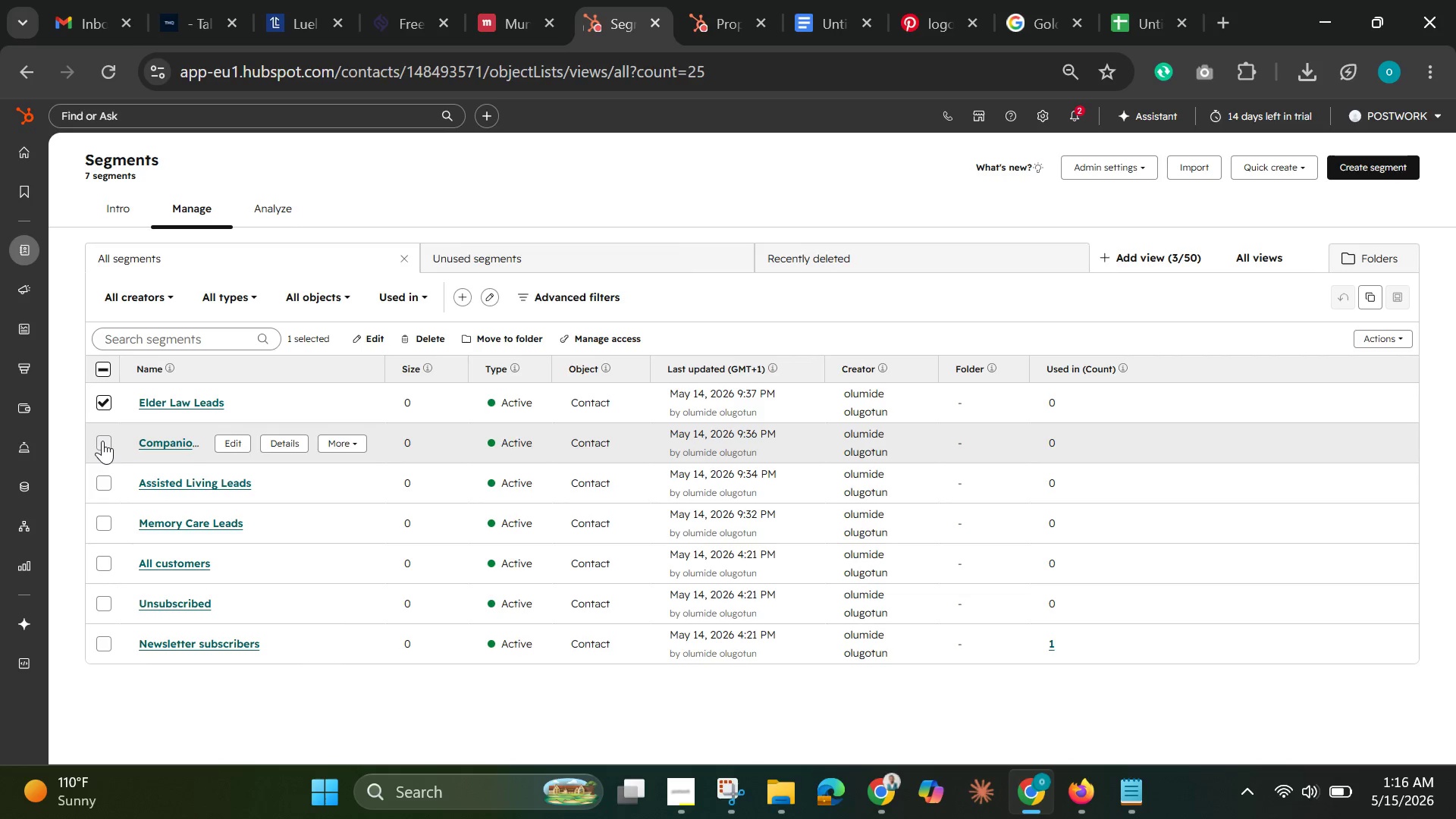 
left_click([102, 441])
 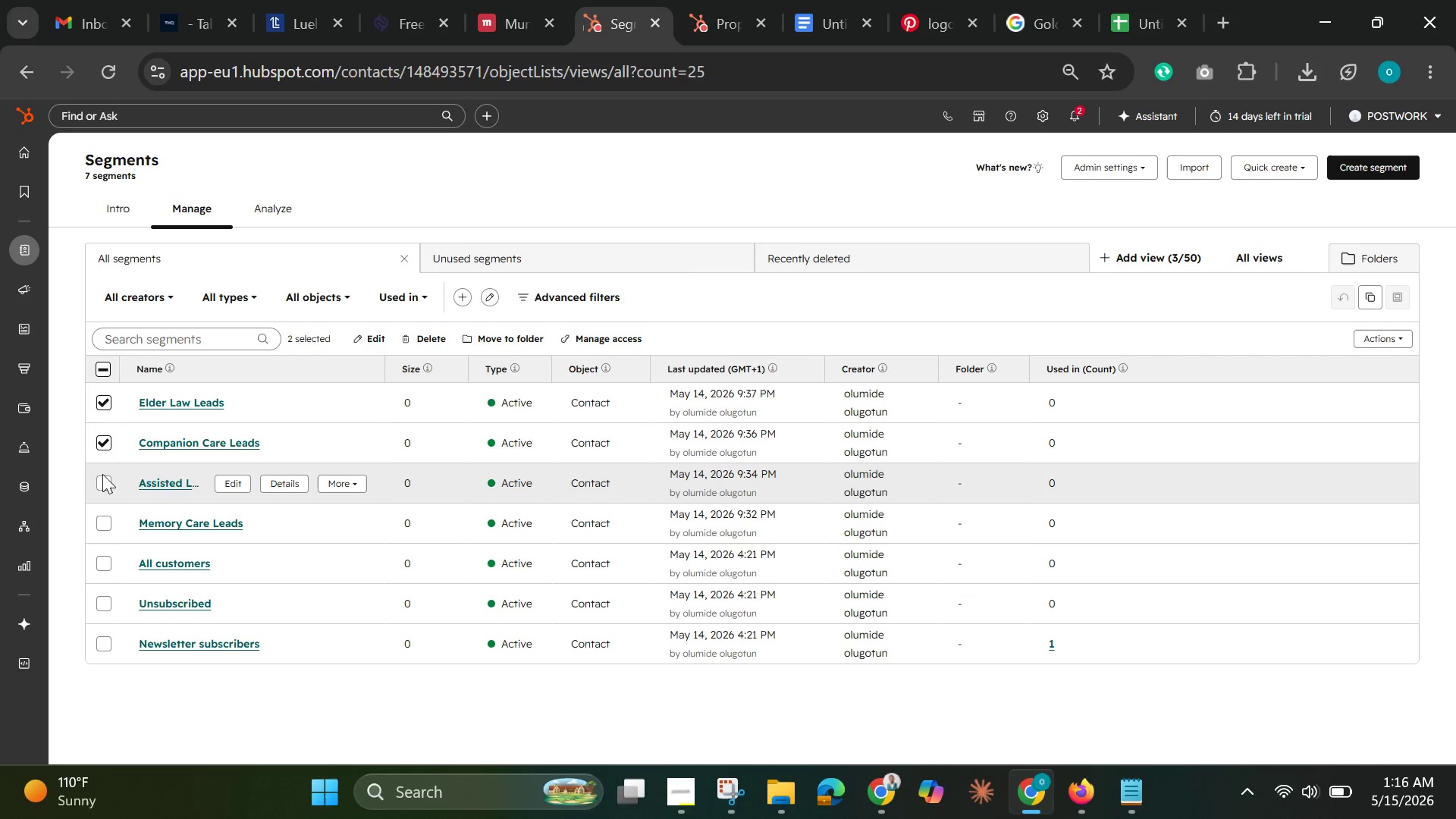 
left_click([102, 481])
 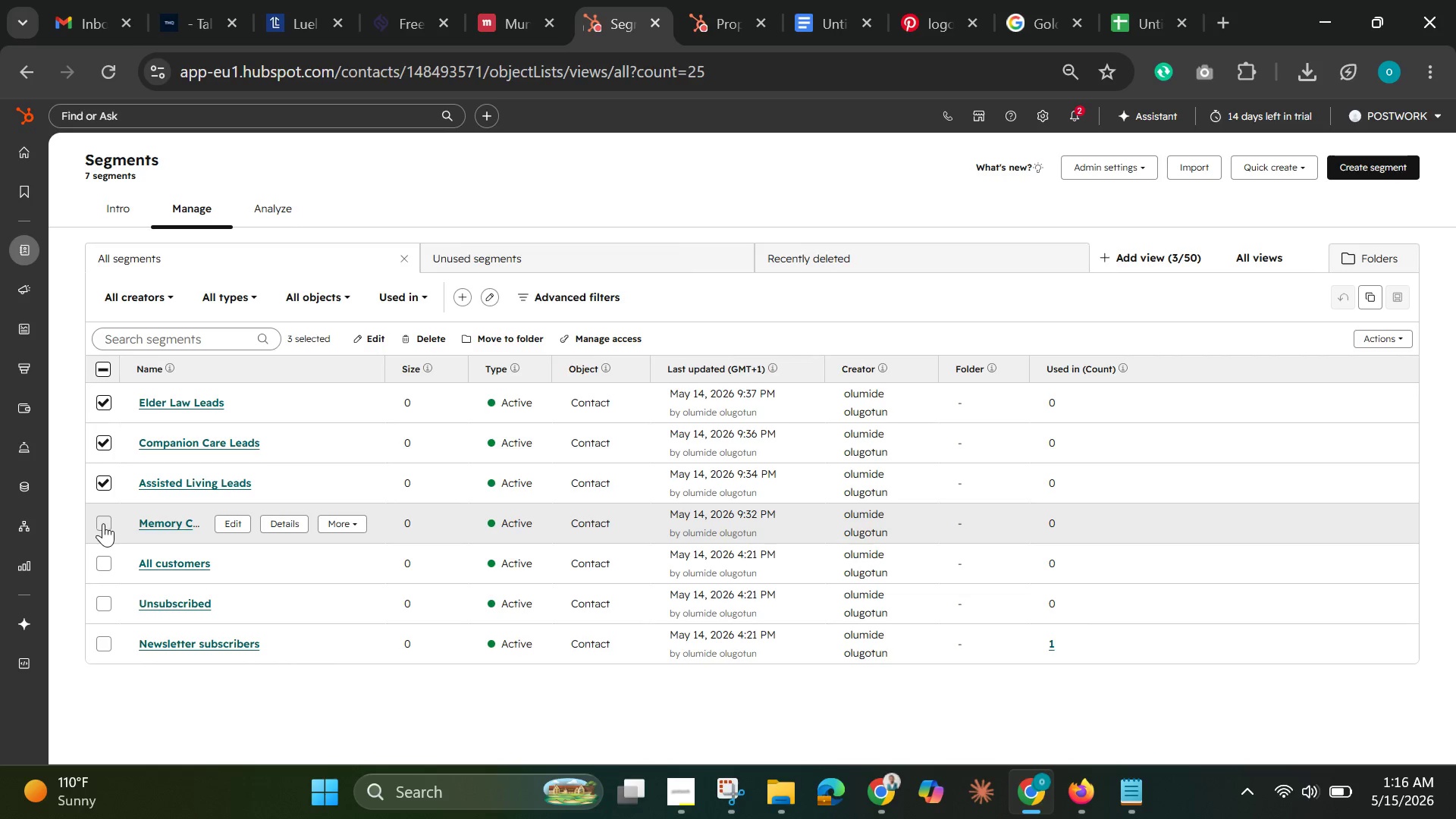 
left_click([103, 523])
 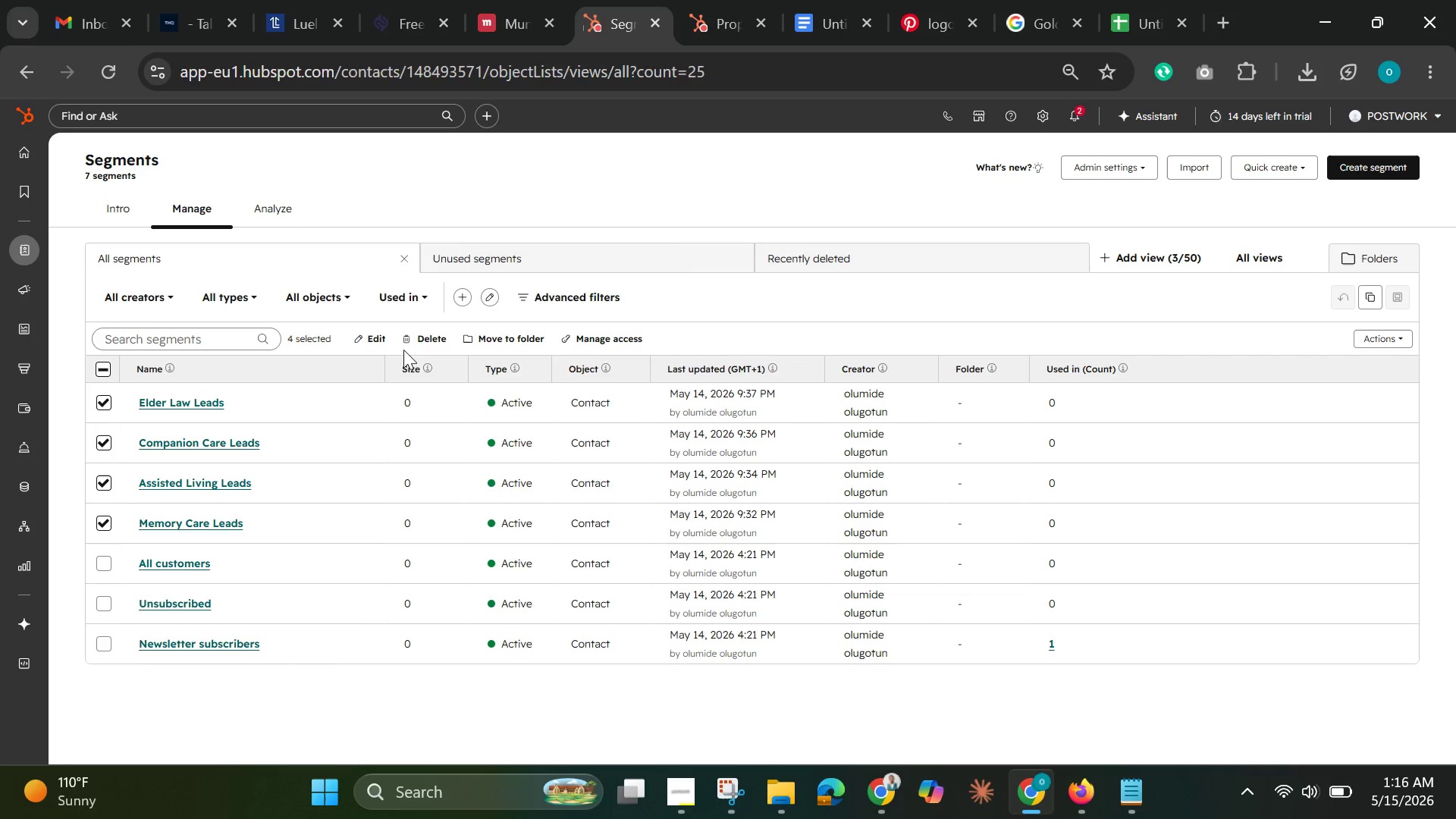 
left_click([427, 340])
 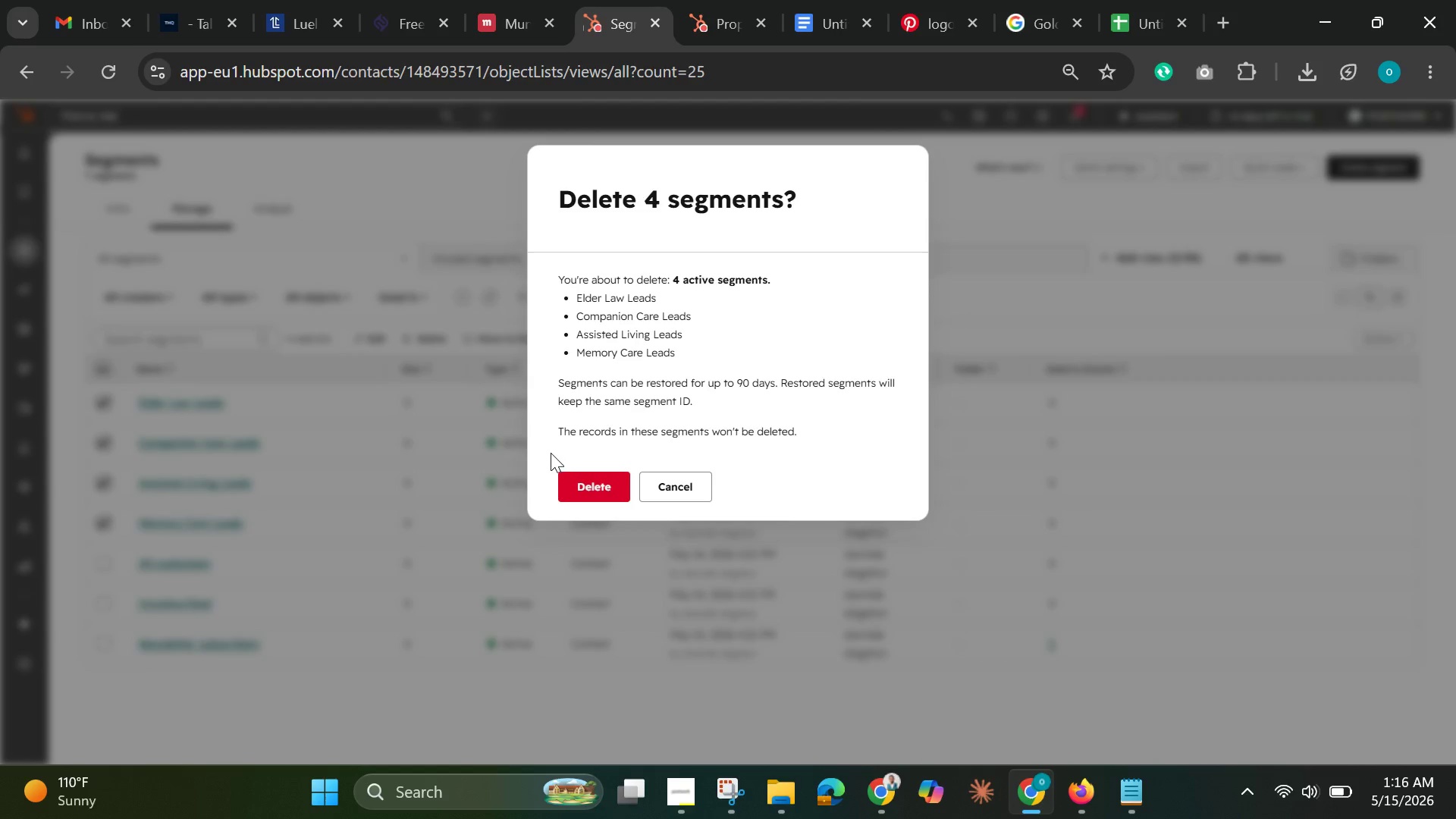 
left_click([576, 482])
 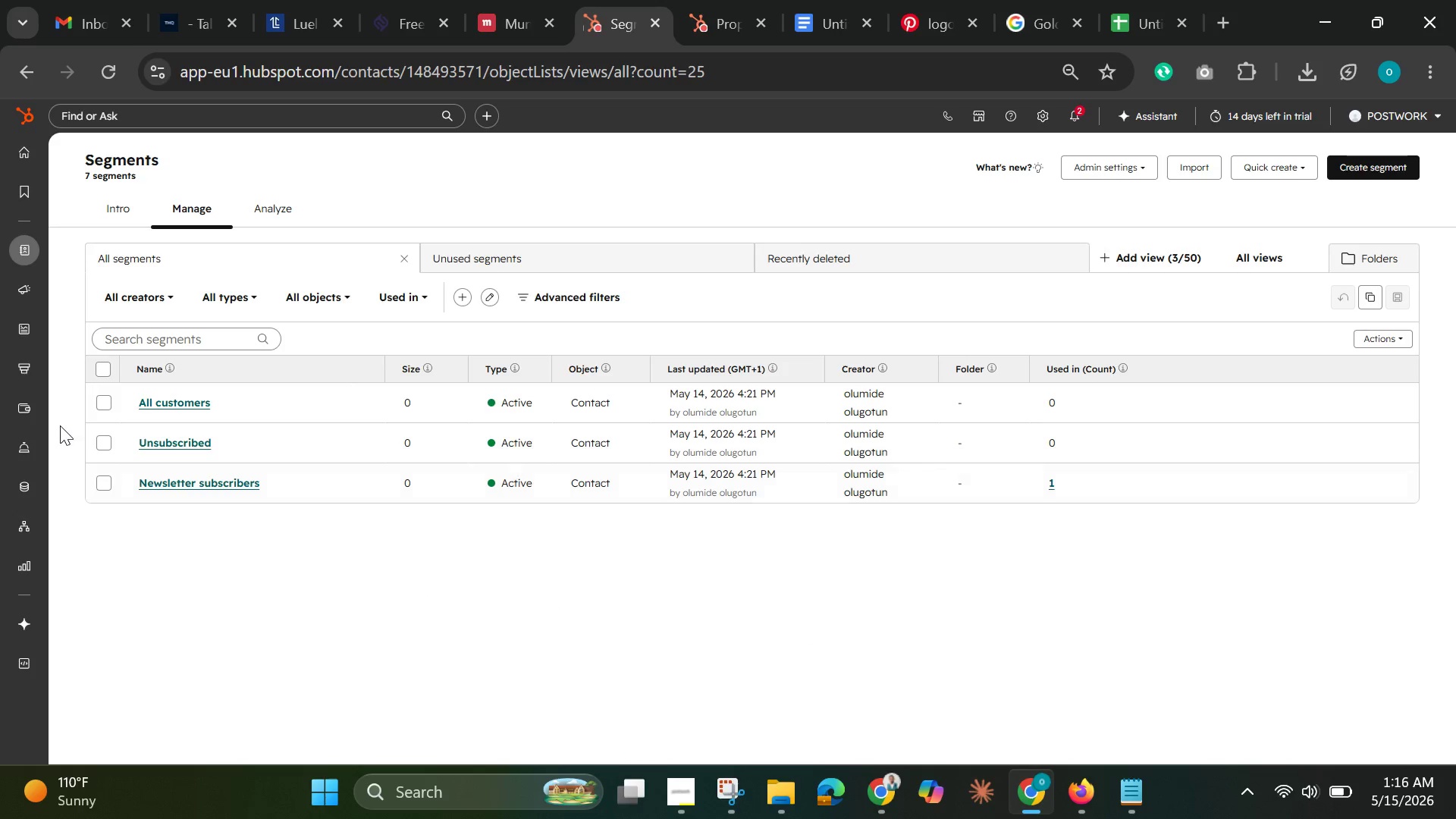 
left_click([108, 403])
 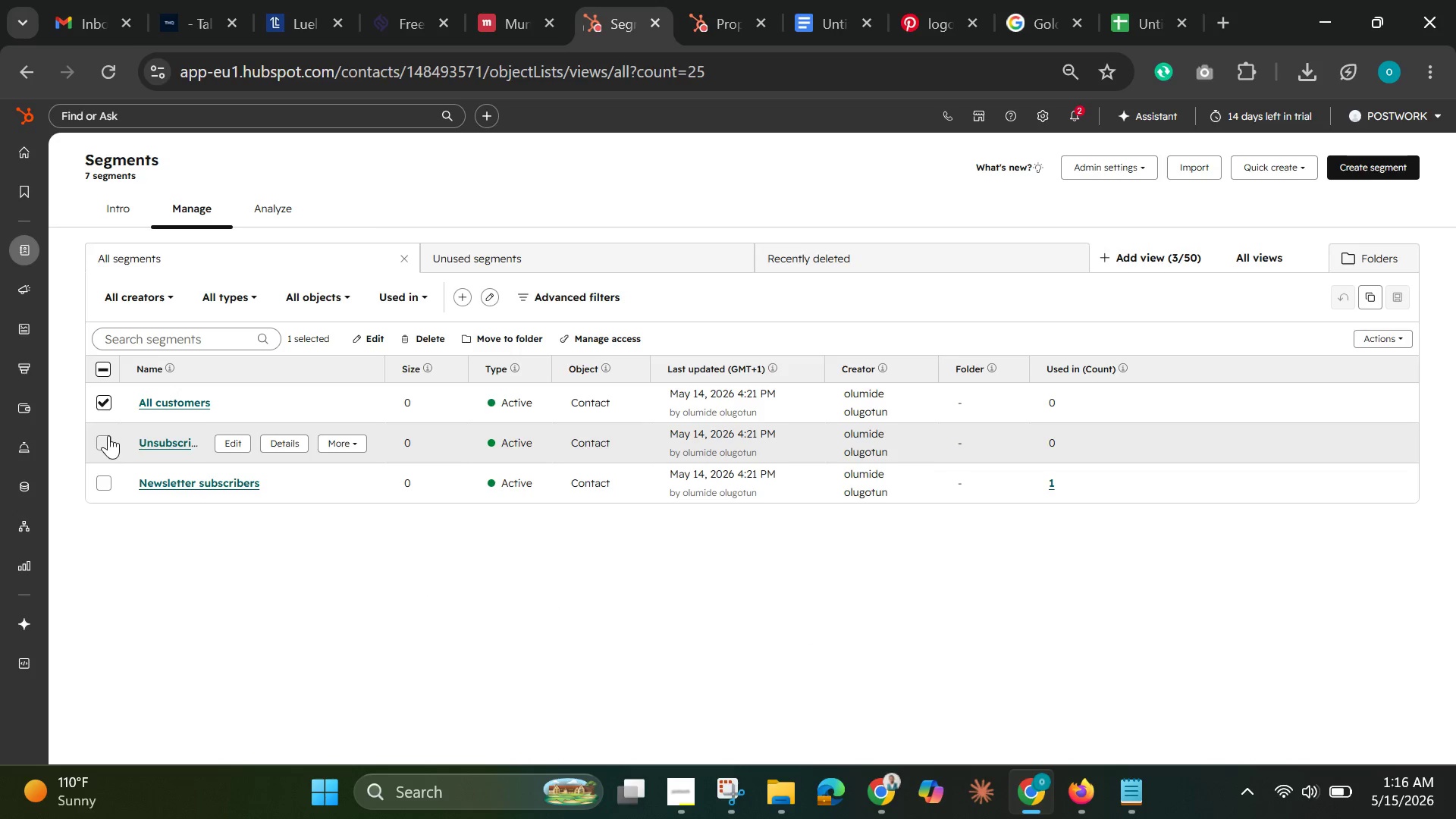 
left_click([105, 443])
 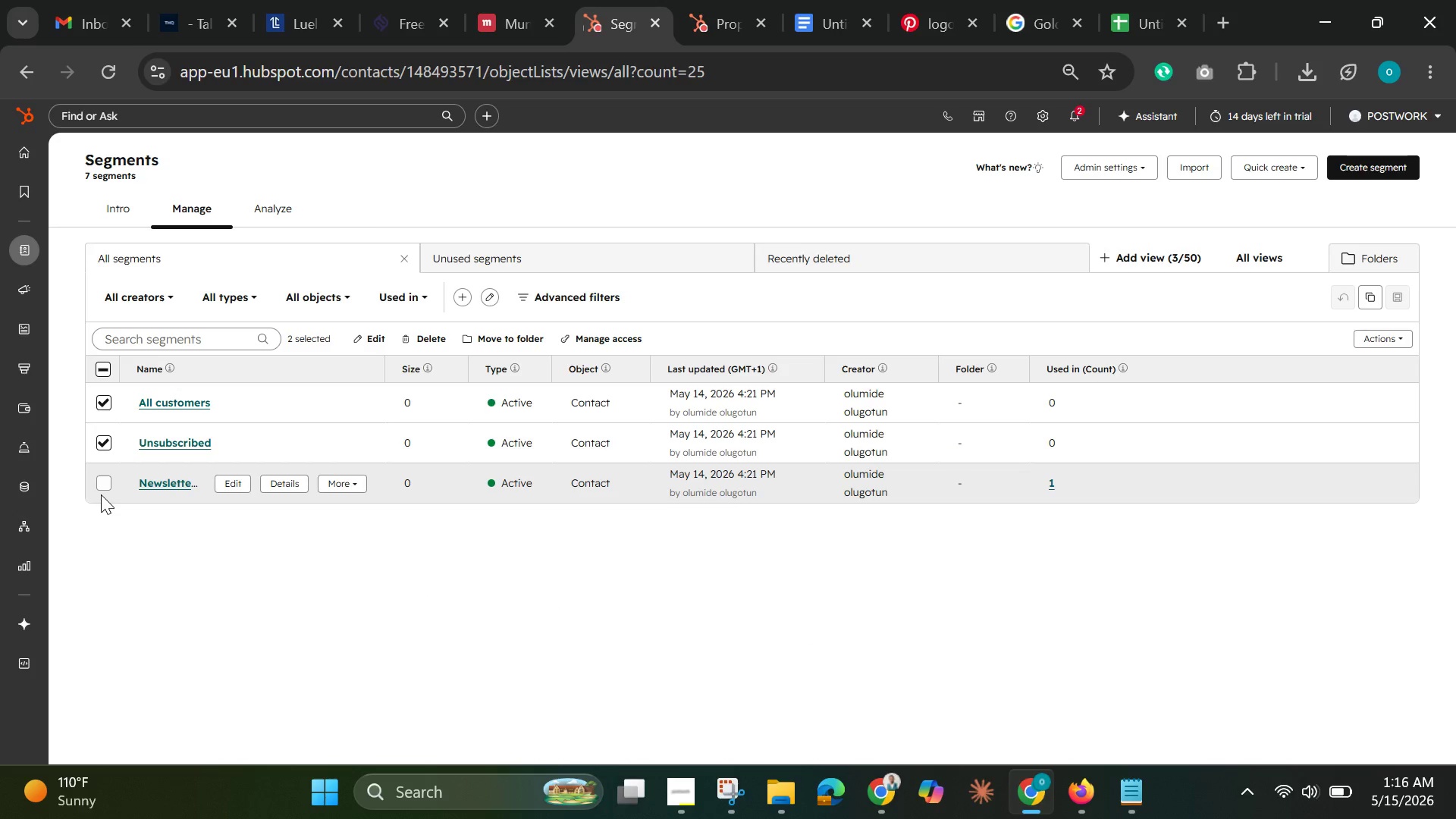 
left_click([101, 494])
 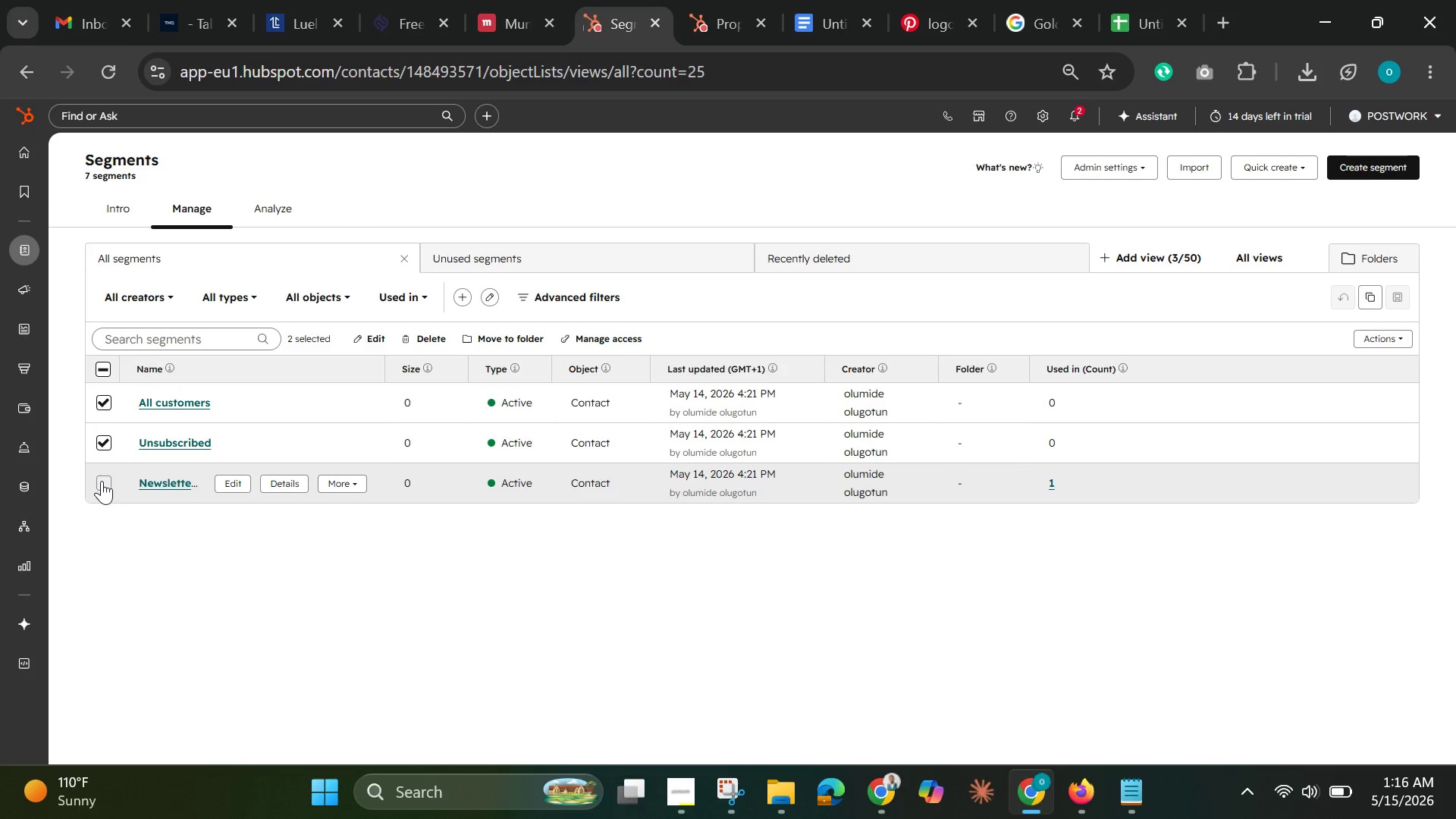 
left_click([102, 481])
 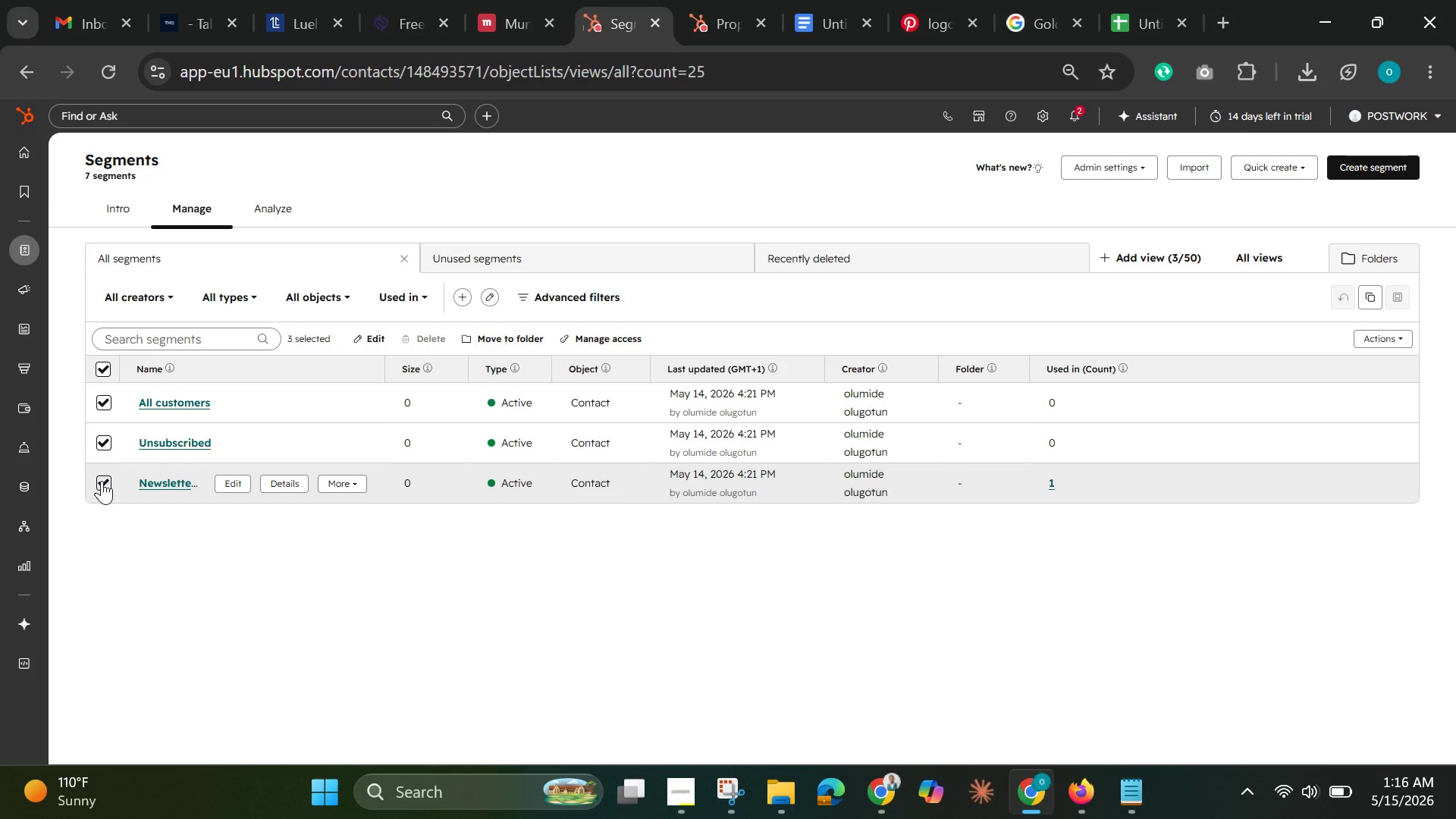 
left_click([102, 481])
 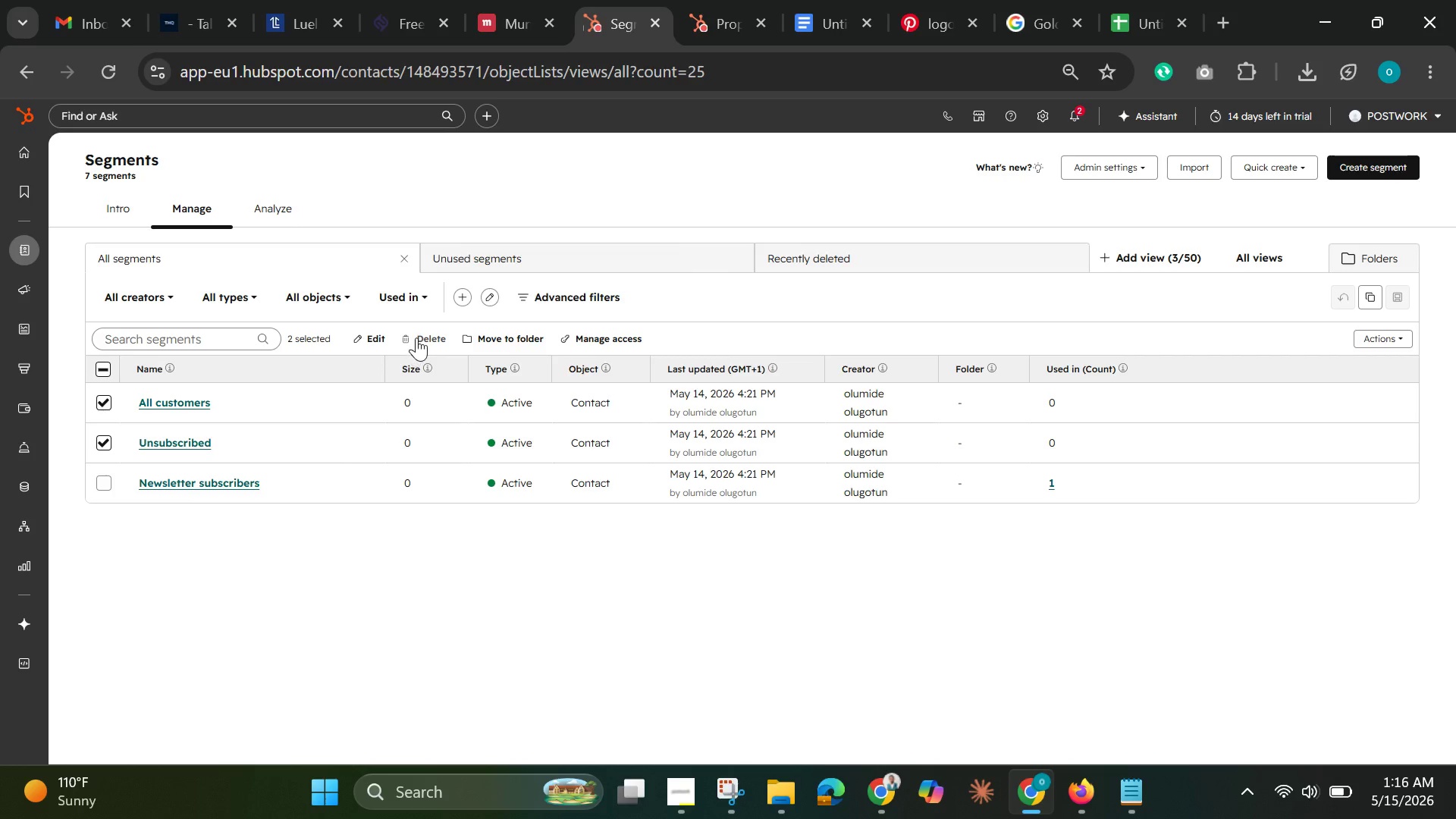 
left_click([419, 336])
 